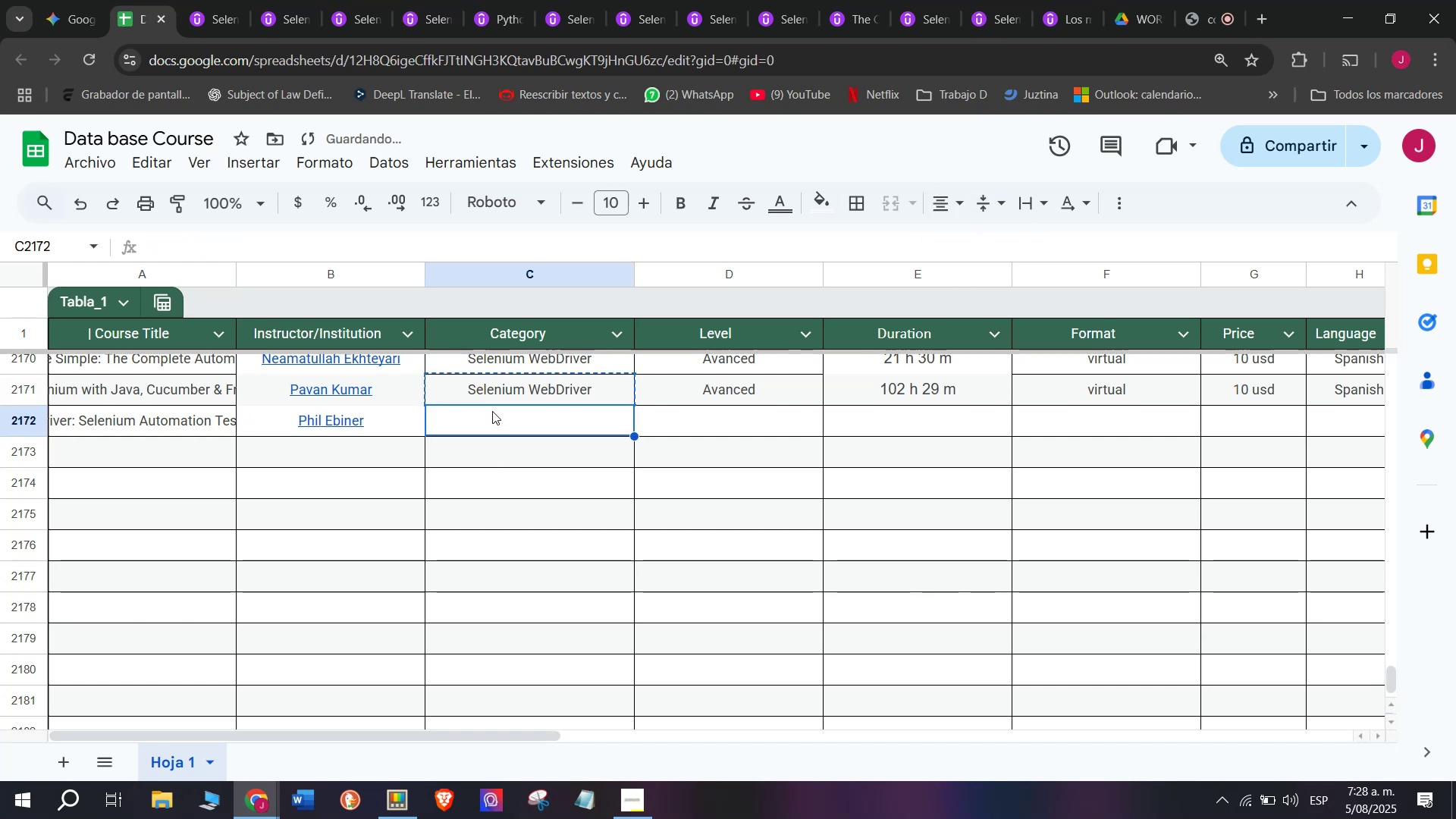 
key(Control+V)
 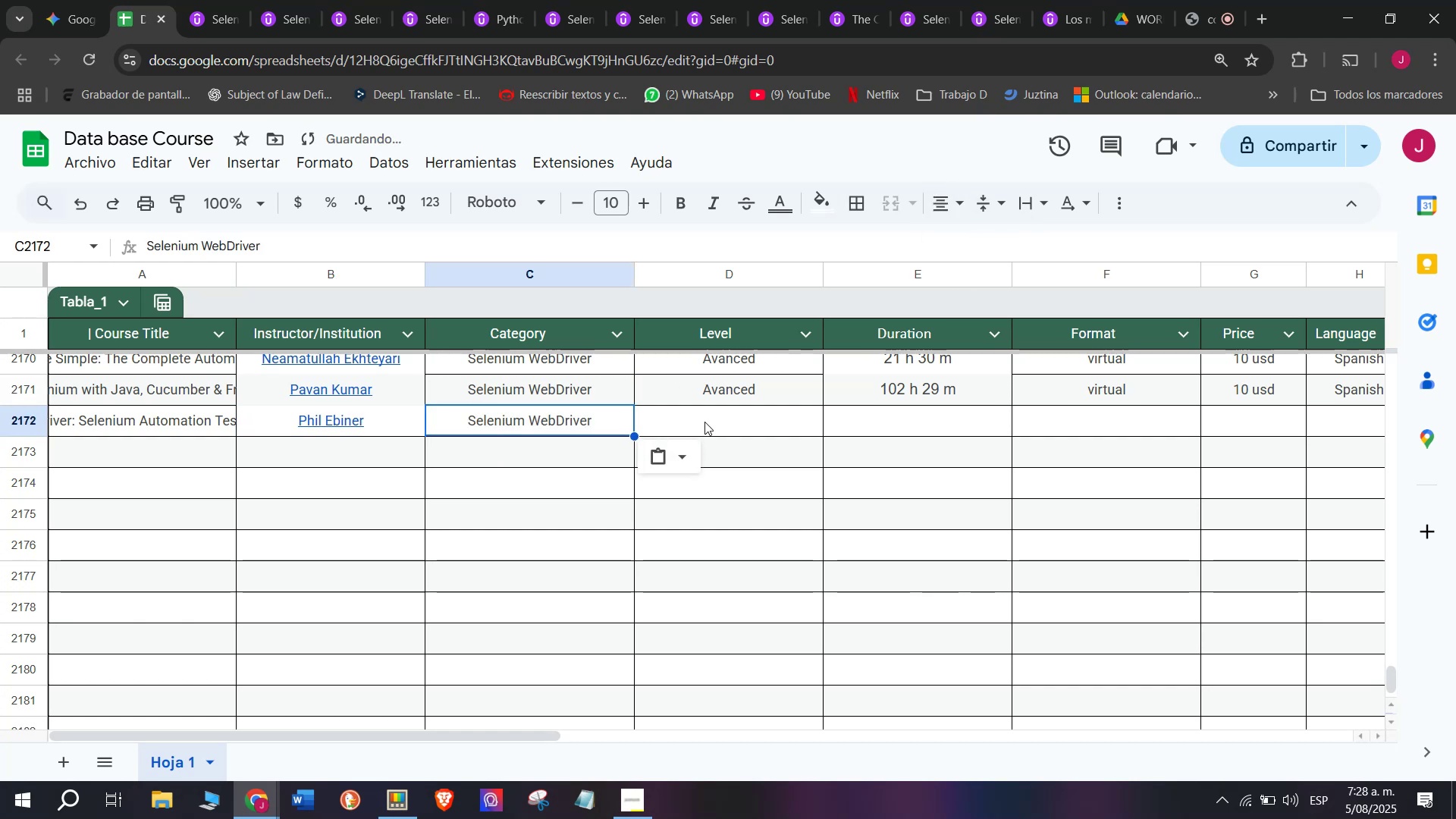 
triple_click([704, 422])
 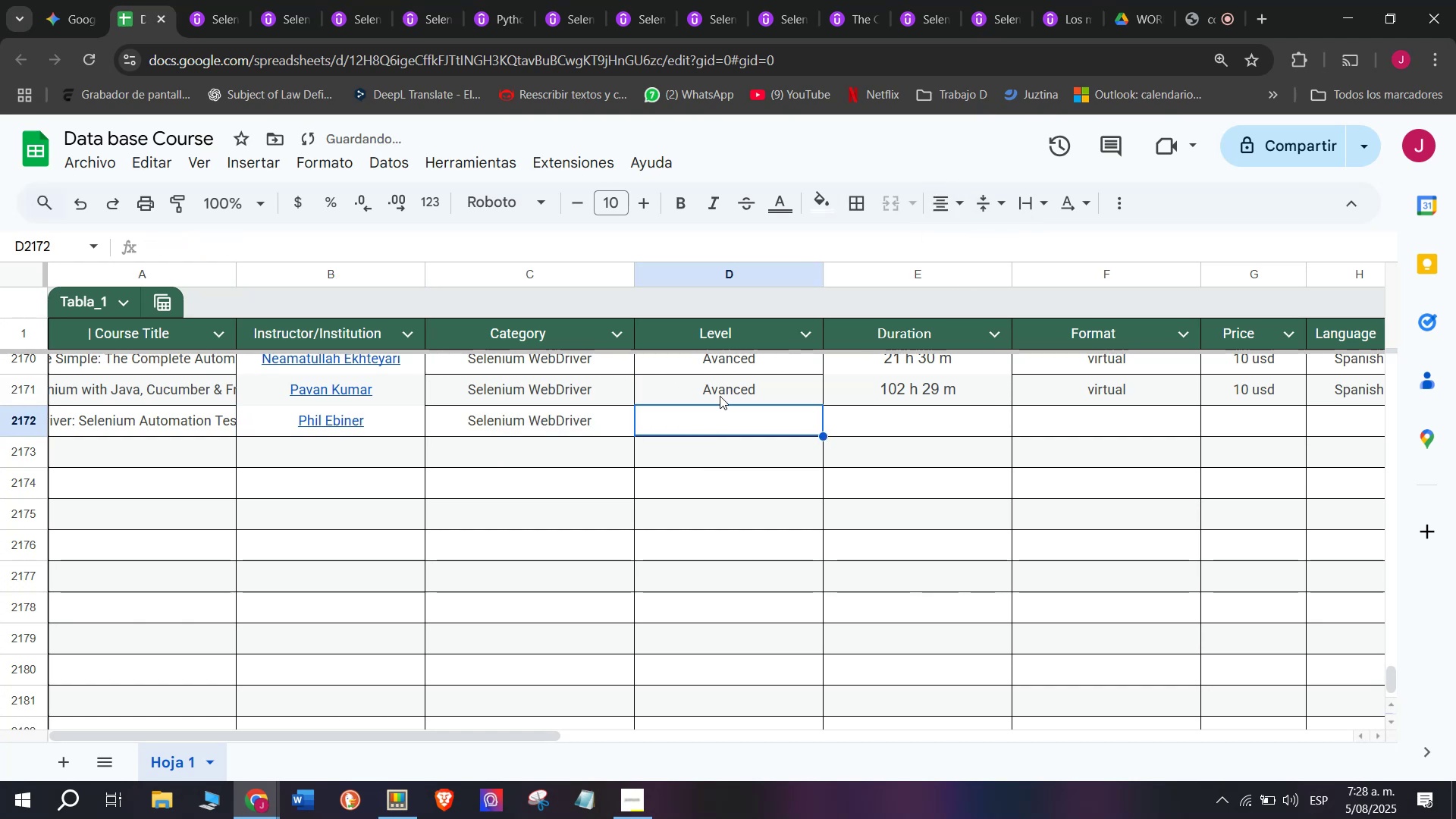 
triple_click([720, 396])
 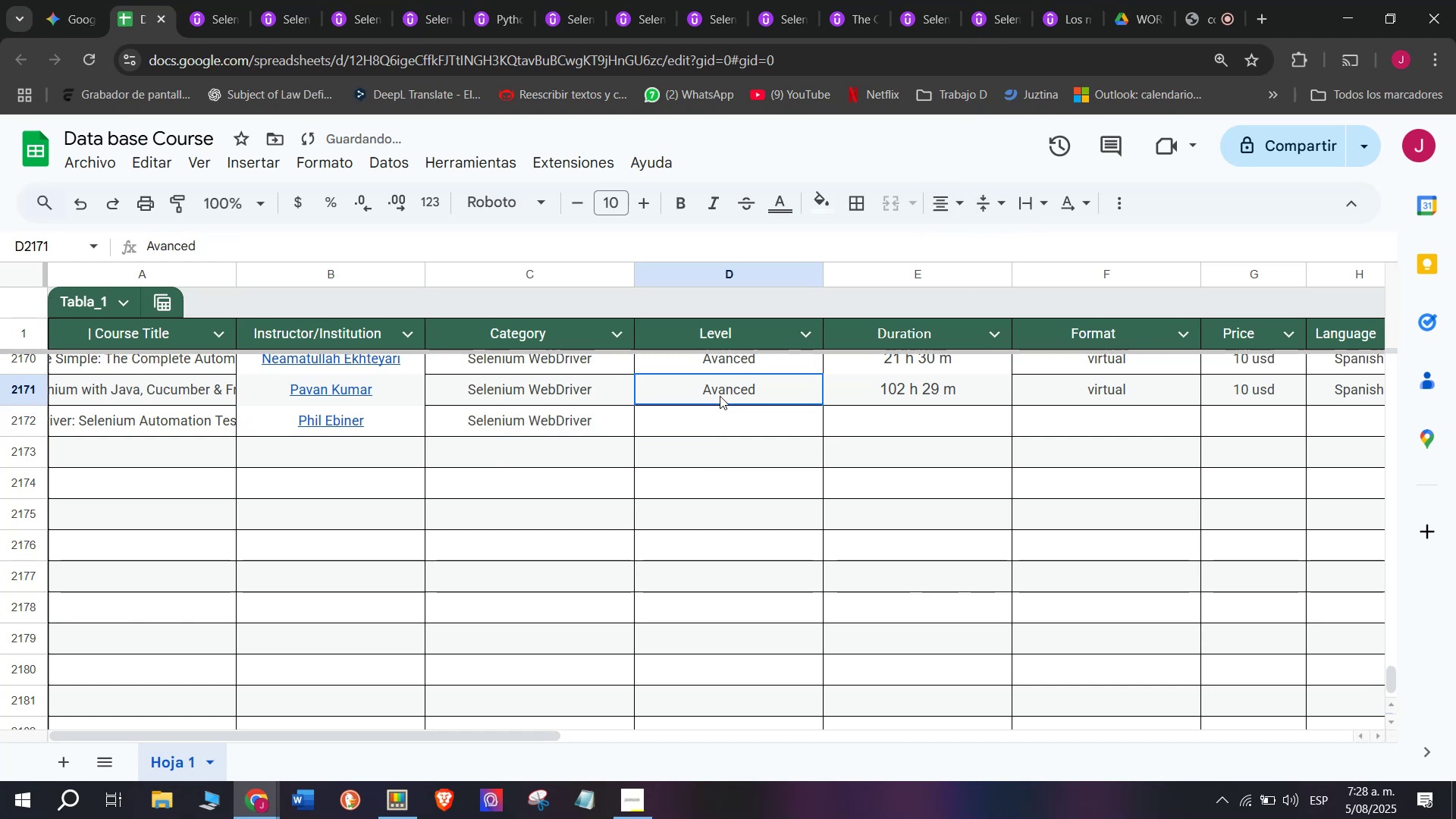 
key(Control+ControlLeft)
 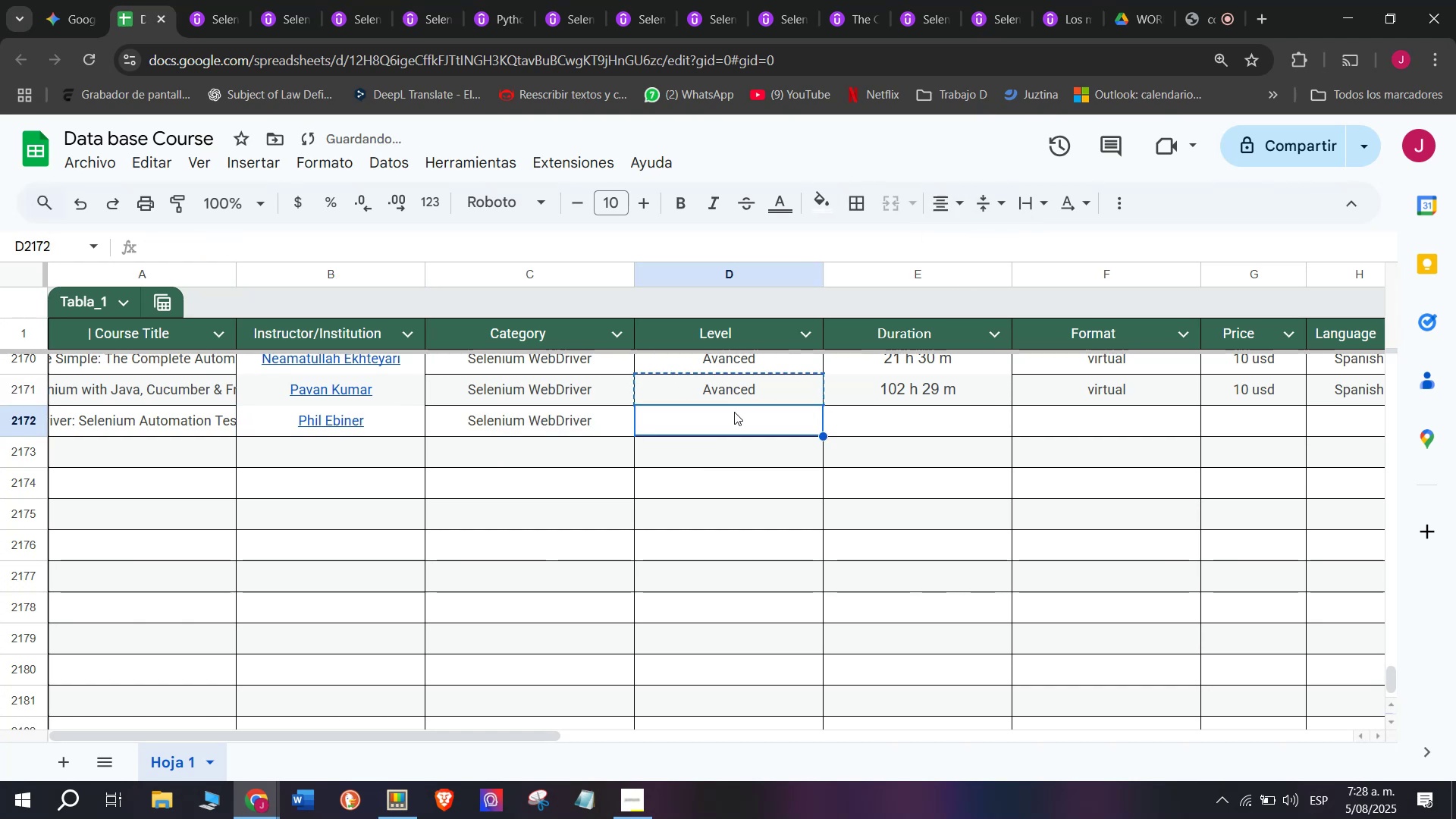 
key(Break)
 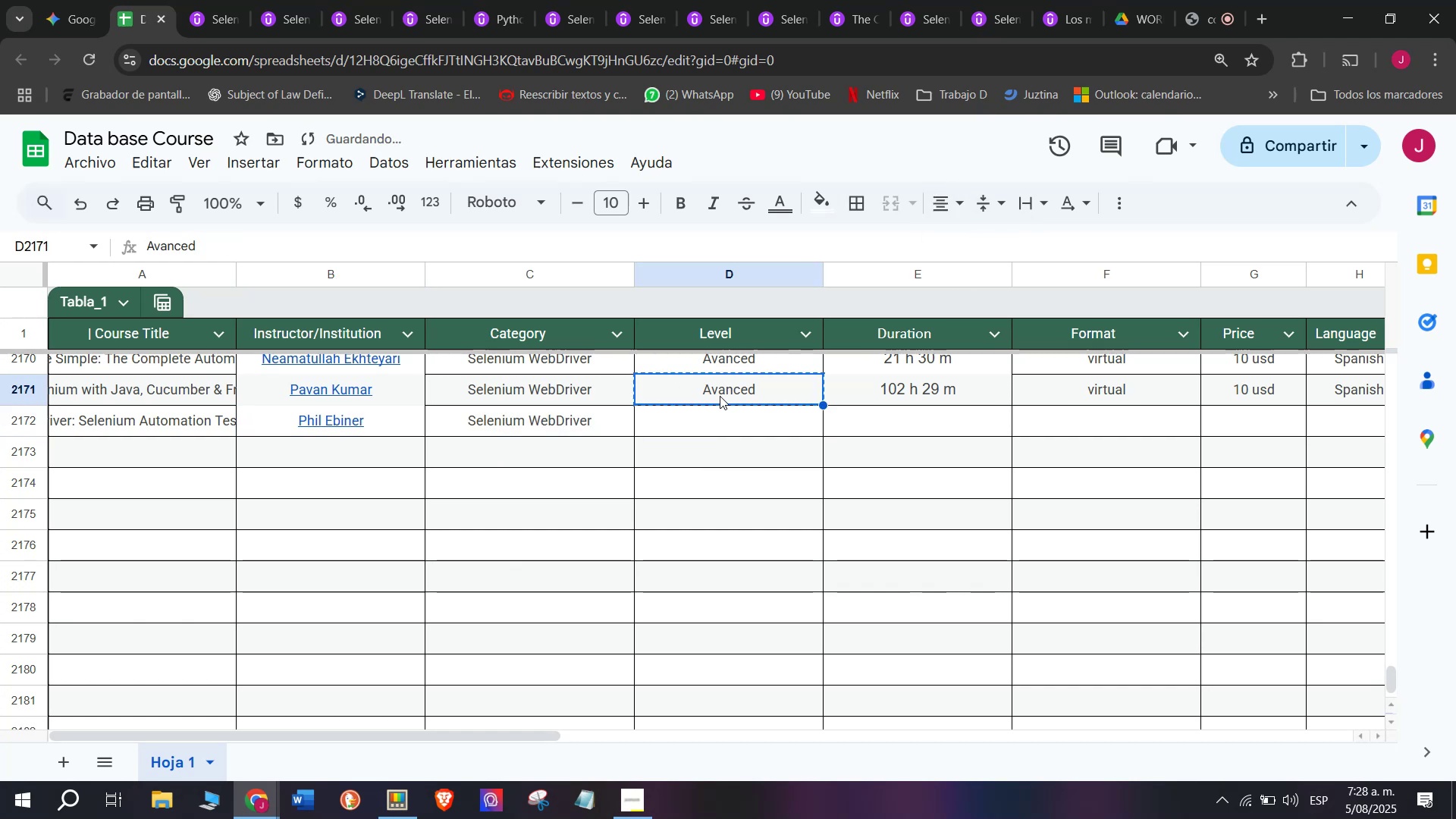 
key(Control+C)
 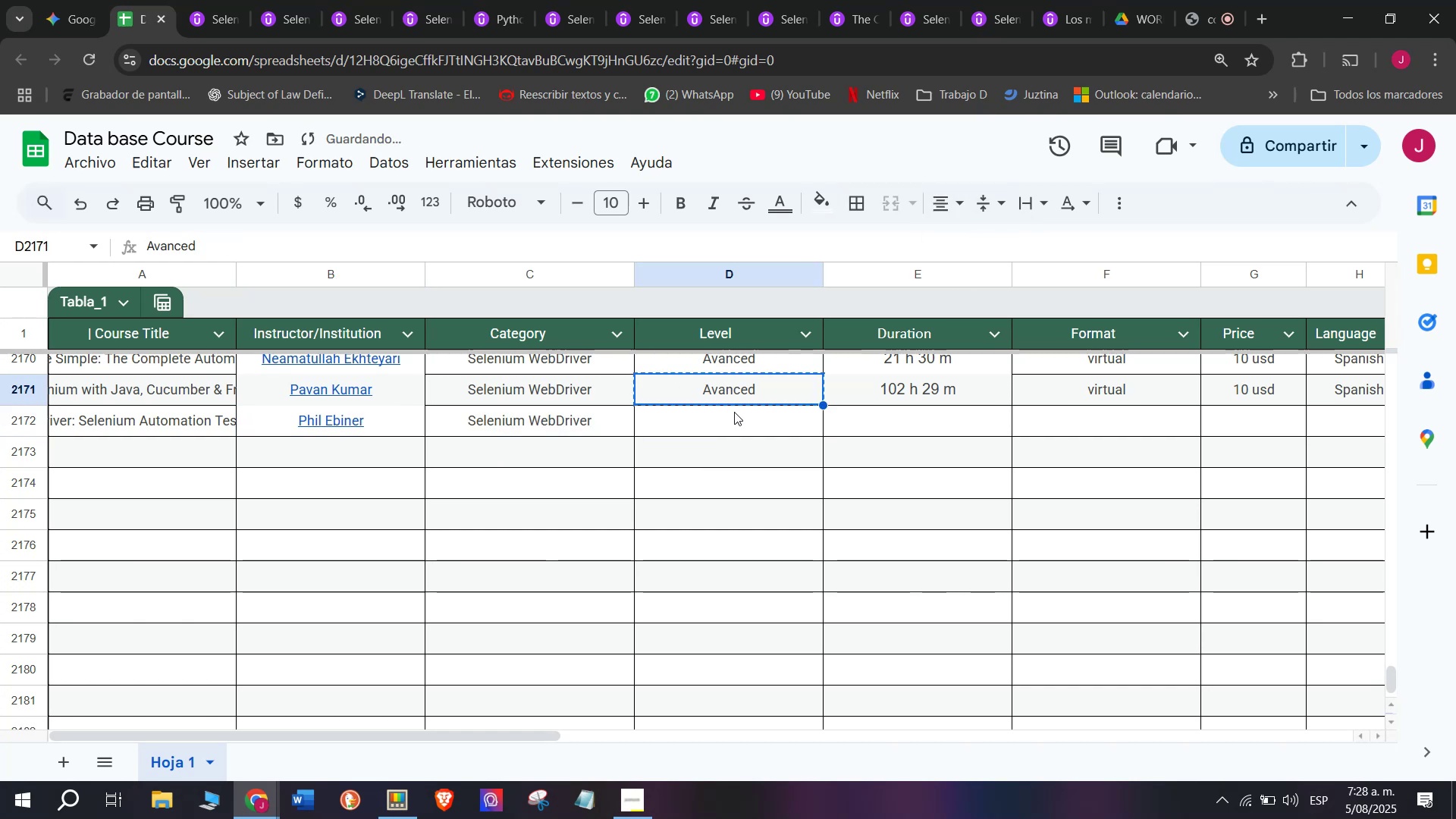 
triple_click([734, 412])
 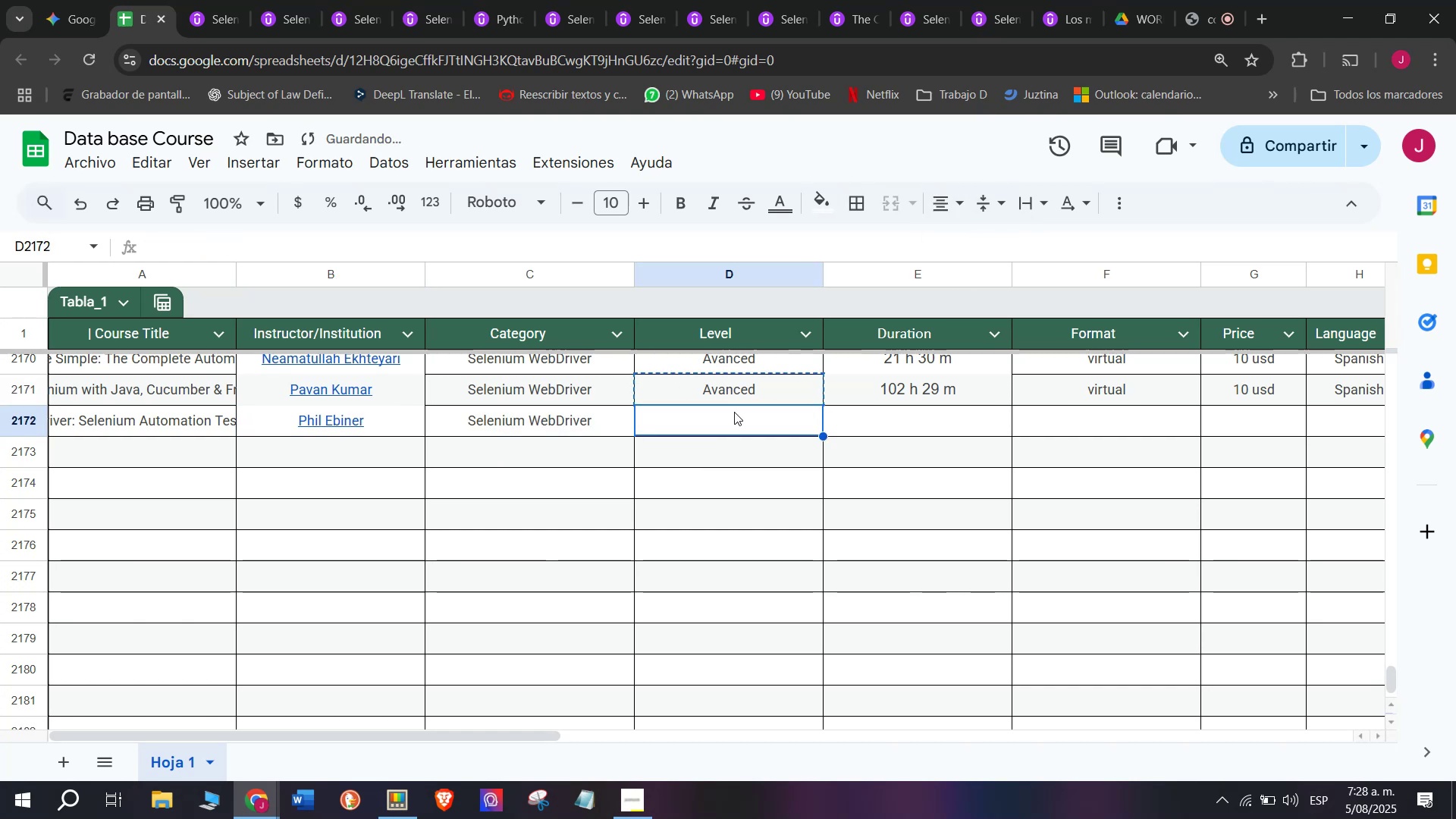 
key(Z)
 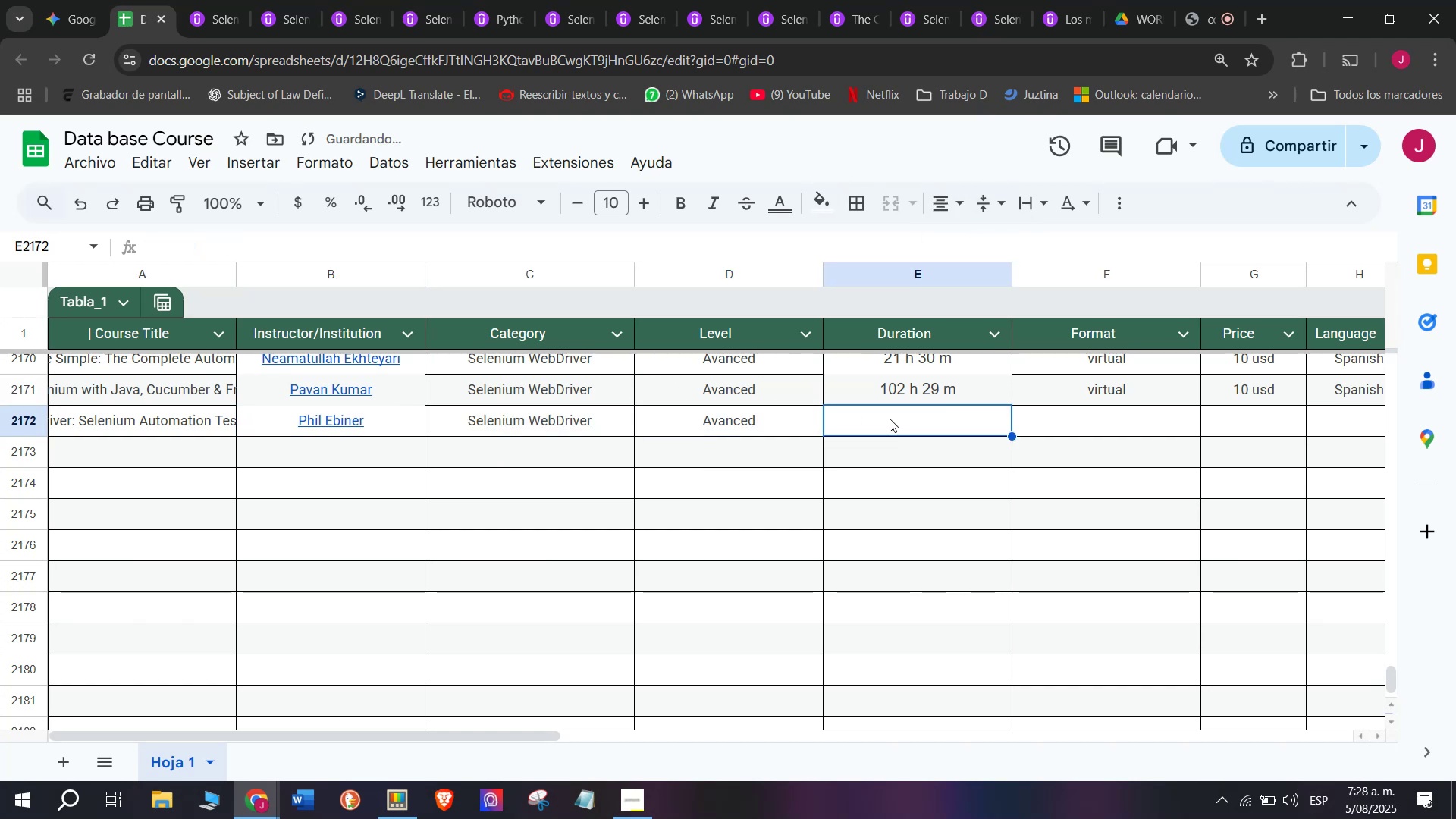 
key(Control+ControlLeft)
 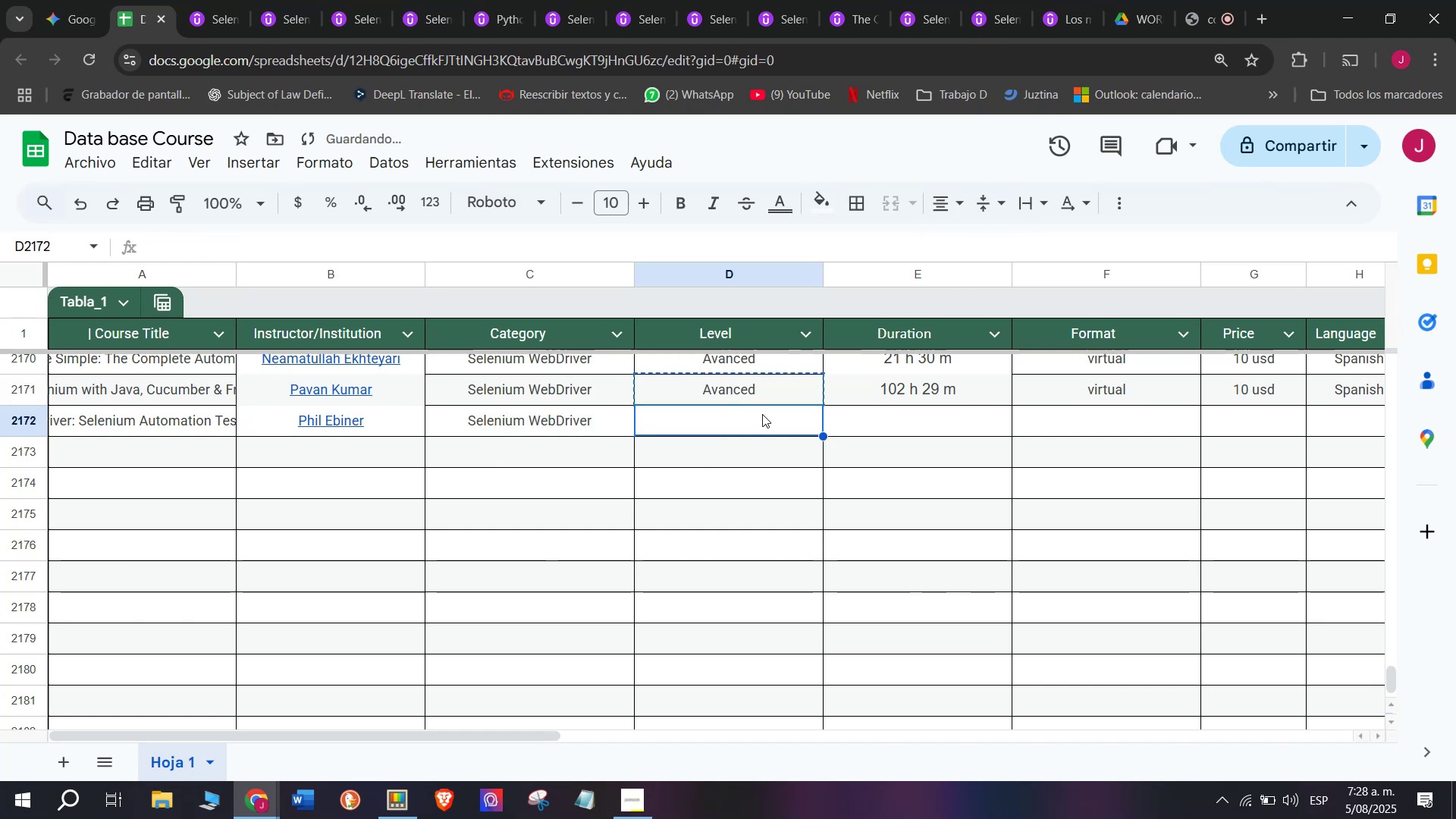 
key(Control+V)
 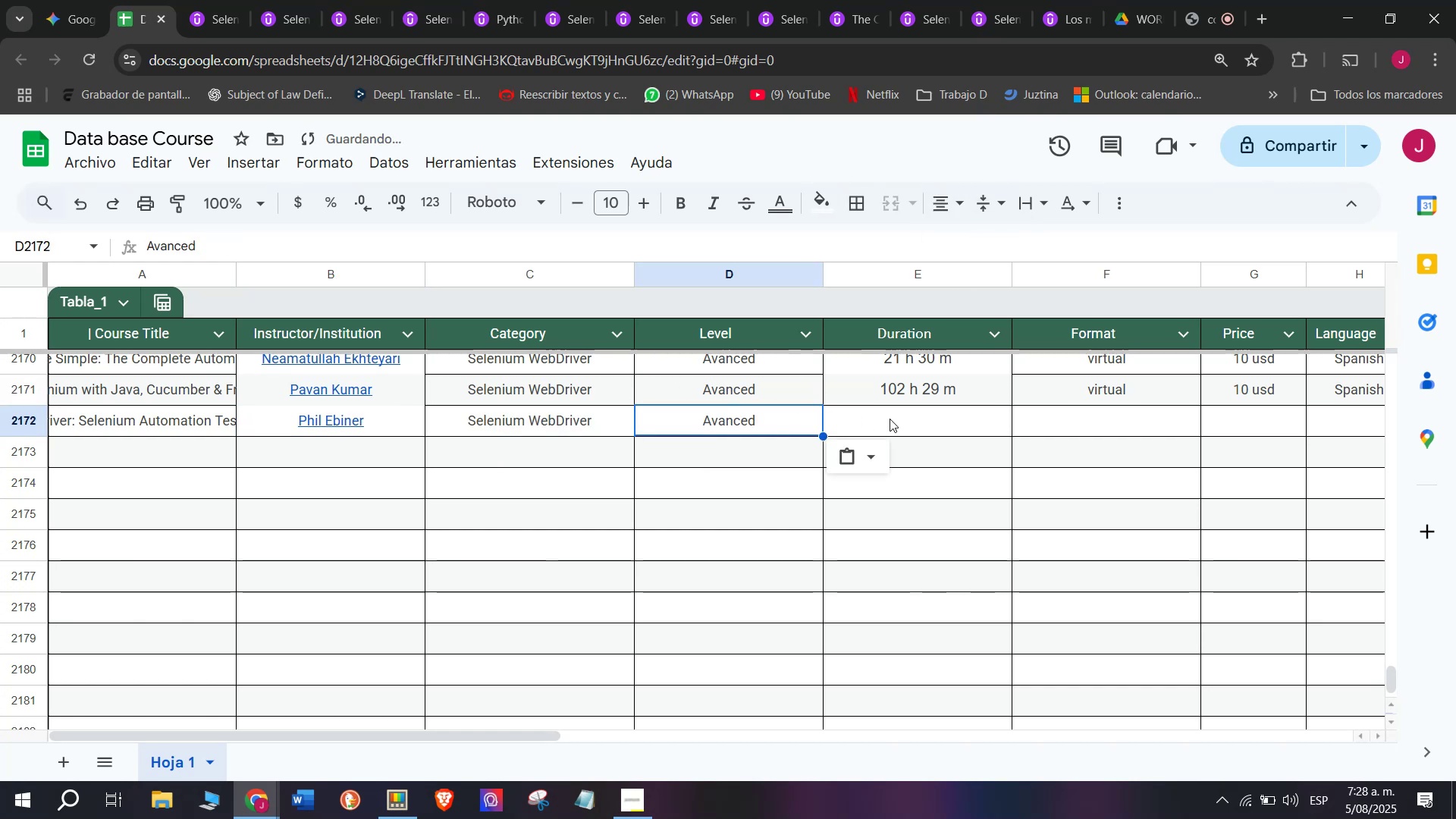 
left_click([890, 419])
 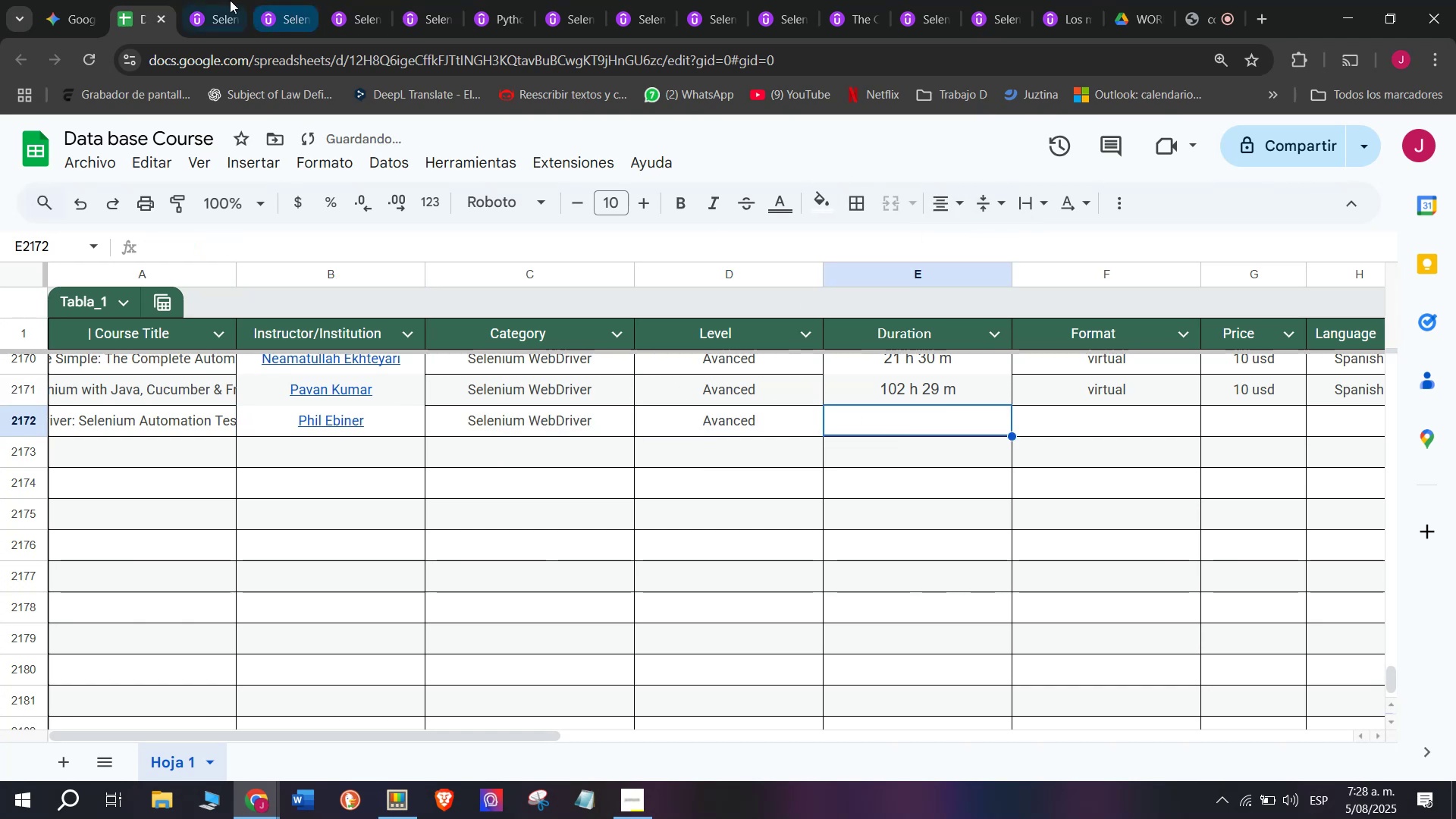 
left_click([219, 0])
 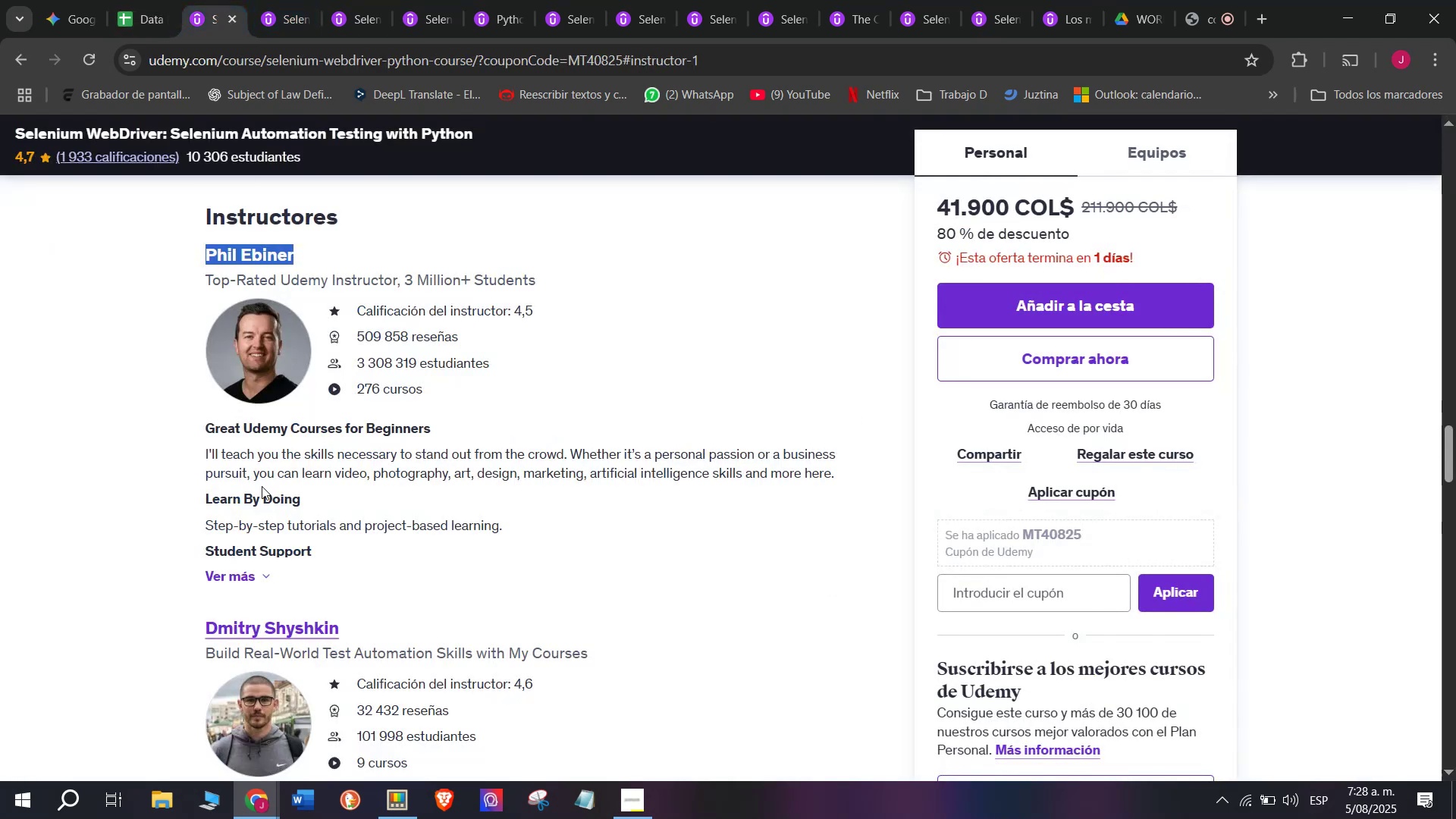 
scroll: coordinate [286, 525], scroll_direction: up, amount: 9.0
 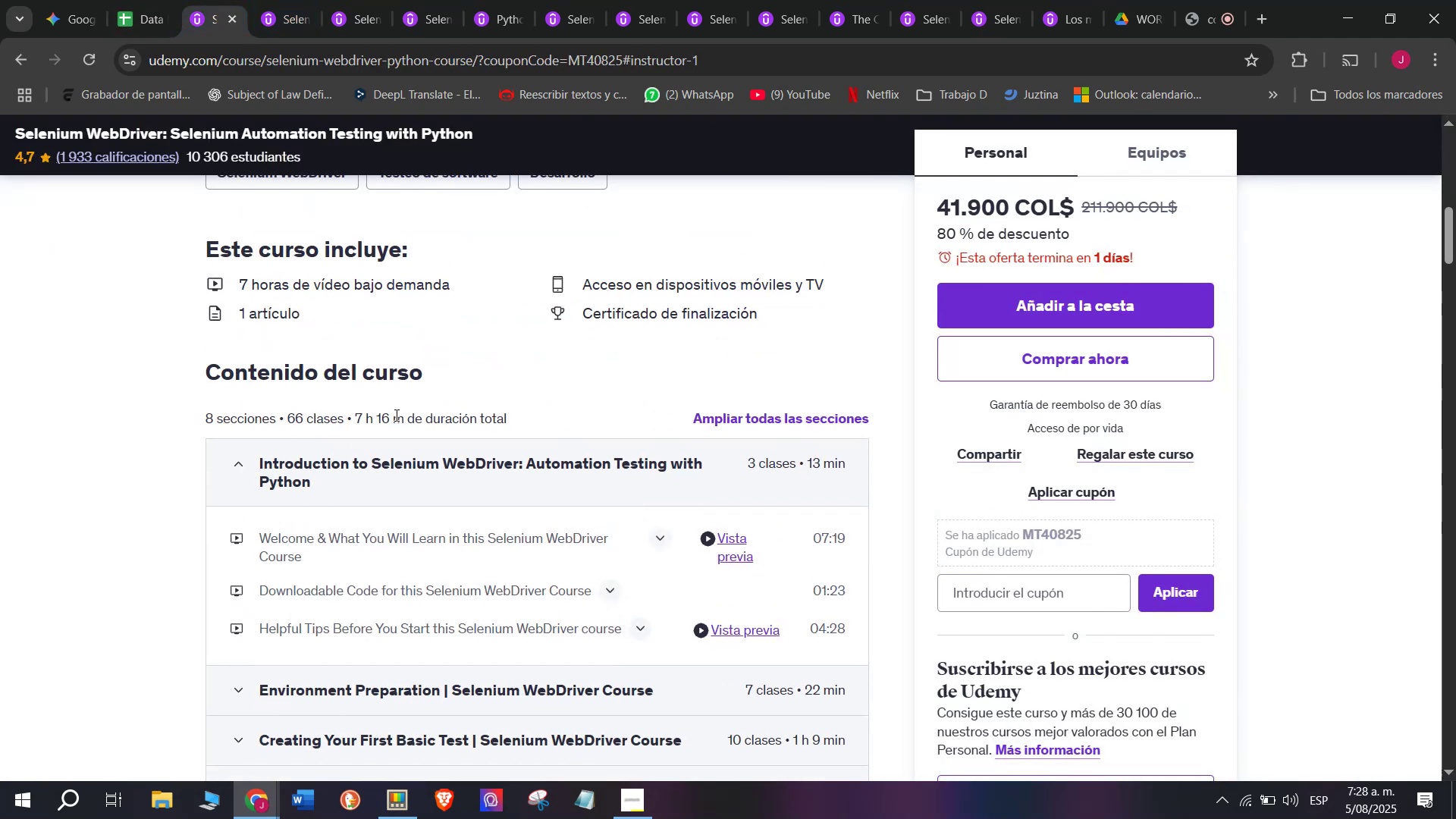 
left_click_drag(start_coordinate=[397, 416], to_coordinate=[365, 417])
 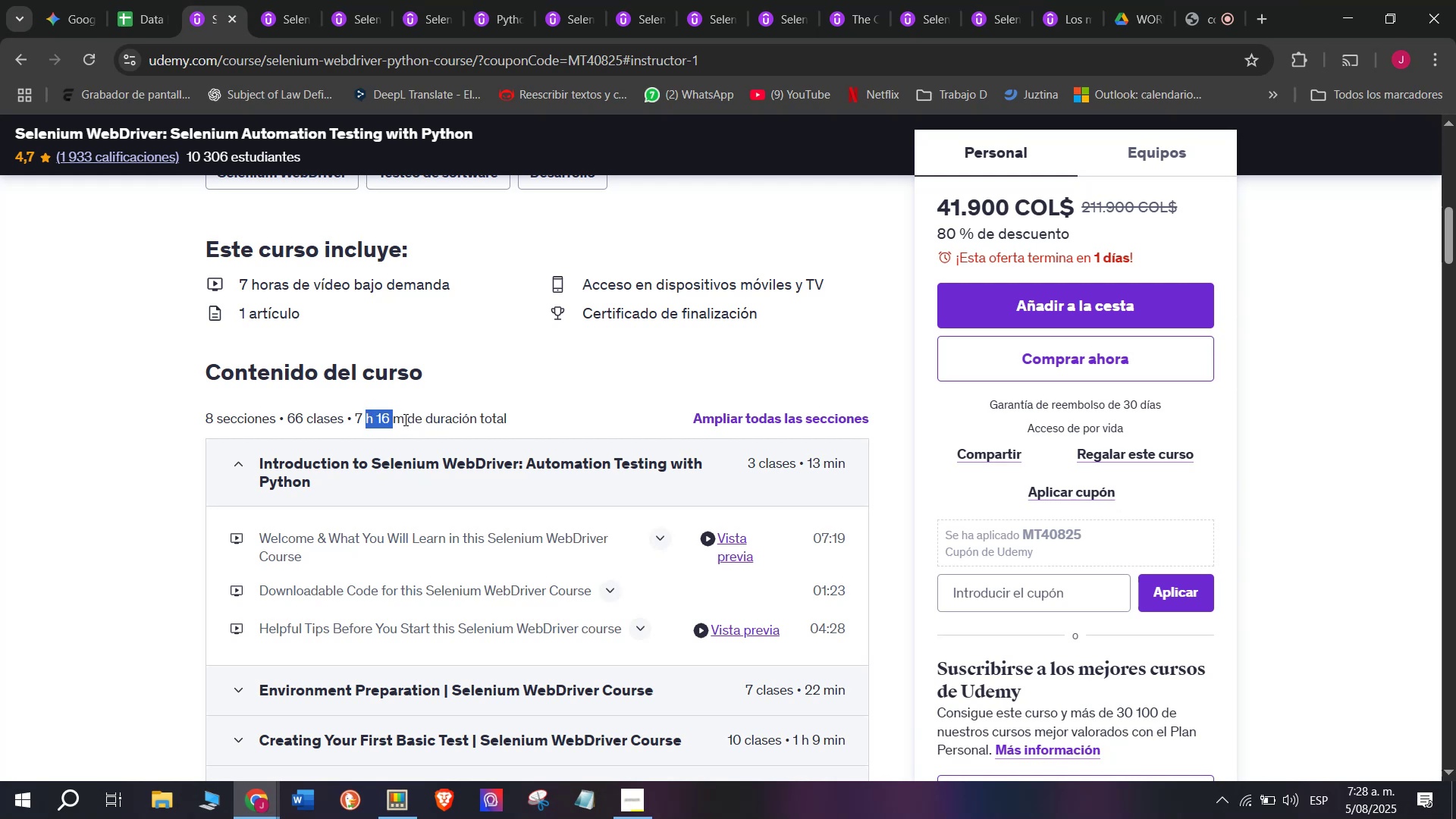 
left_click_drag(start_coordinate=[402, 418], to_coordinate=[353, 400])
 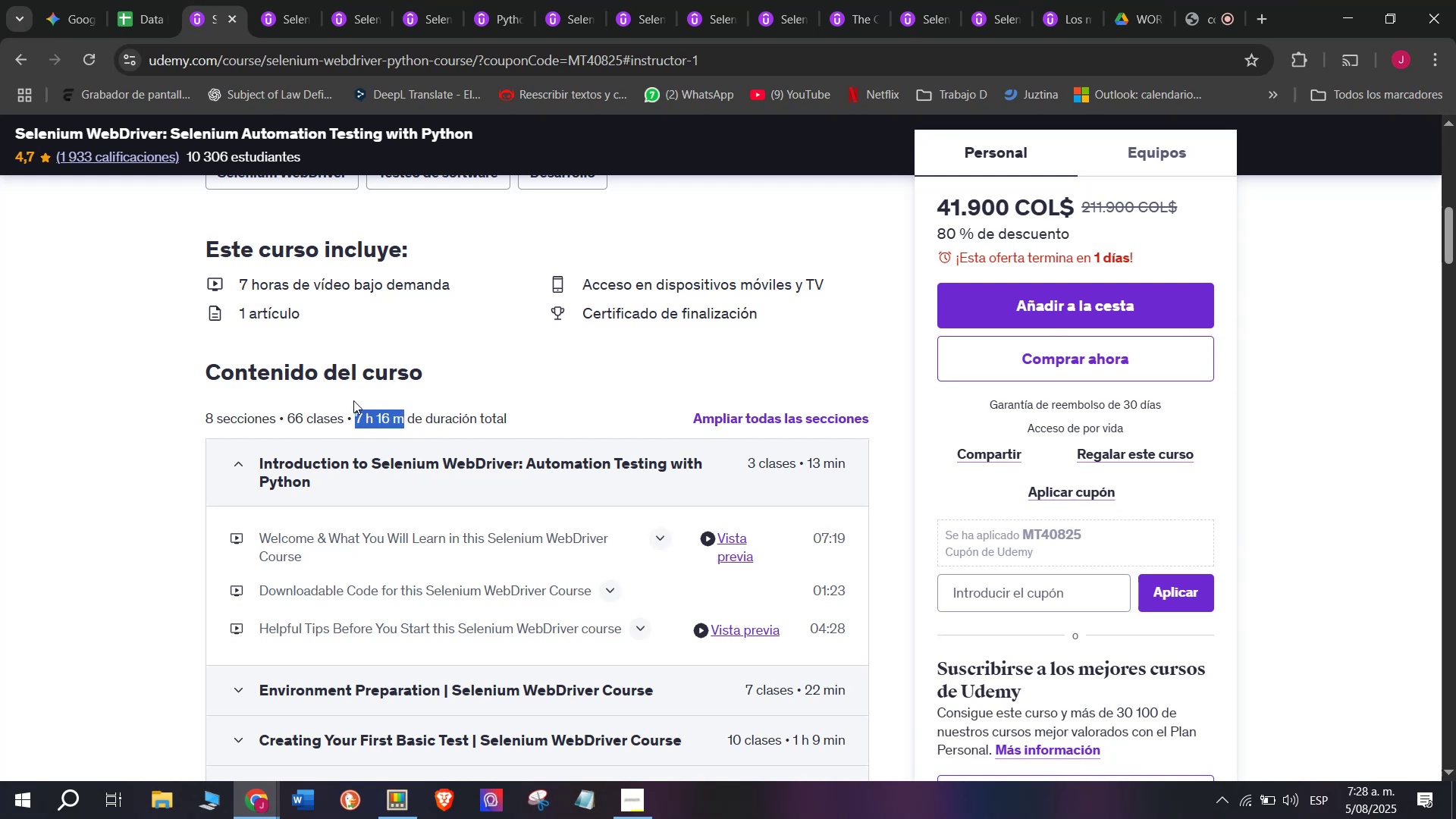 
key(Control+ControlLeft)
 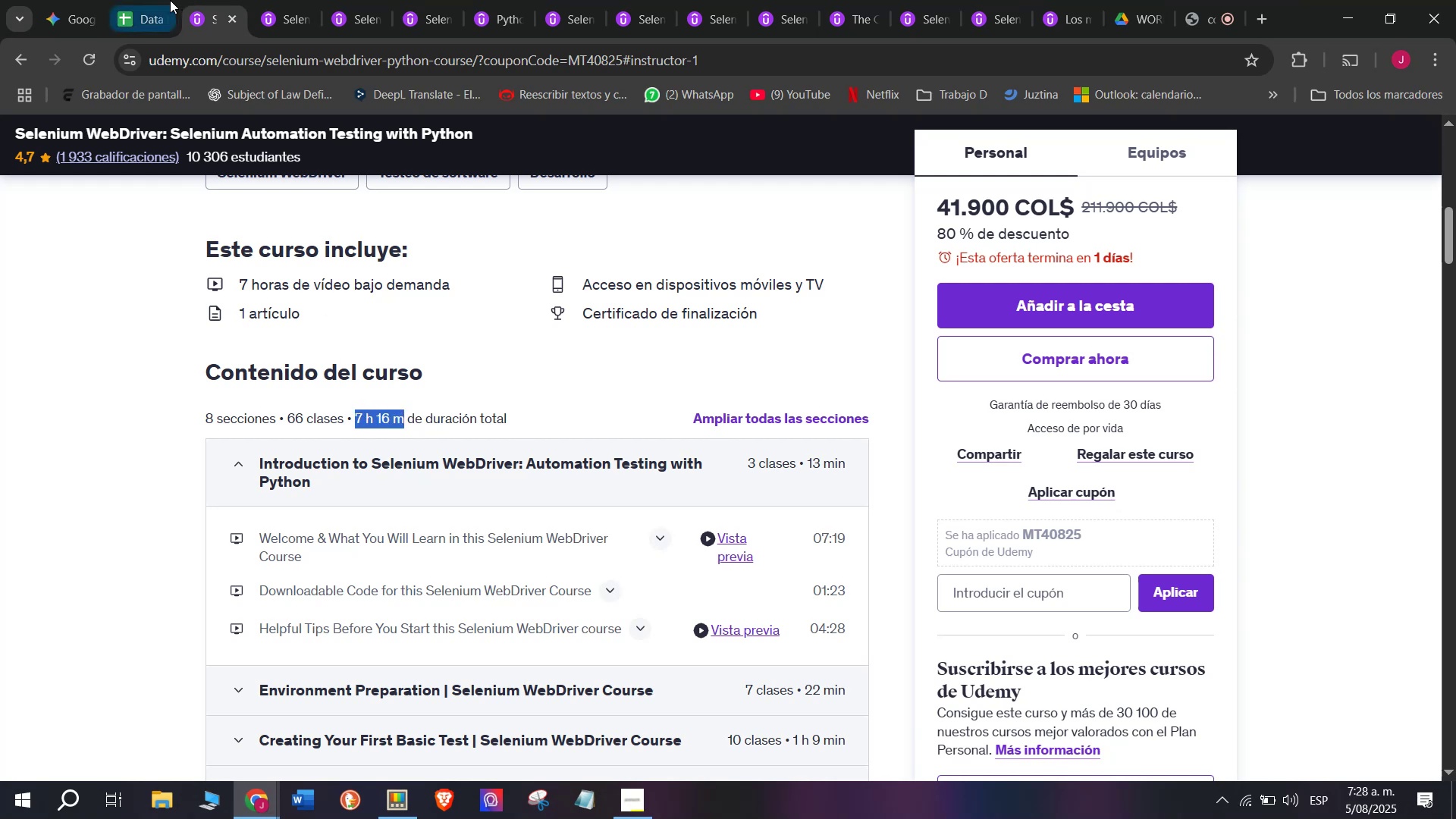 
key(Break)
 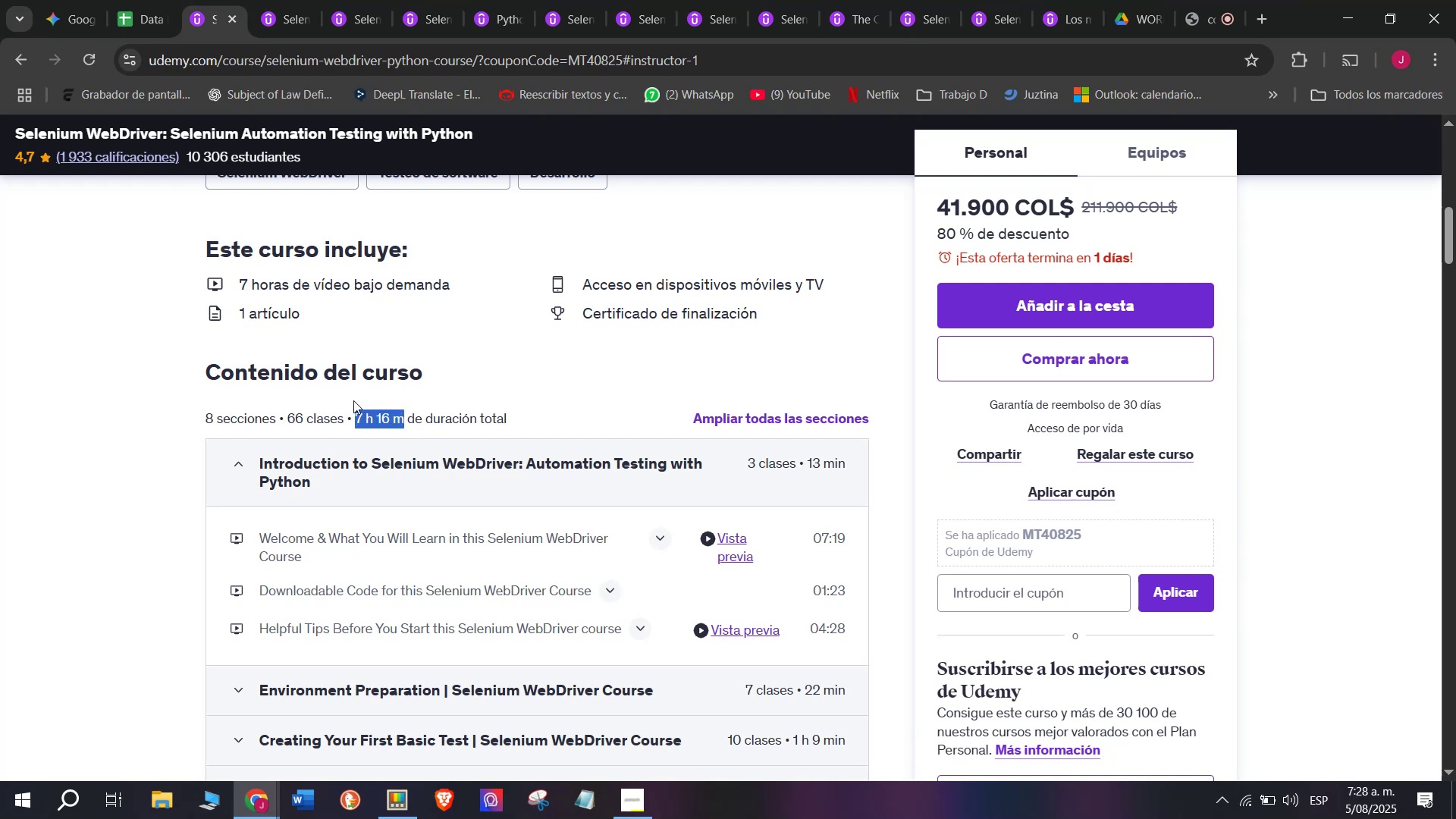 
key(Control+C)
 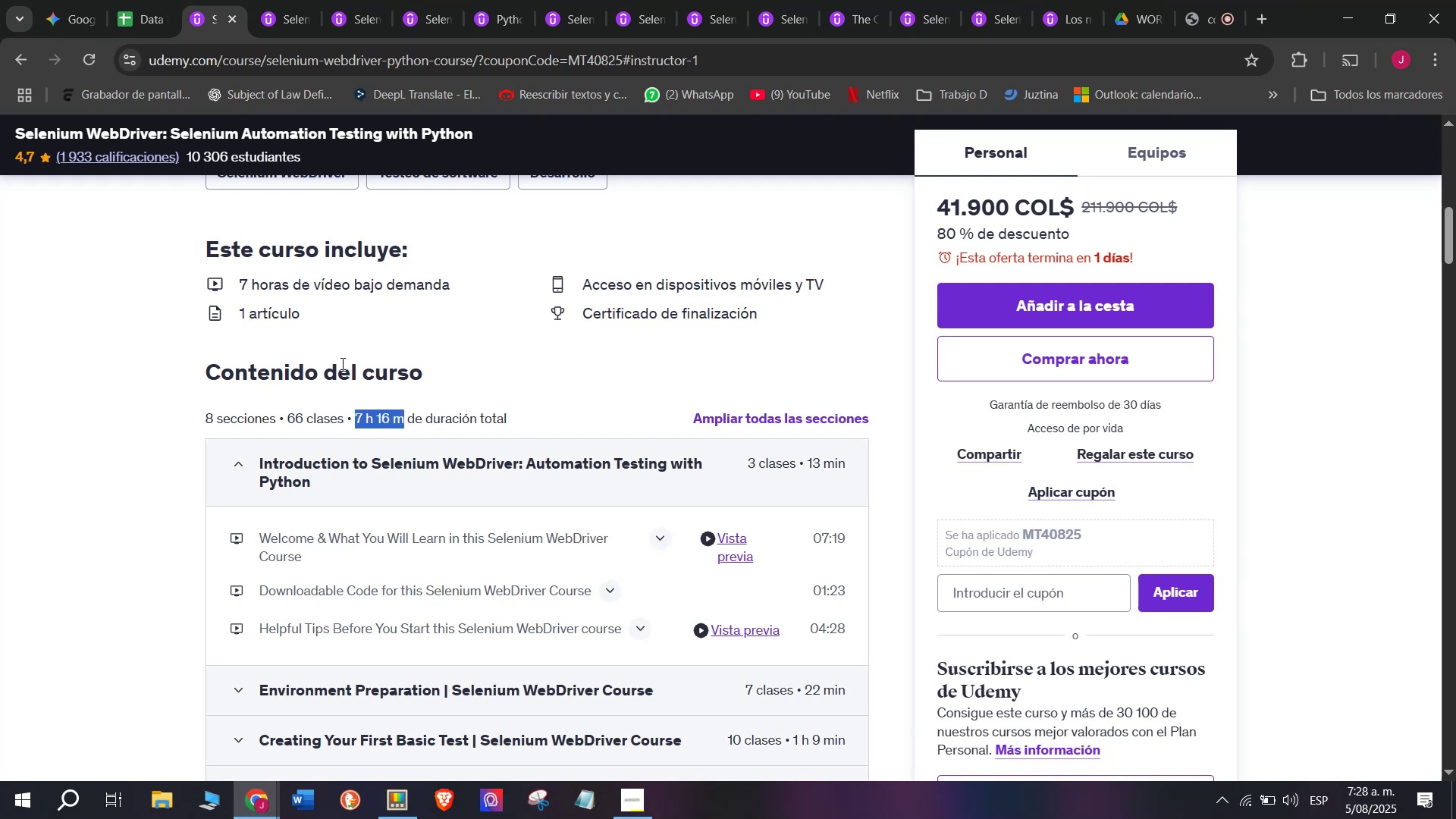 
key(Break)
 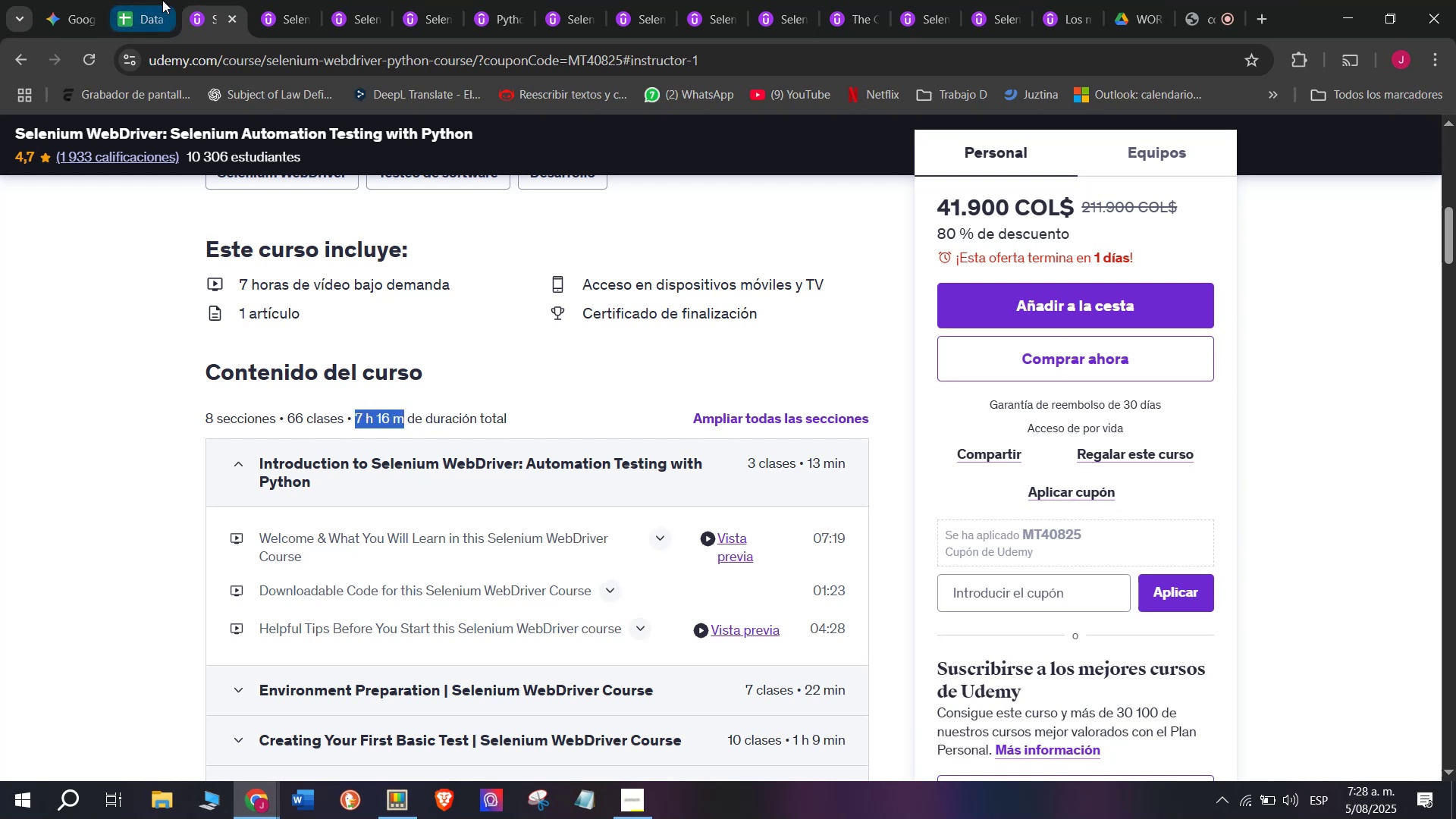 
key(Control+ControlLeft)
 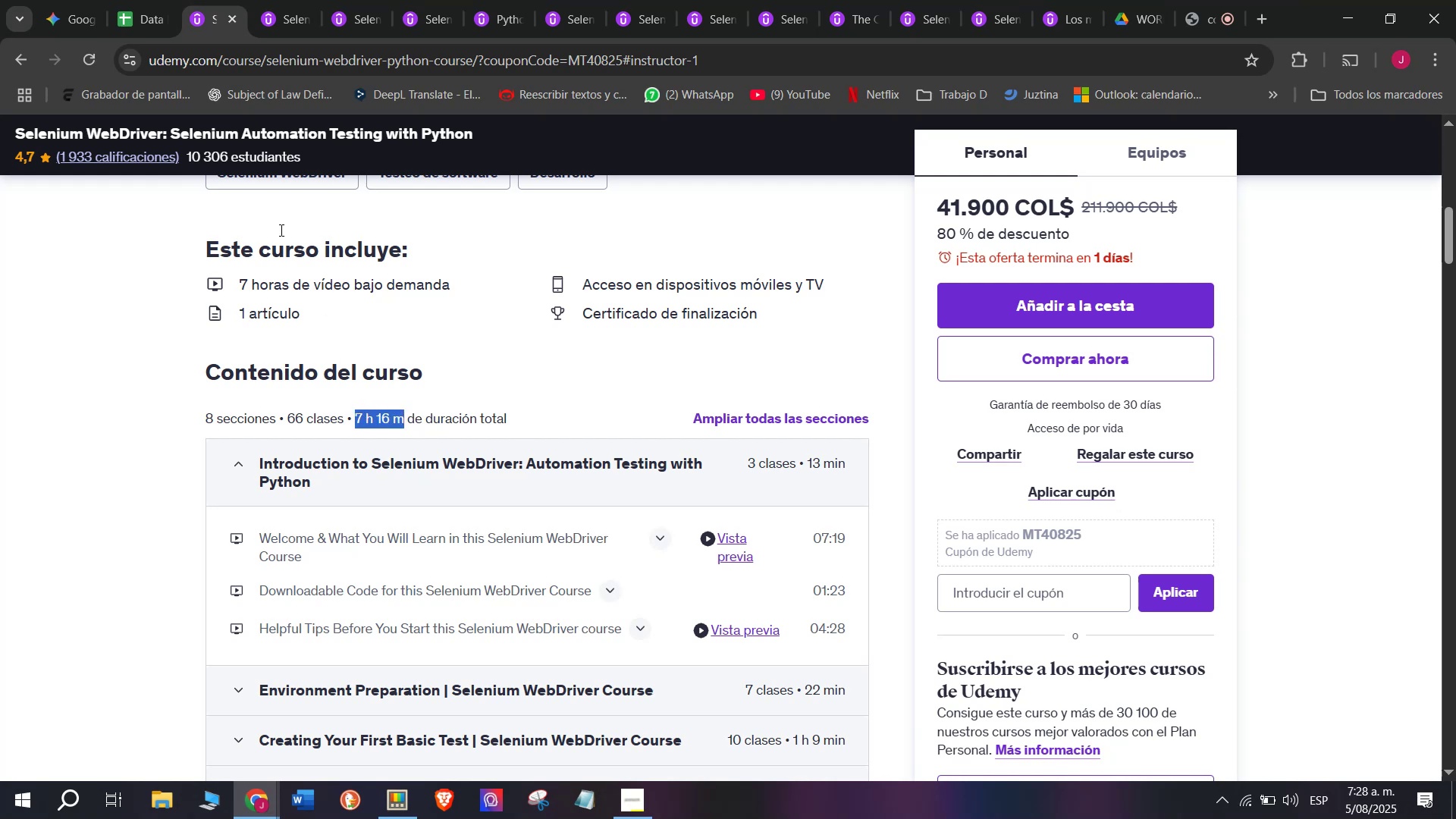 
key(Control+C)
 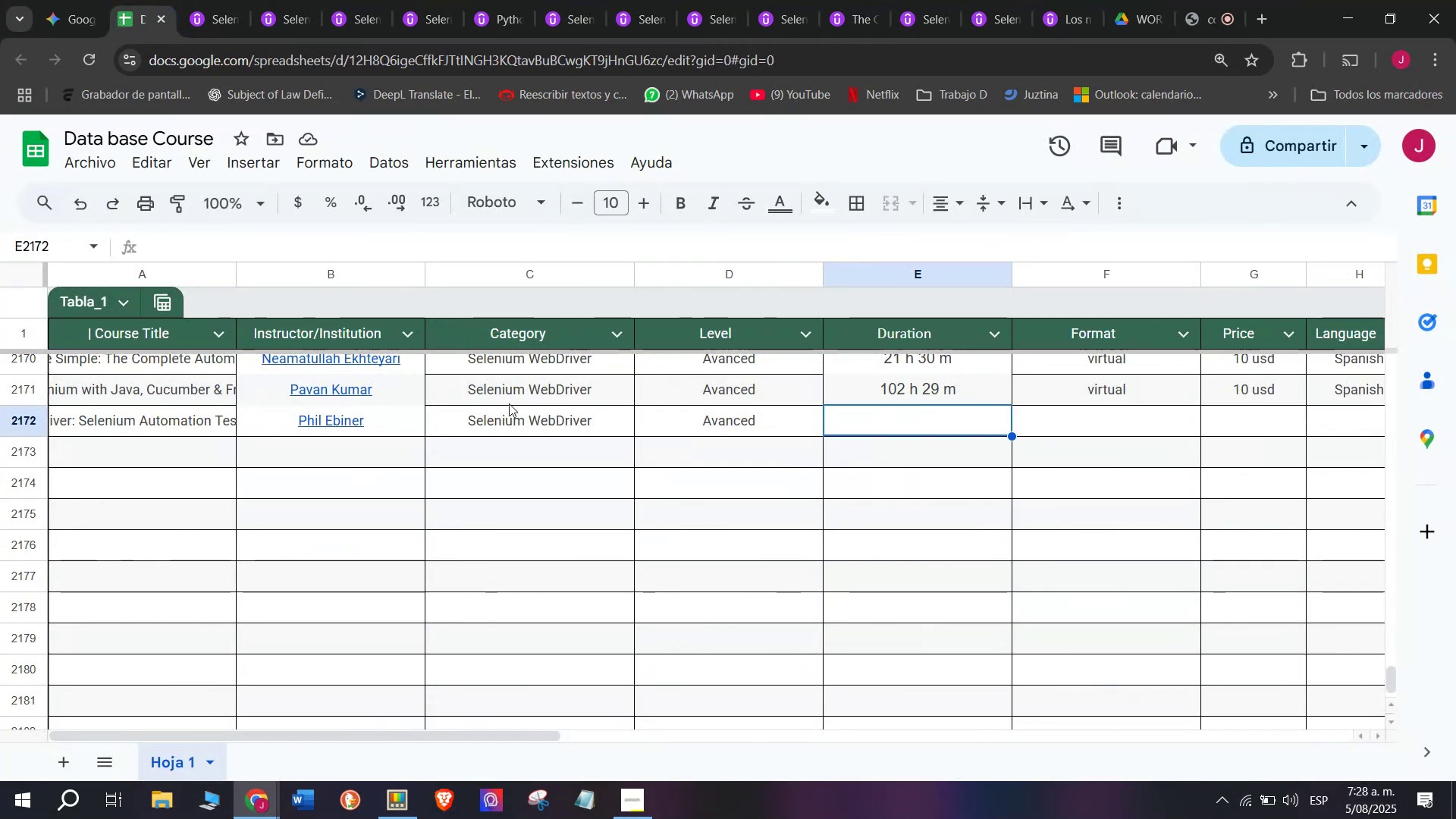 
key(Control+ControlLeft)
 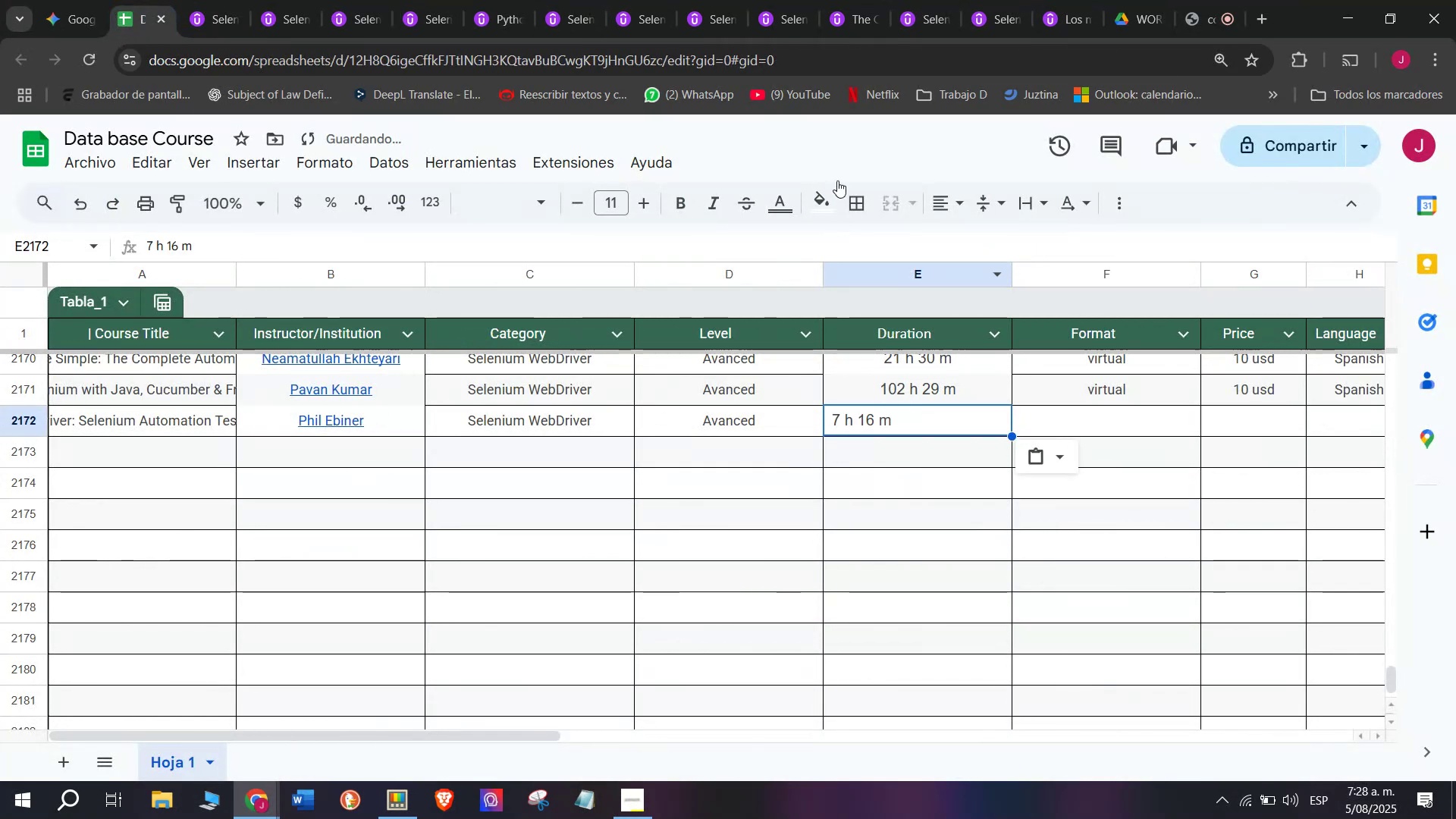 
key(Z)
 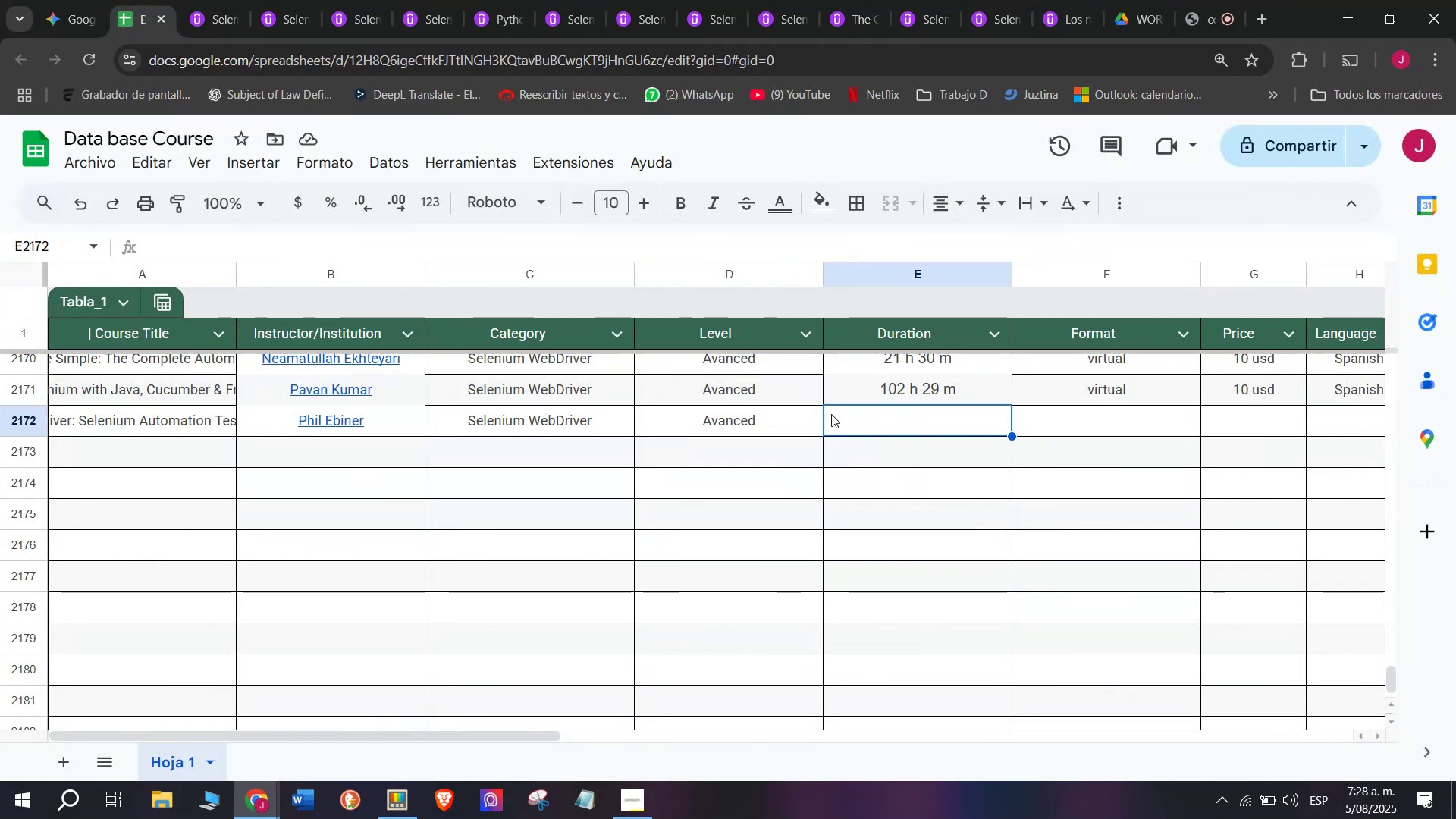 
key(Control+V)
 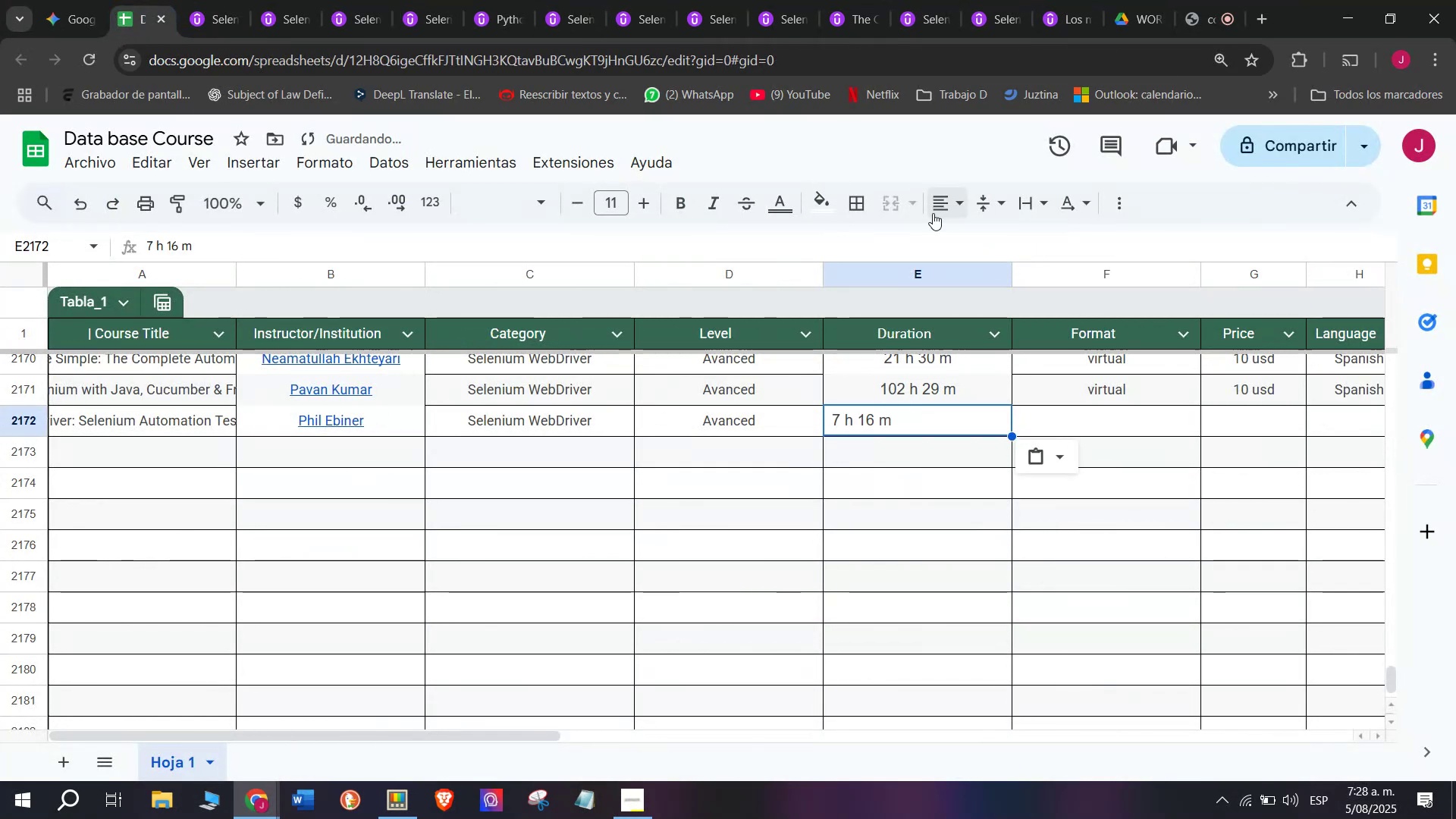 
left_click([934, 213])
 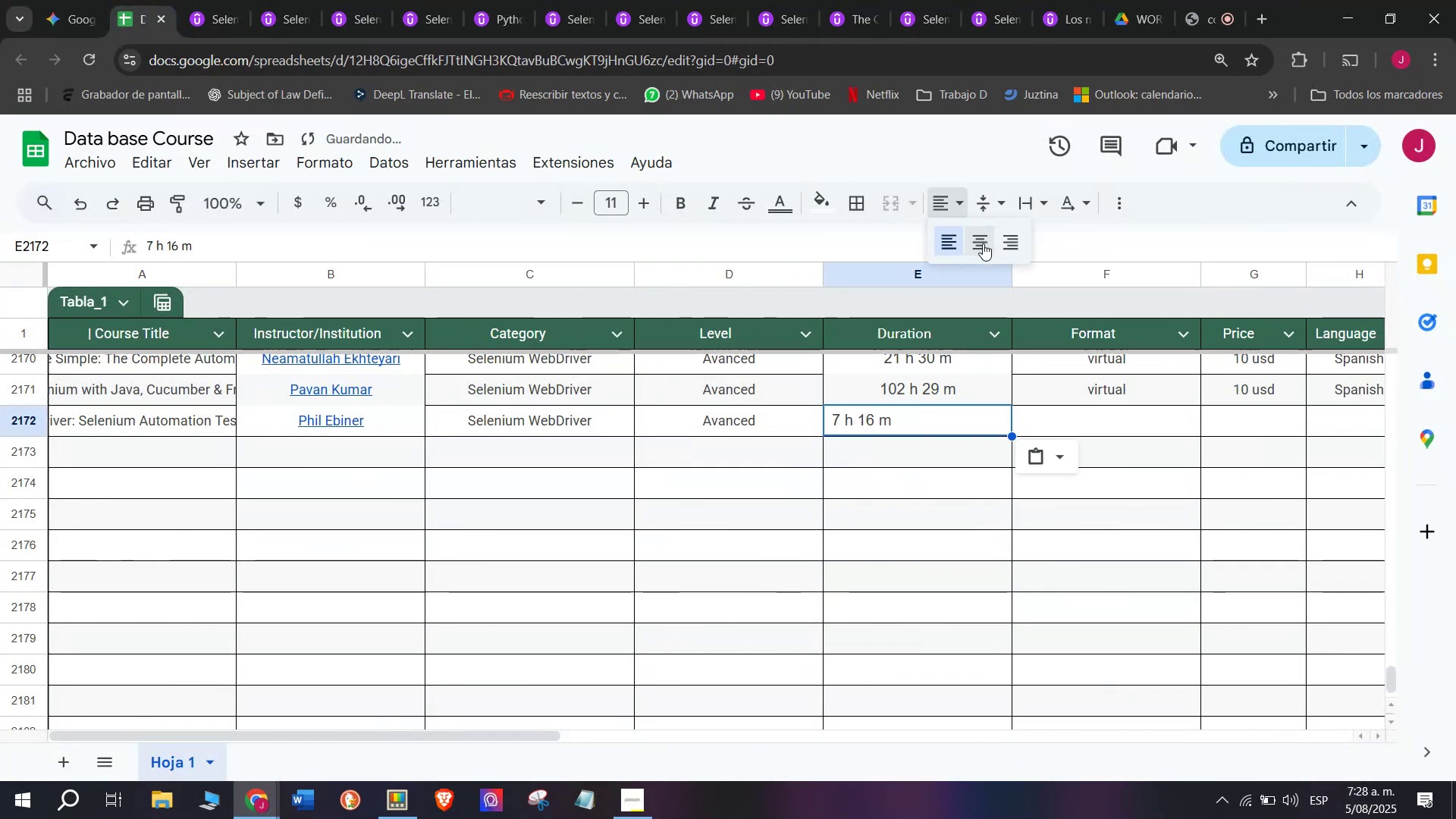 
left_click([983, 243])
 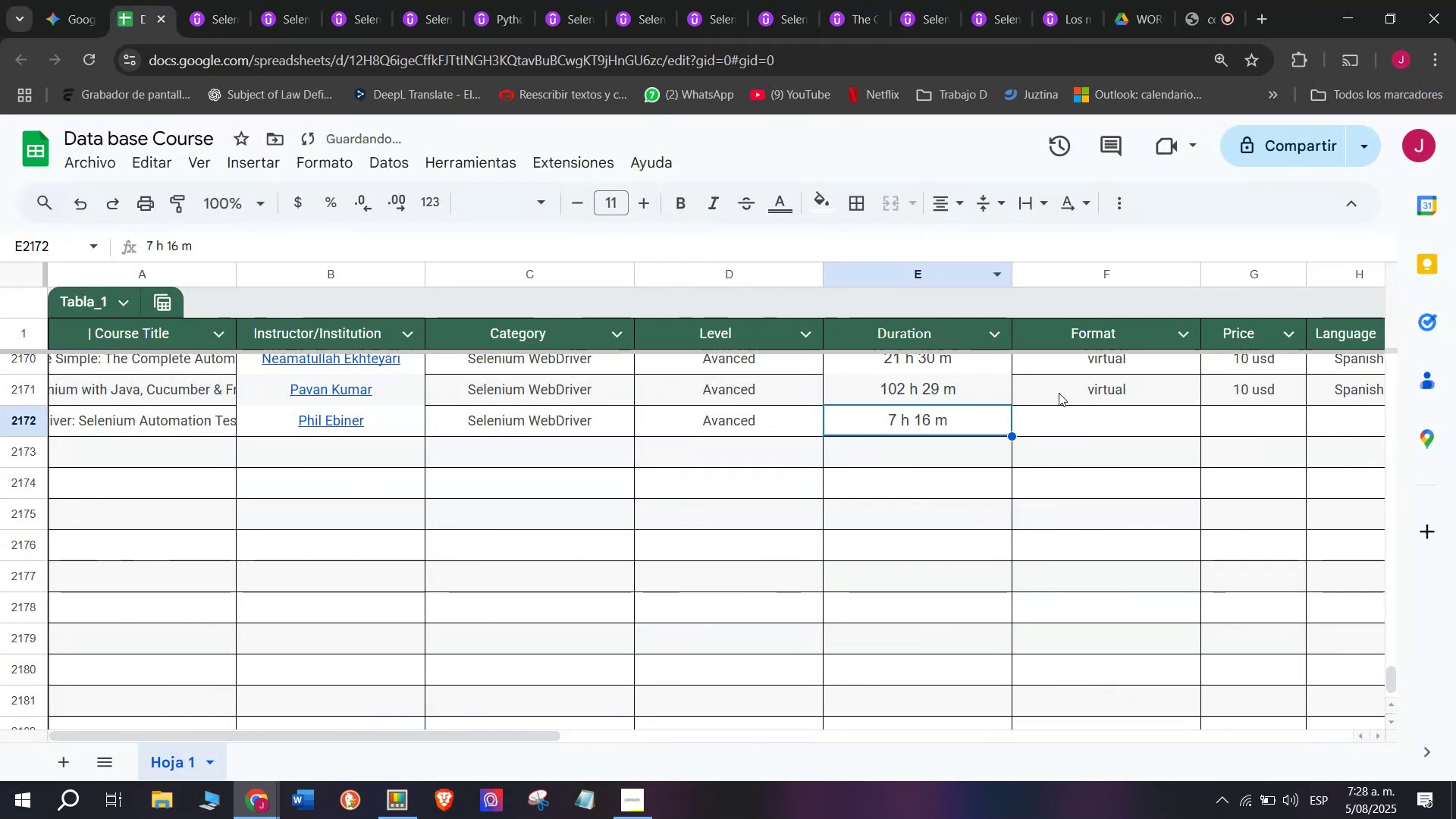 
left_click([1067, 391])
 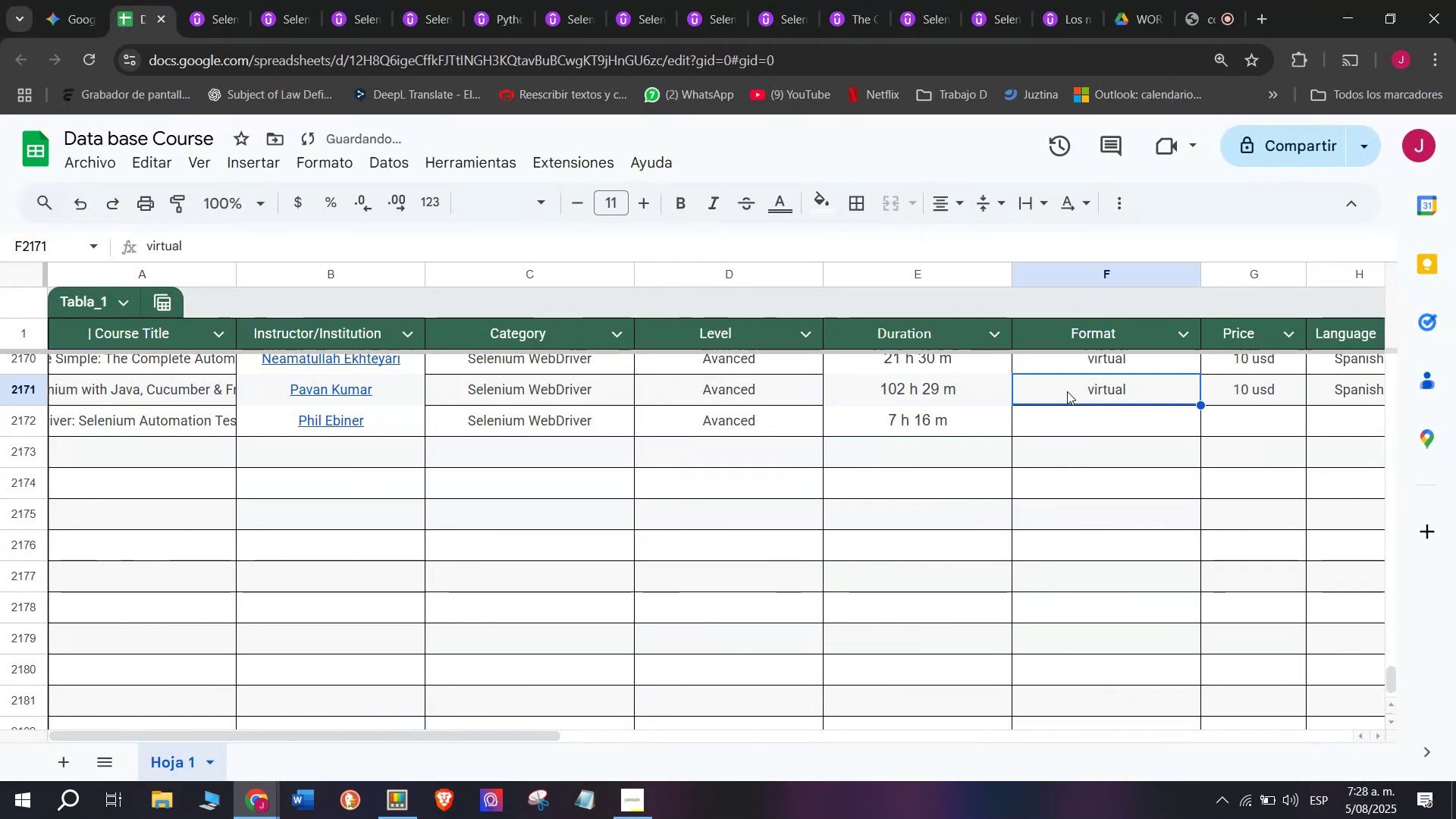 
key(Break)
 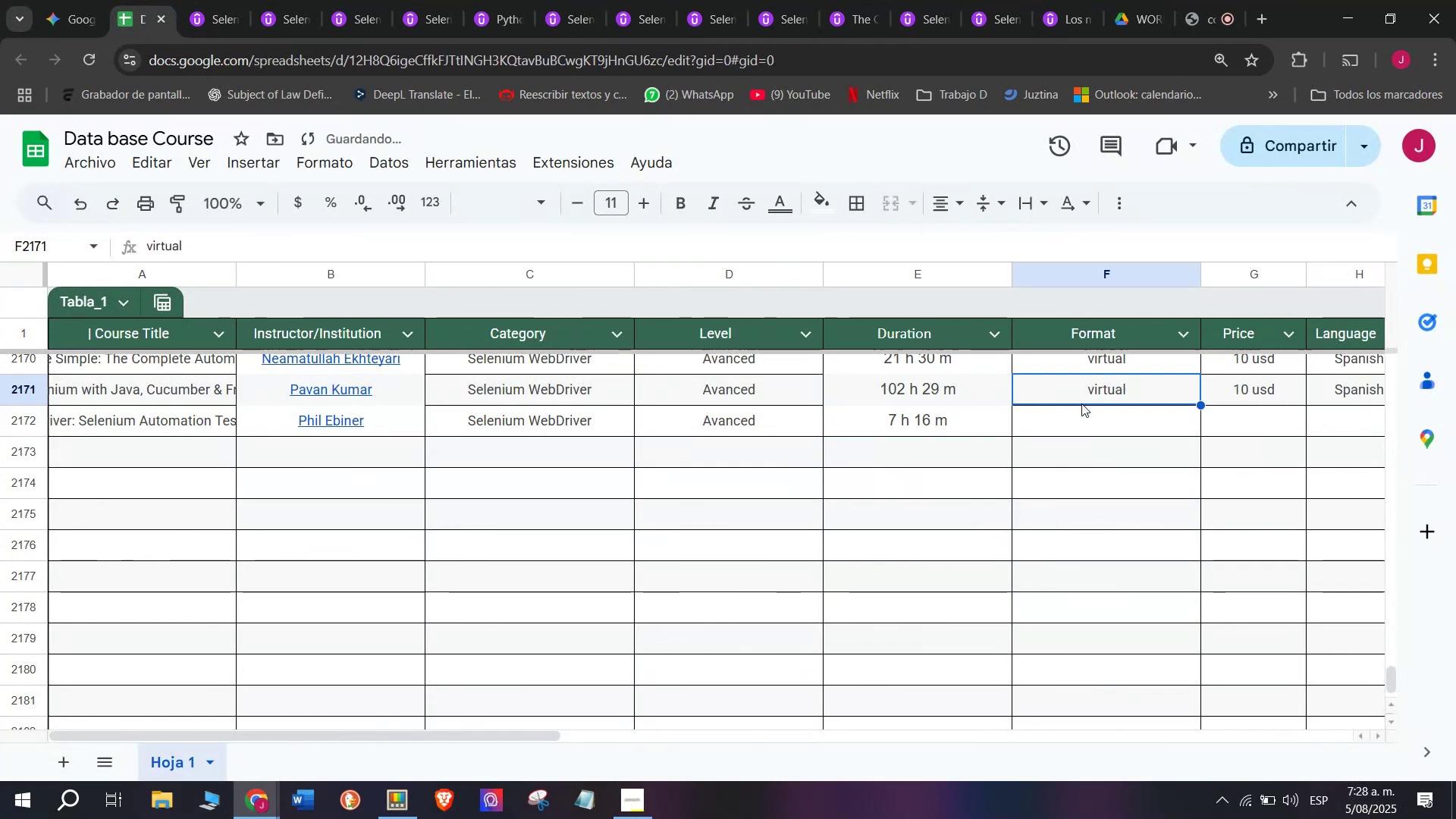 
key(Control+ControlLeft)
 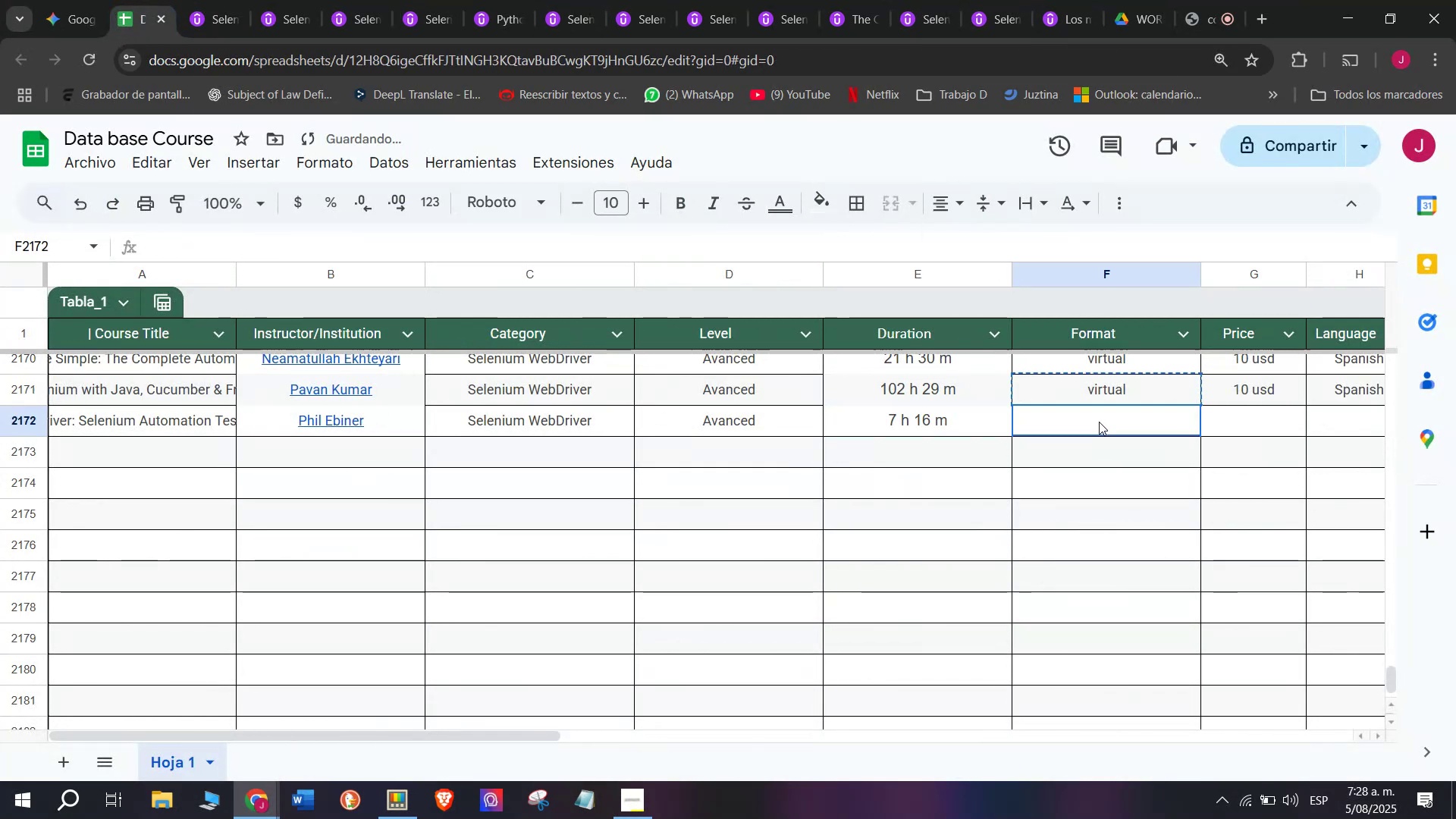 
key(Control+C)
 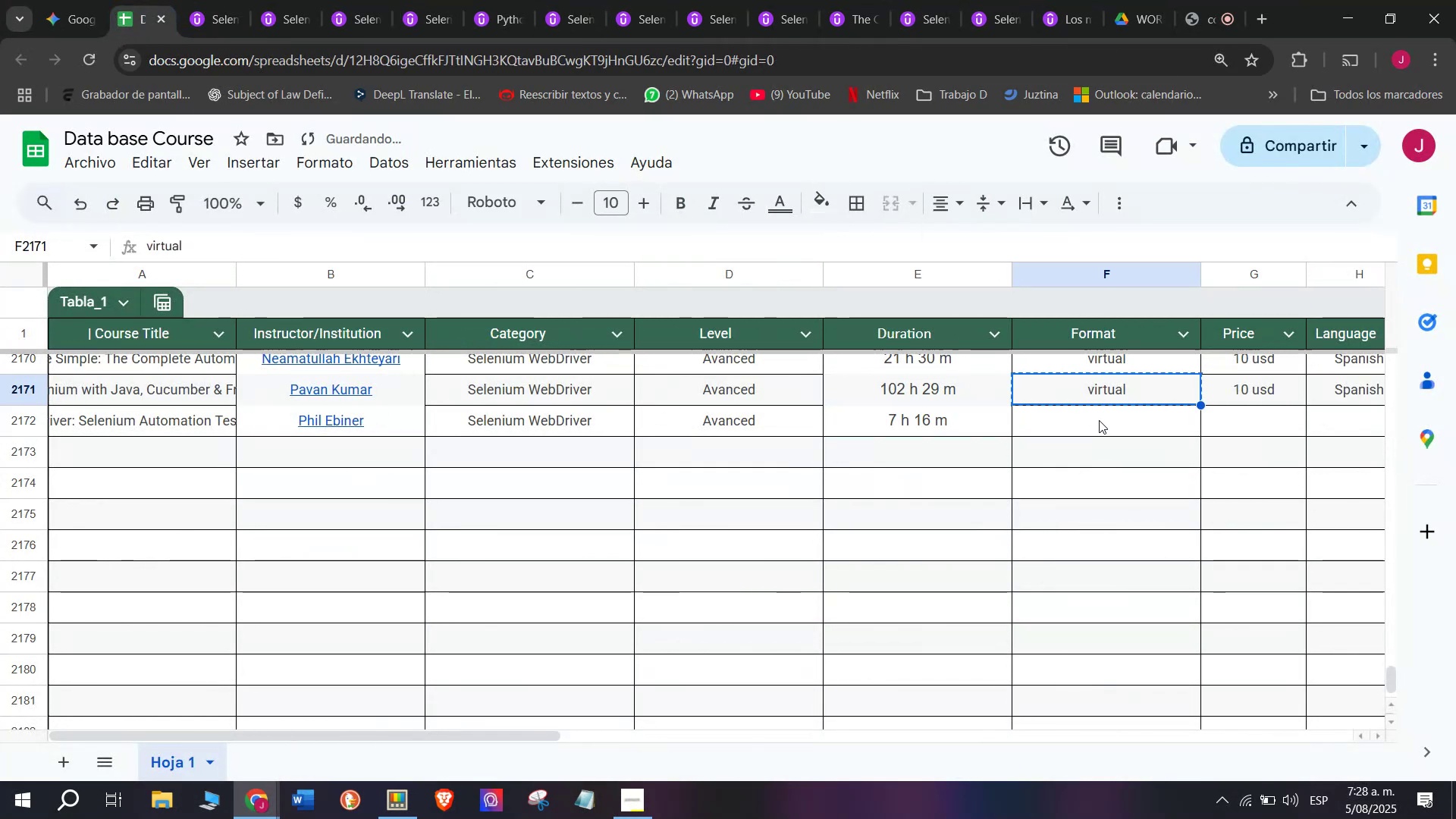 
left_click([1099, 422])
 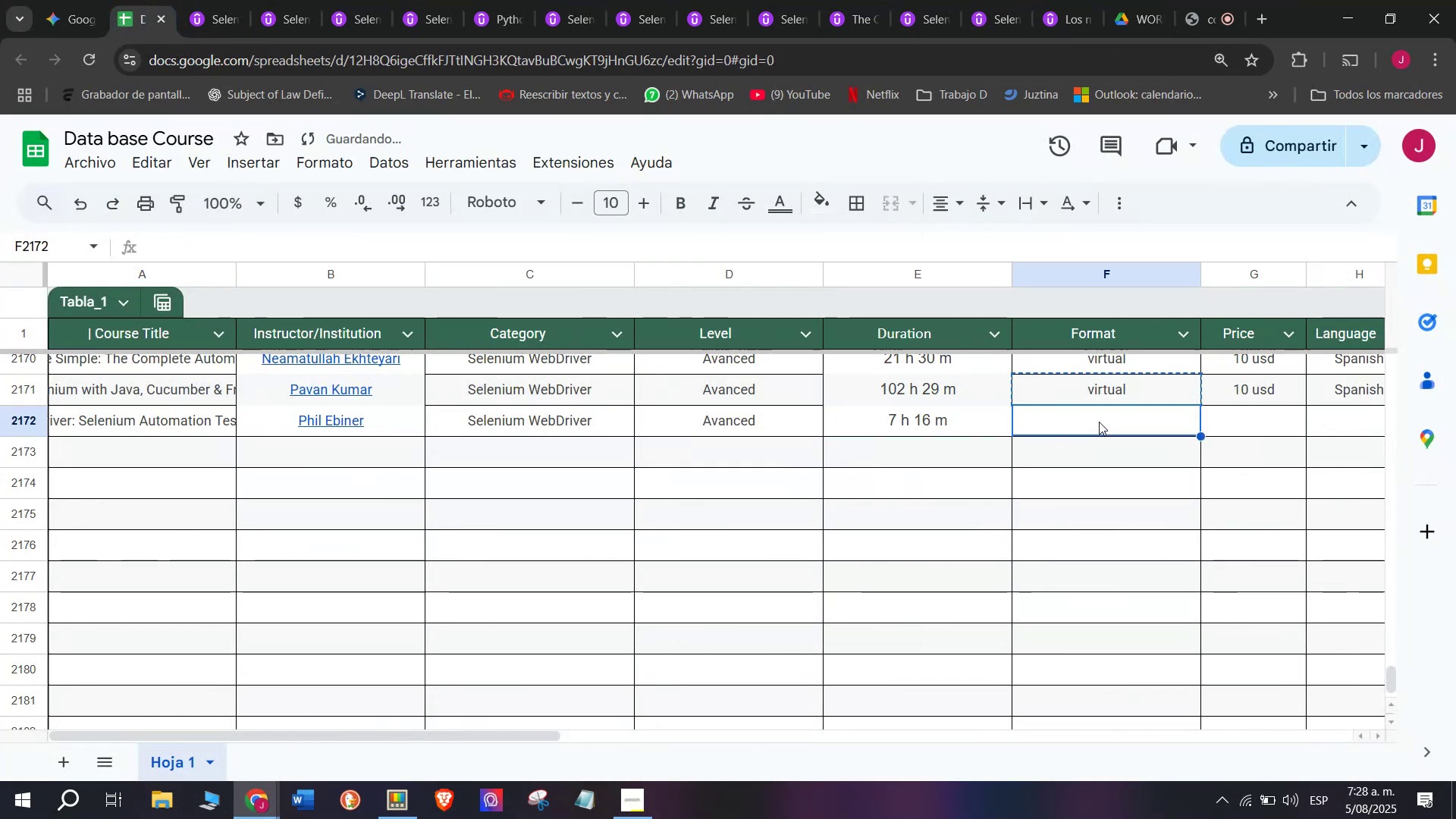 
key(Z)
 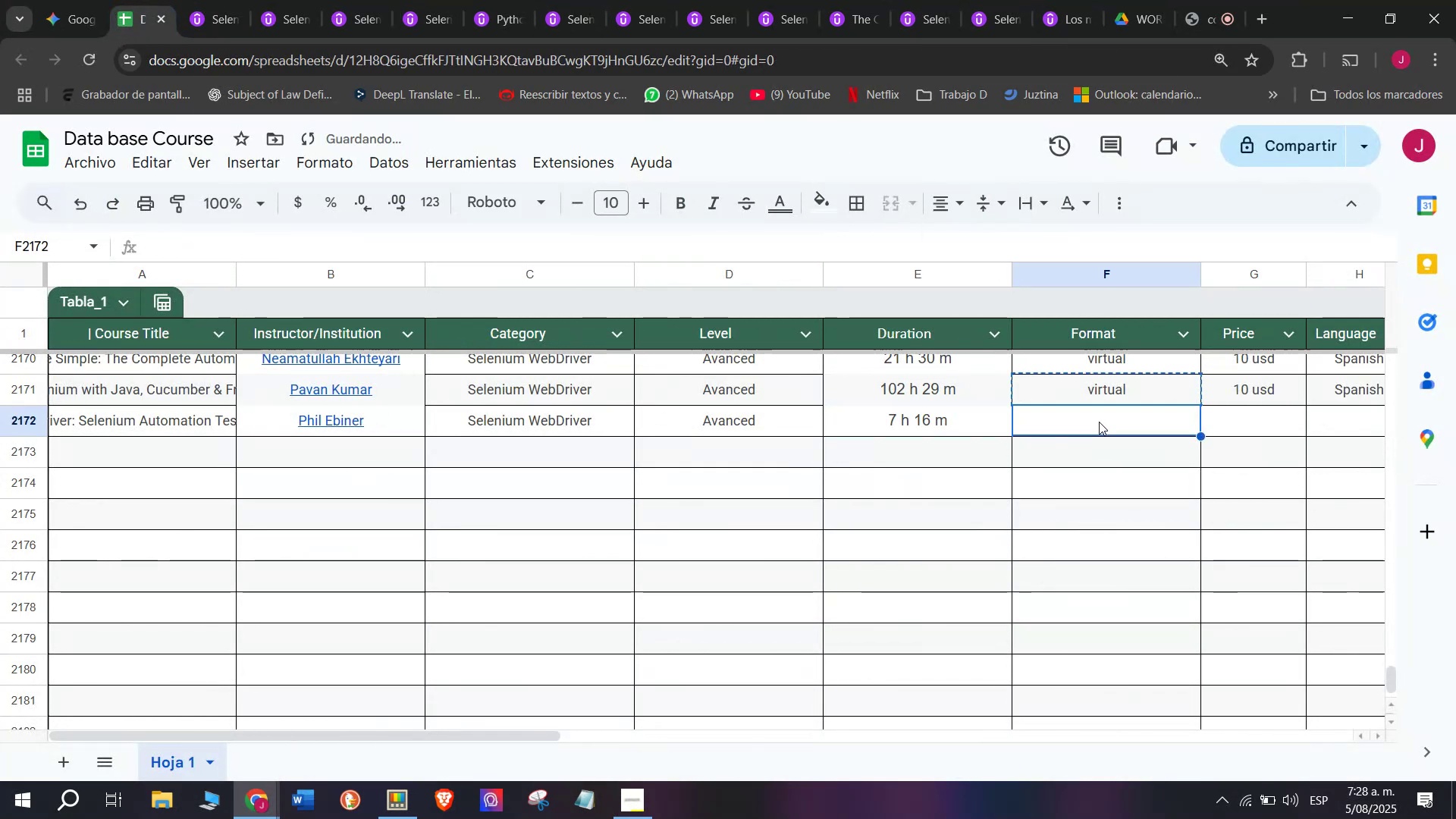 
key(Control+ControlLeft)
 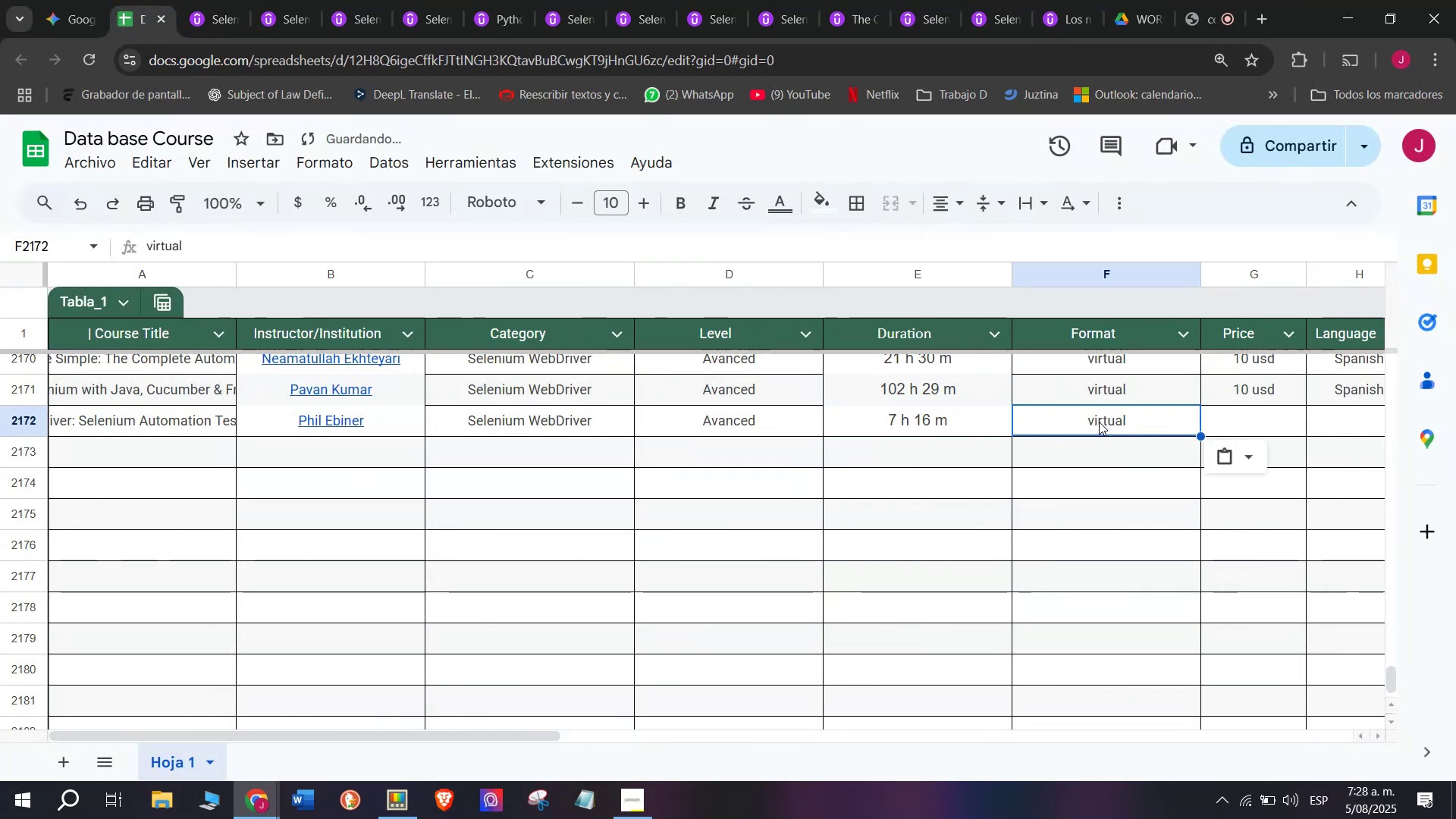 
key(Control+V)
 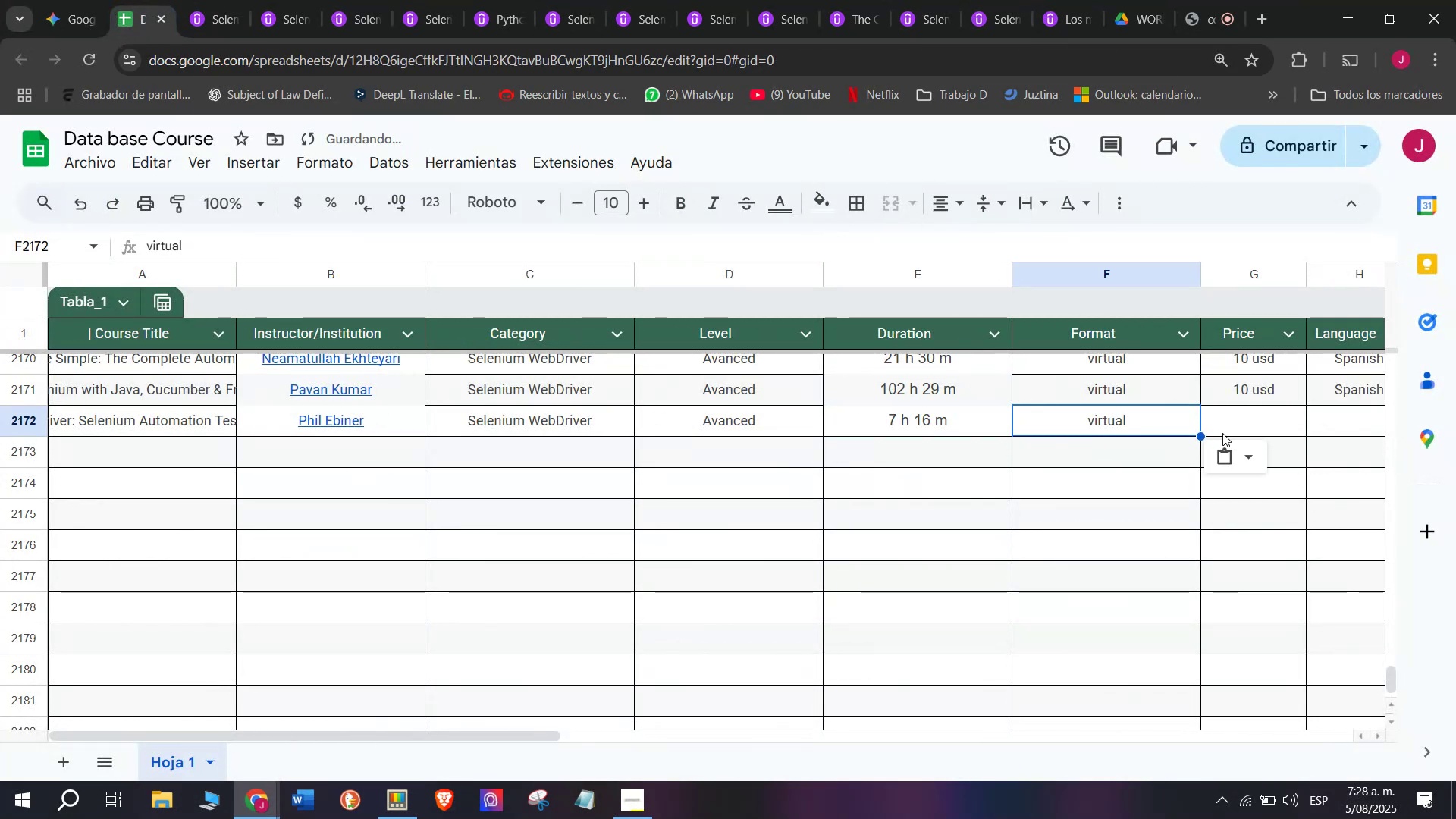 
left_click([1263, 387])
 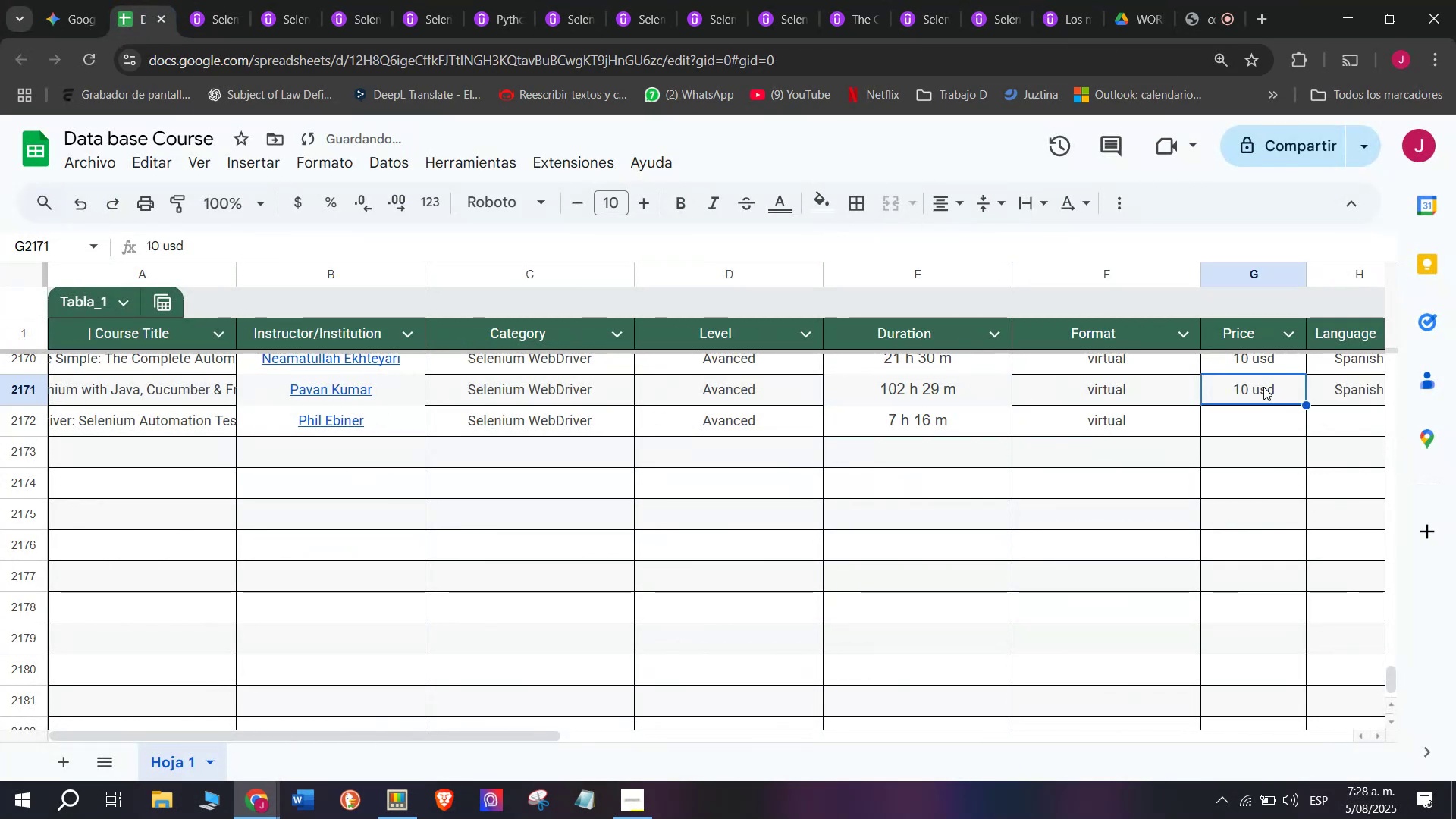 
key(Control+ControlLeft)
 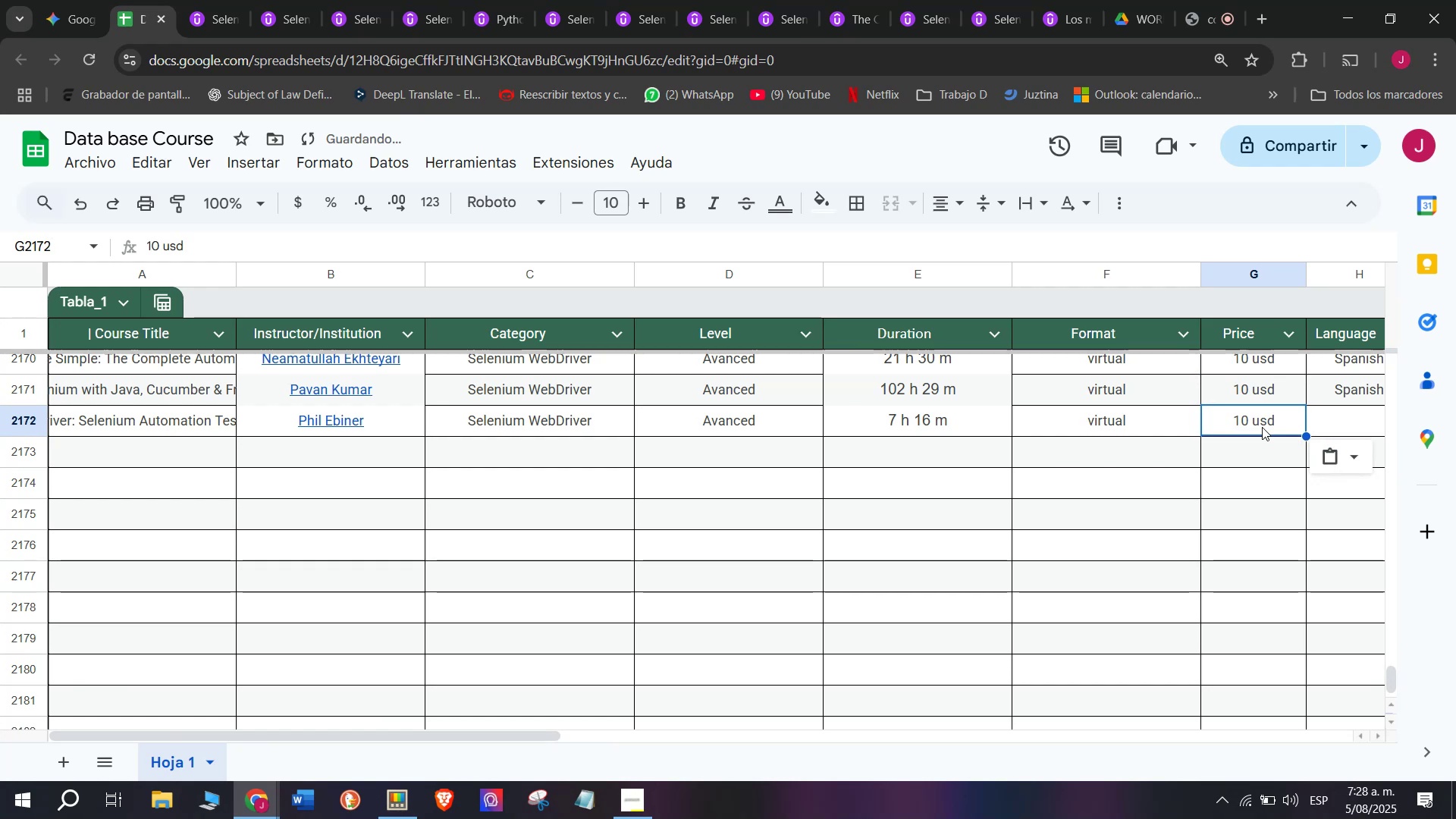 
key(Break)
 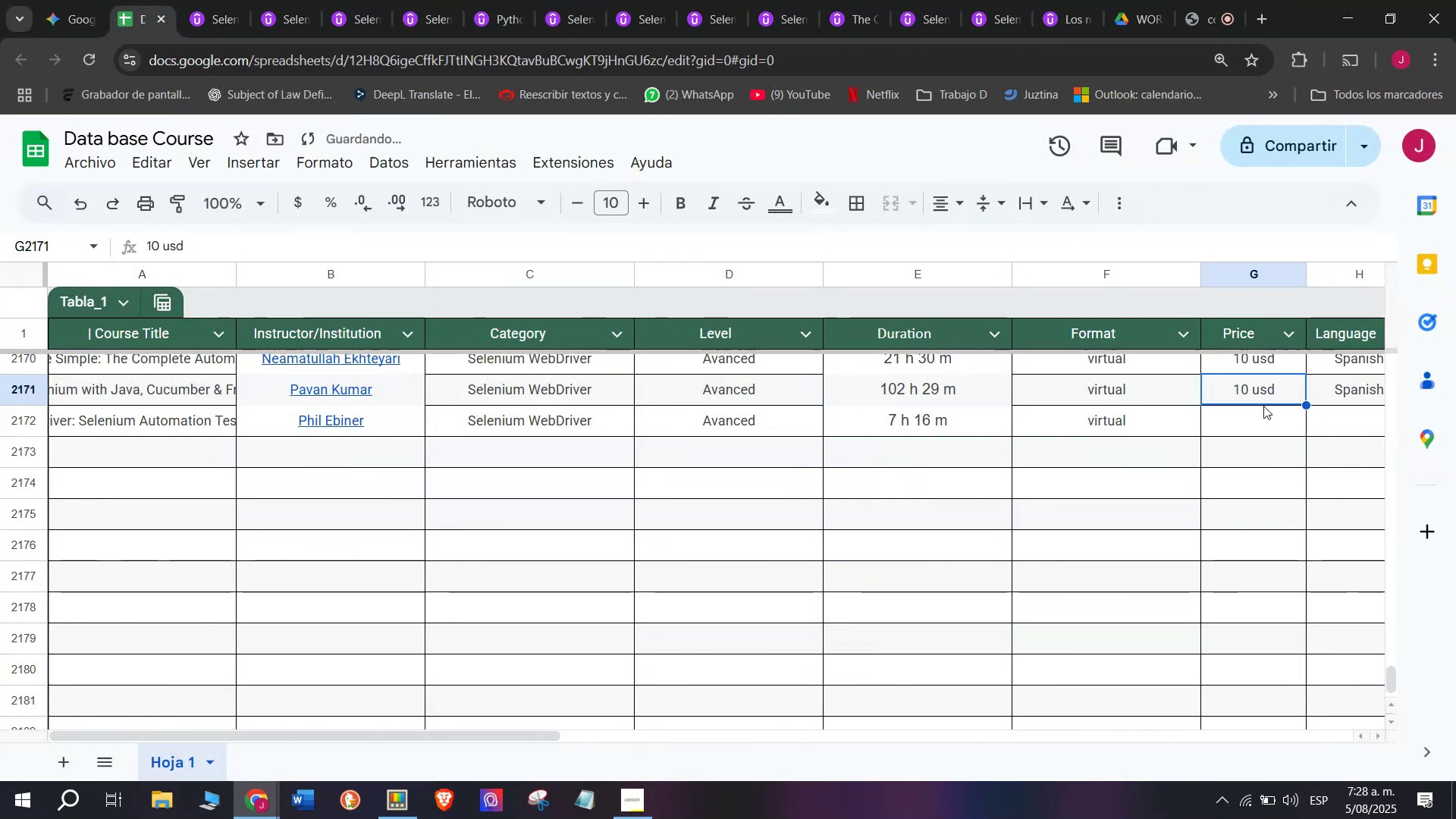 
key(Control+C)
 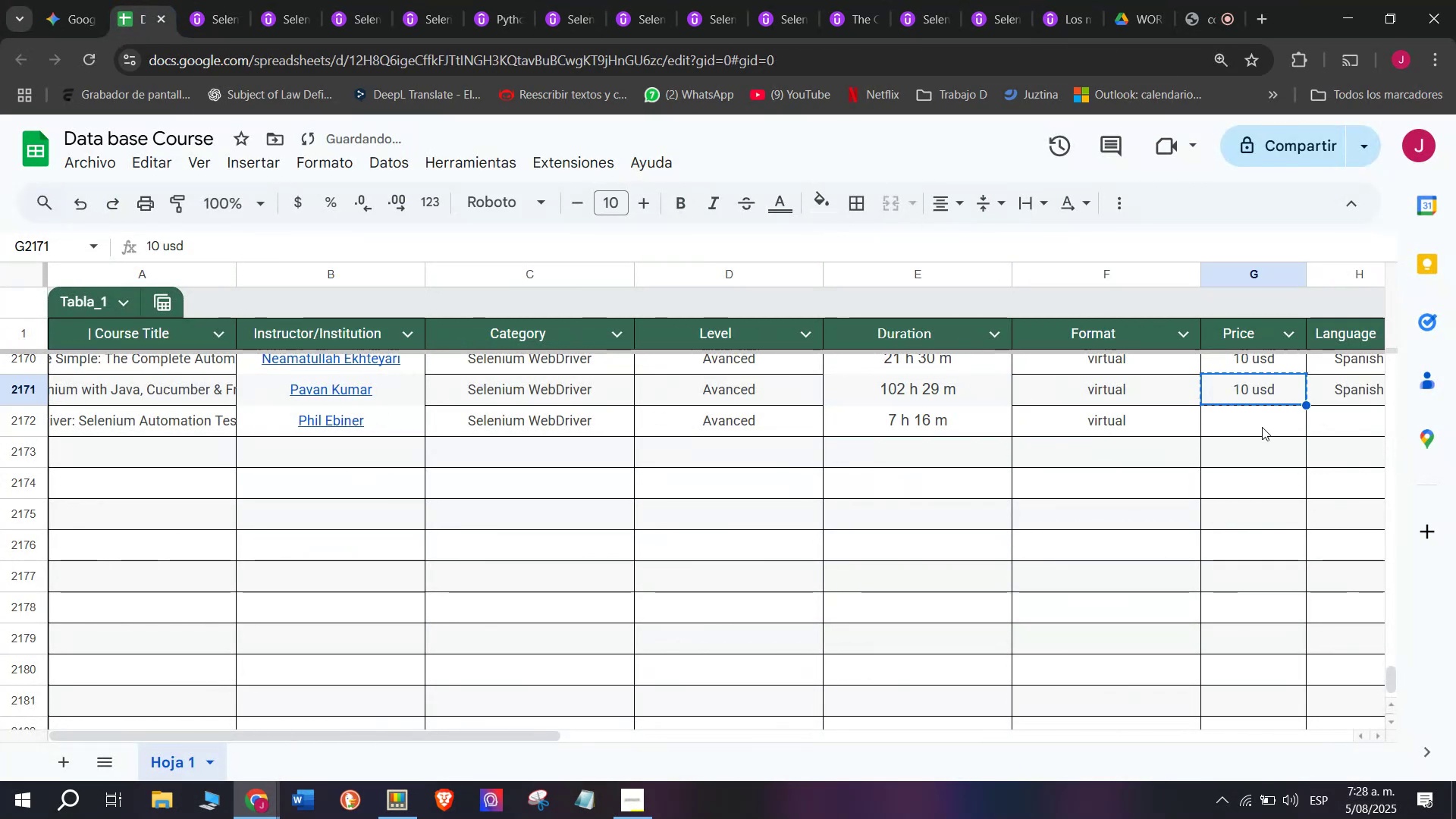 
double_click([1262, 427])
 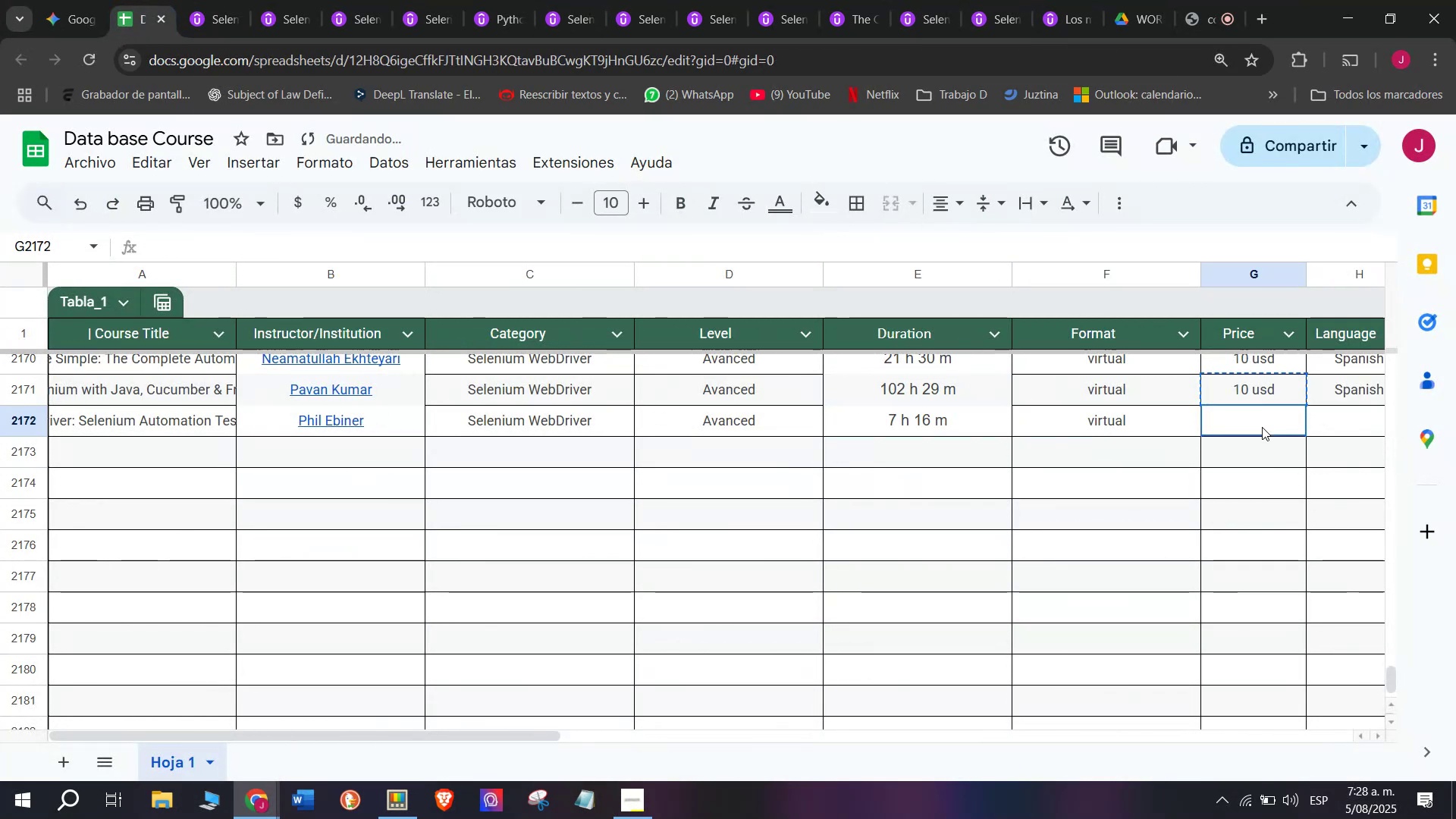 
key(Z)
 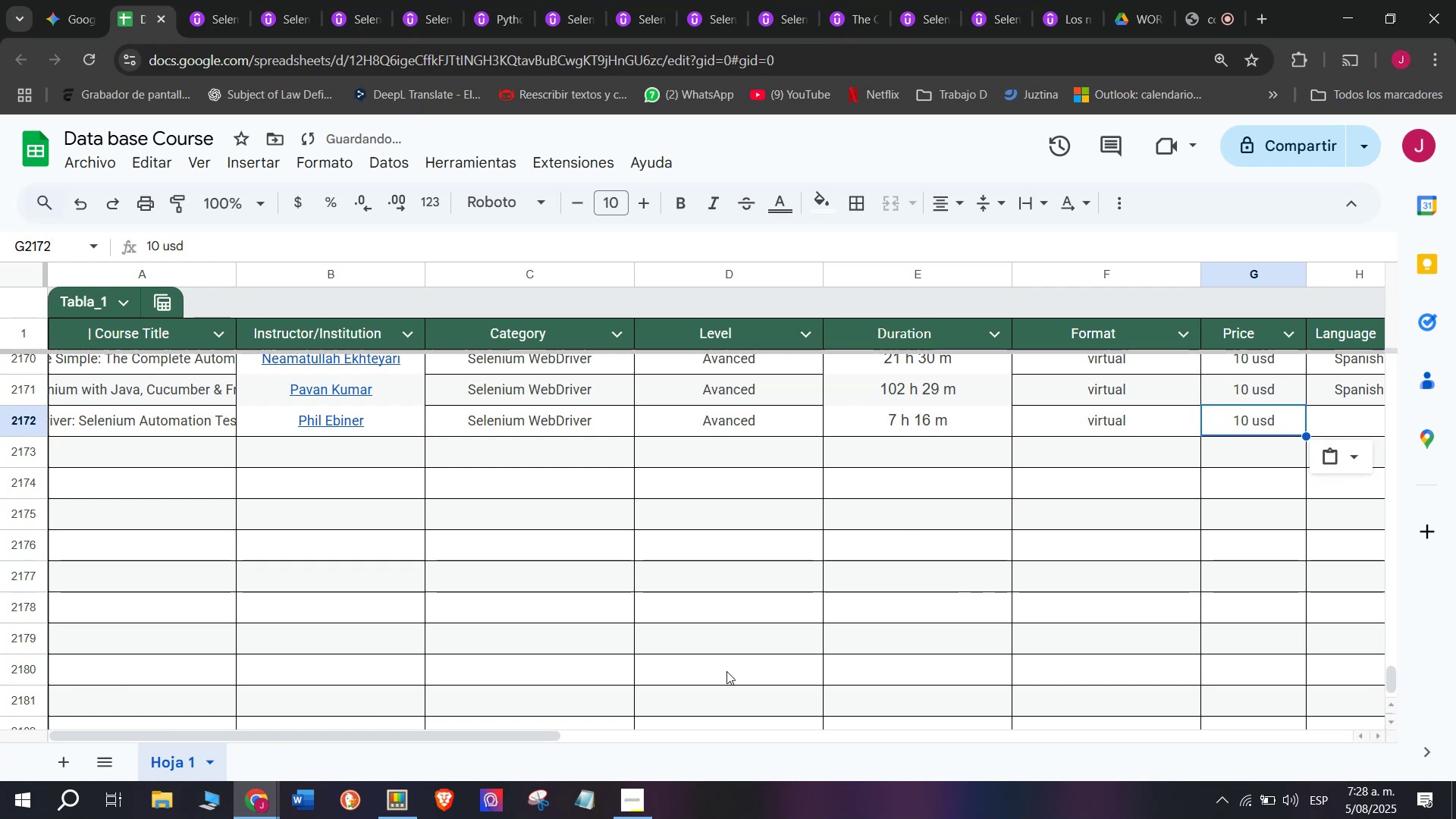 
key(Control+ControlLeft)
 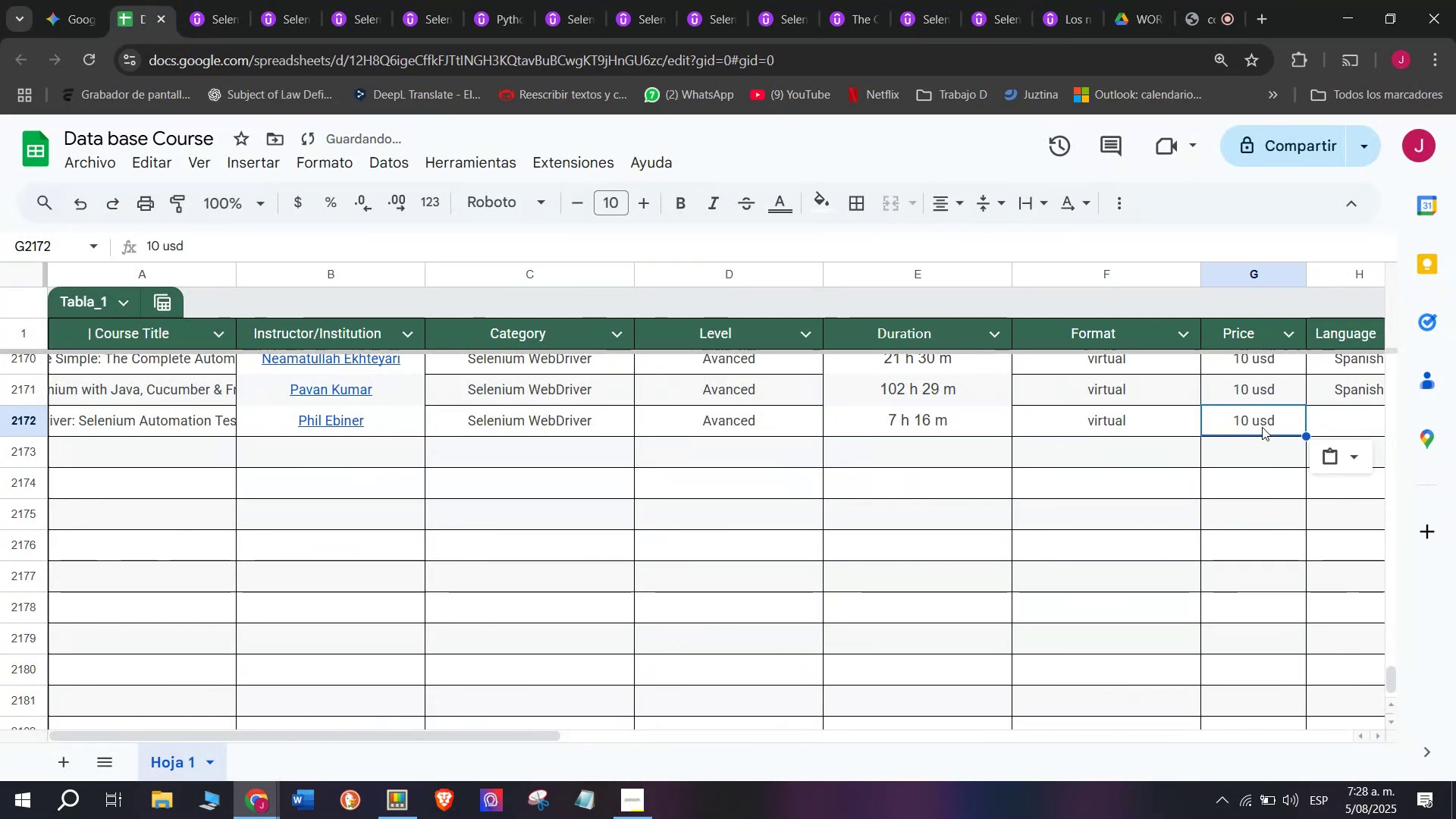 
key(Control+V)
 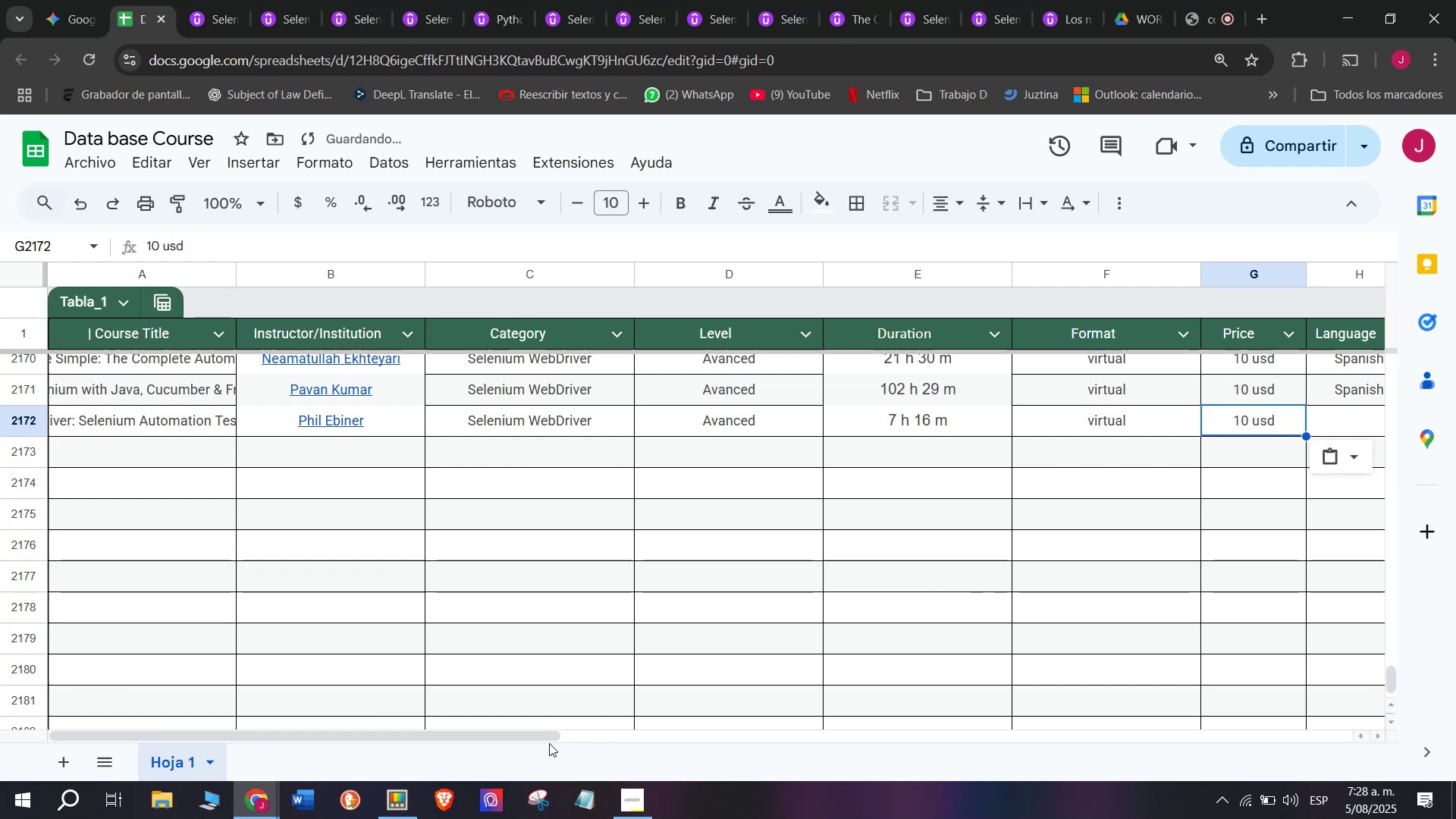 
left_click_drag(start_coordinate=[544, 731], to_coordinate=[804, 736])
 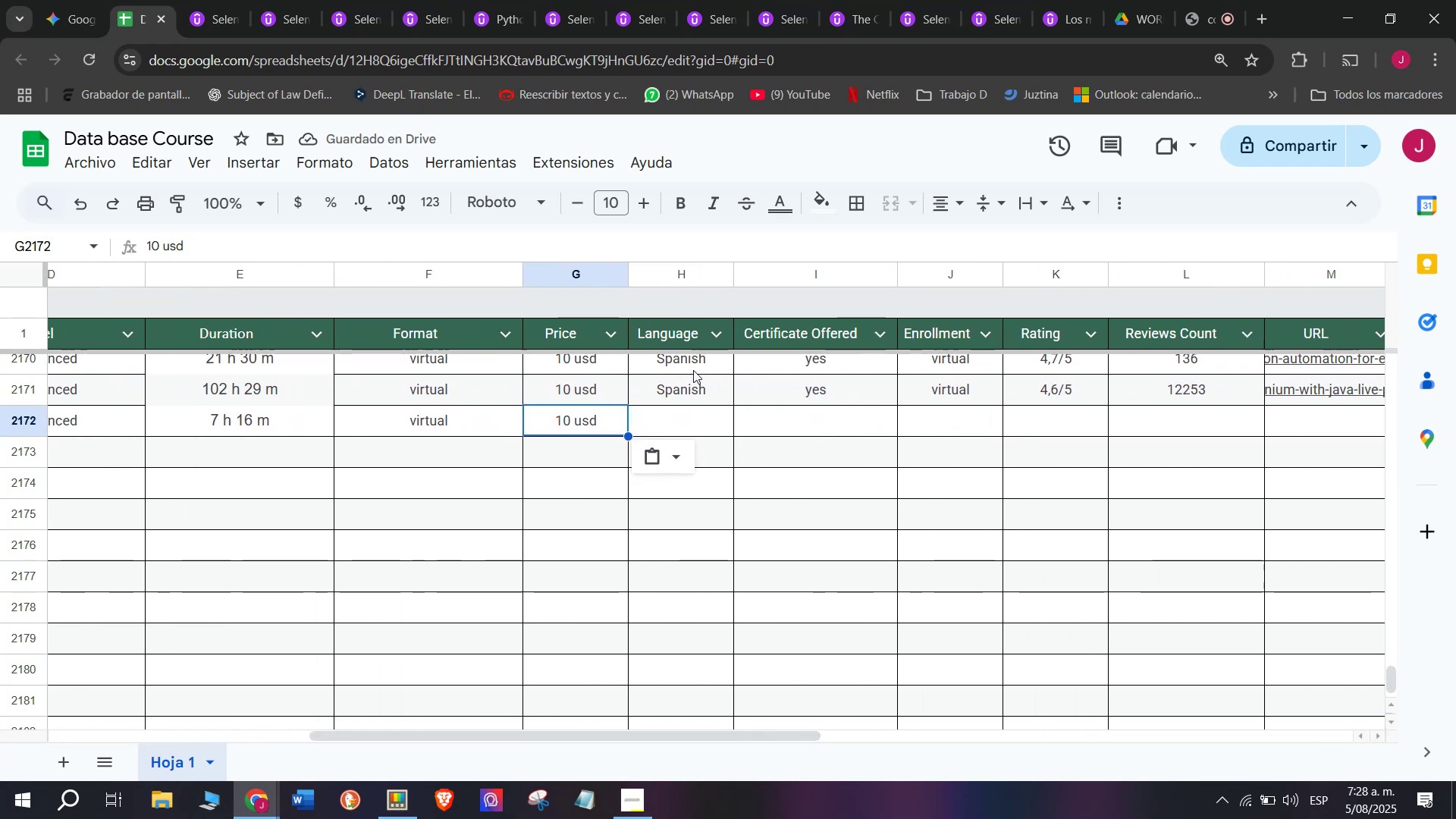 
left_click([700, 391])
 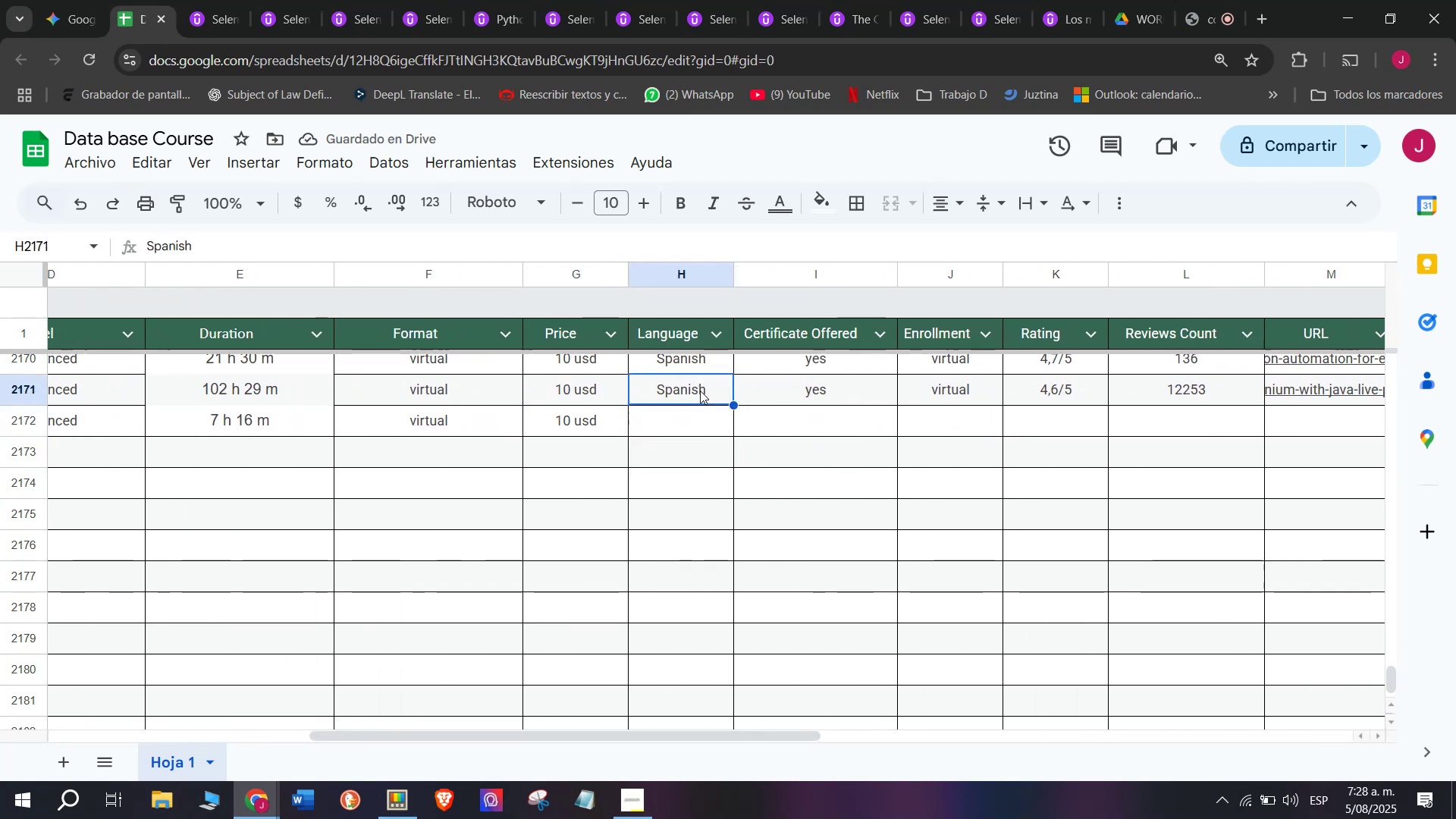 
key(Break)
 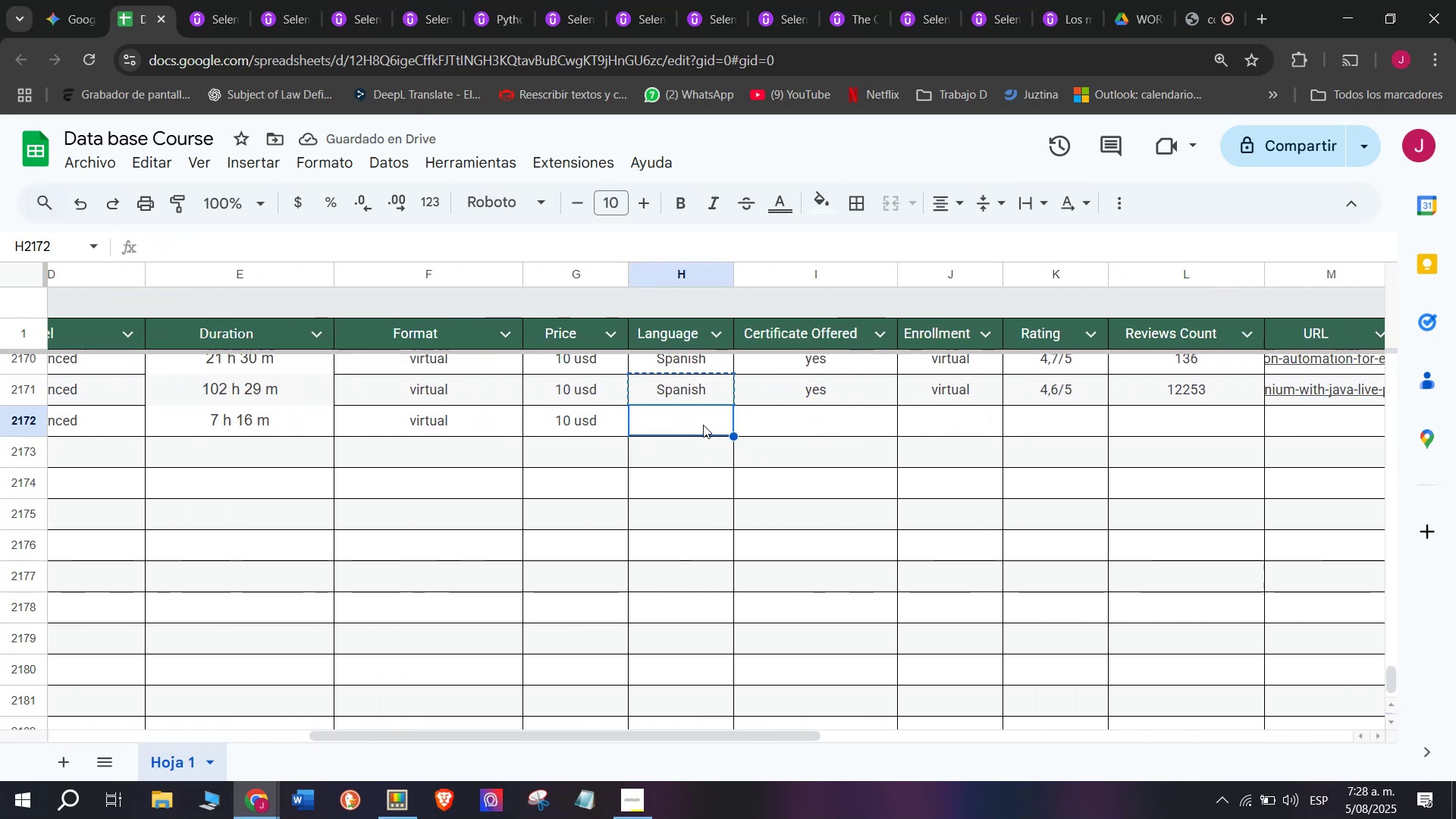 
key(Control+ControlLeft)
 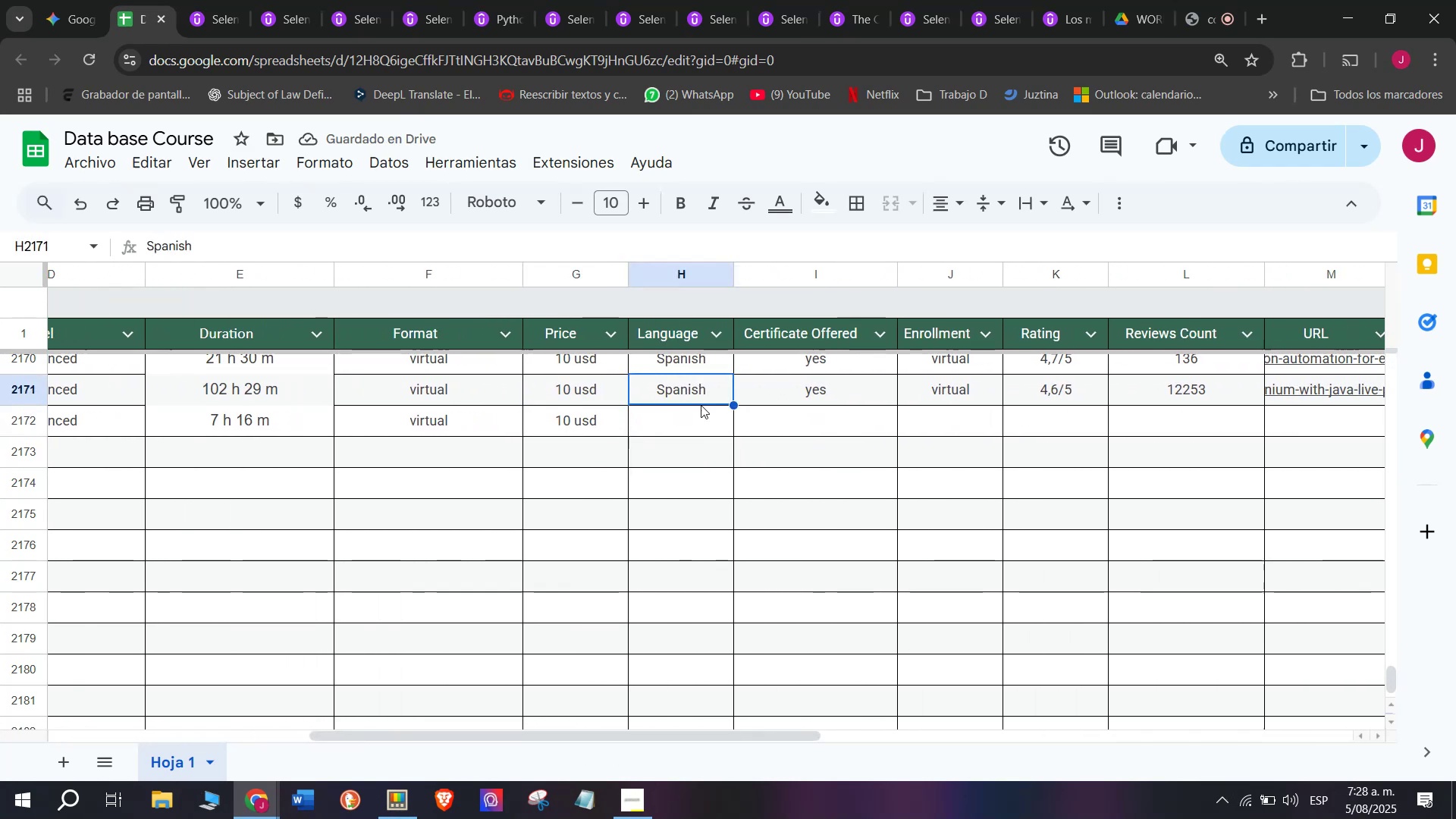 
key(Control+C)
 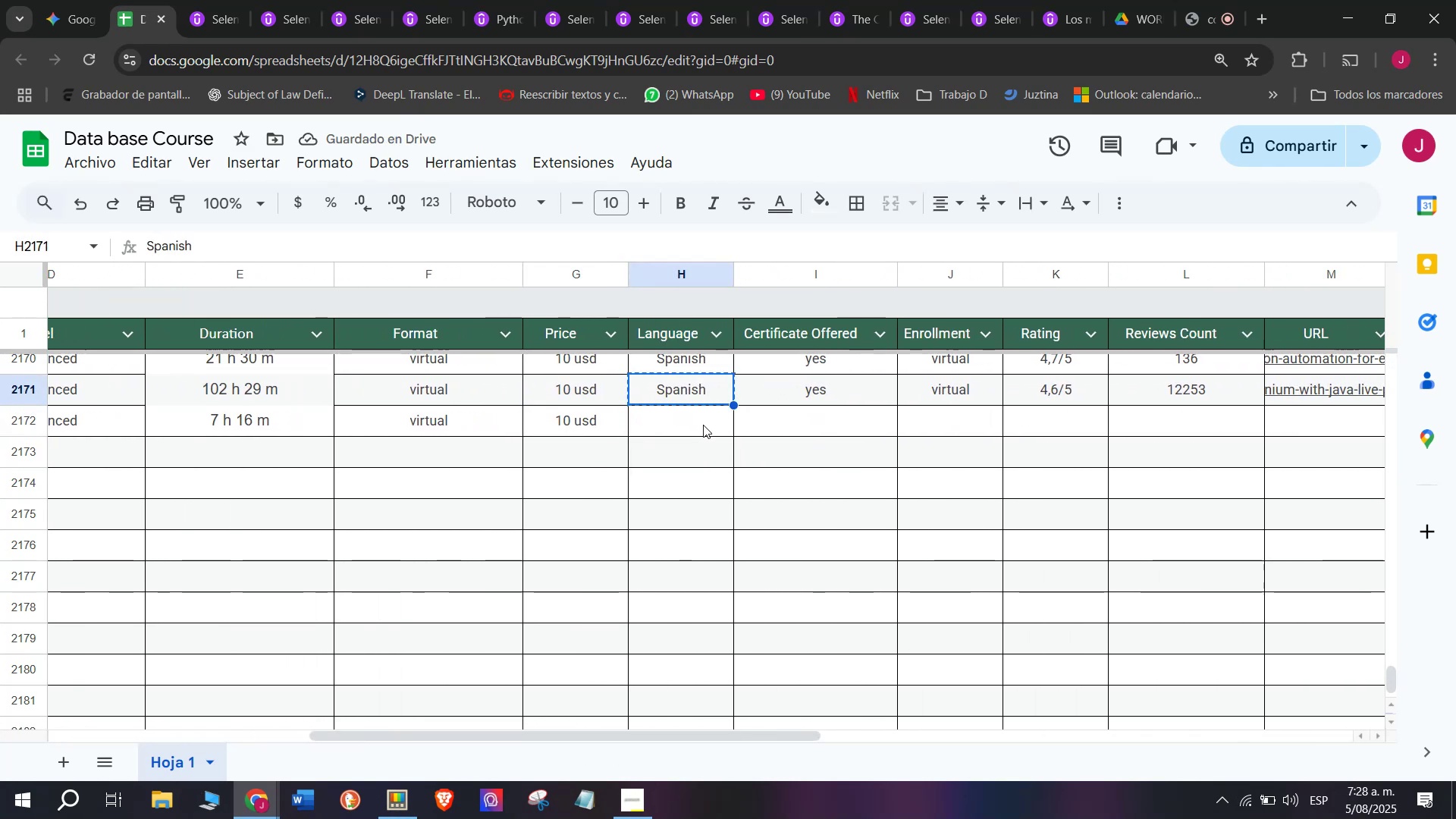 
double_click([703, 425])
 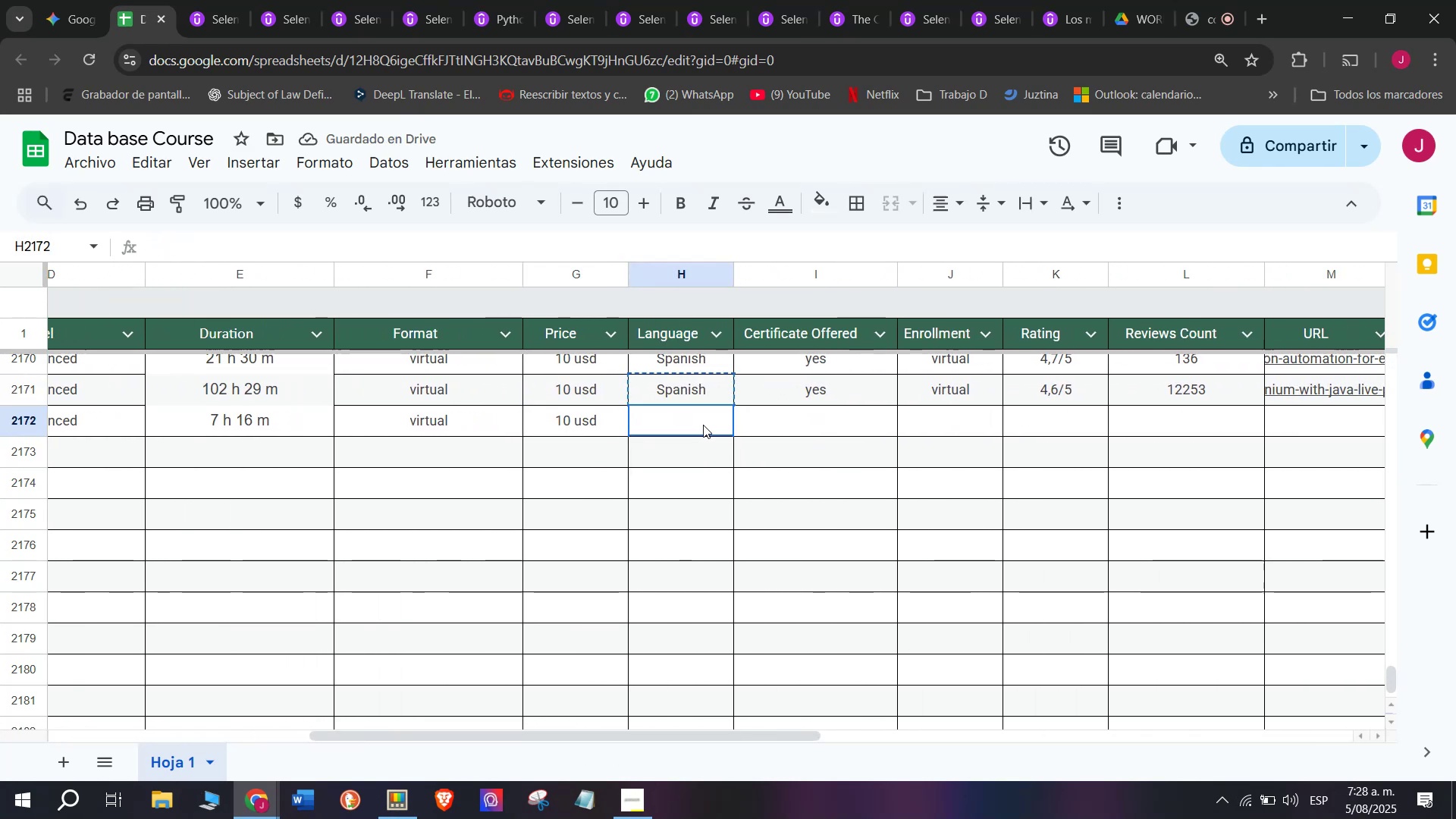 
key(Control+ControlLeft)
 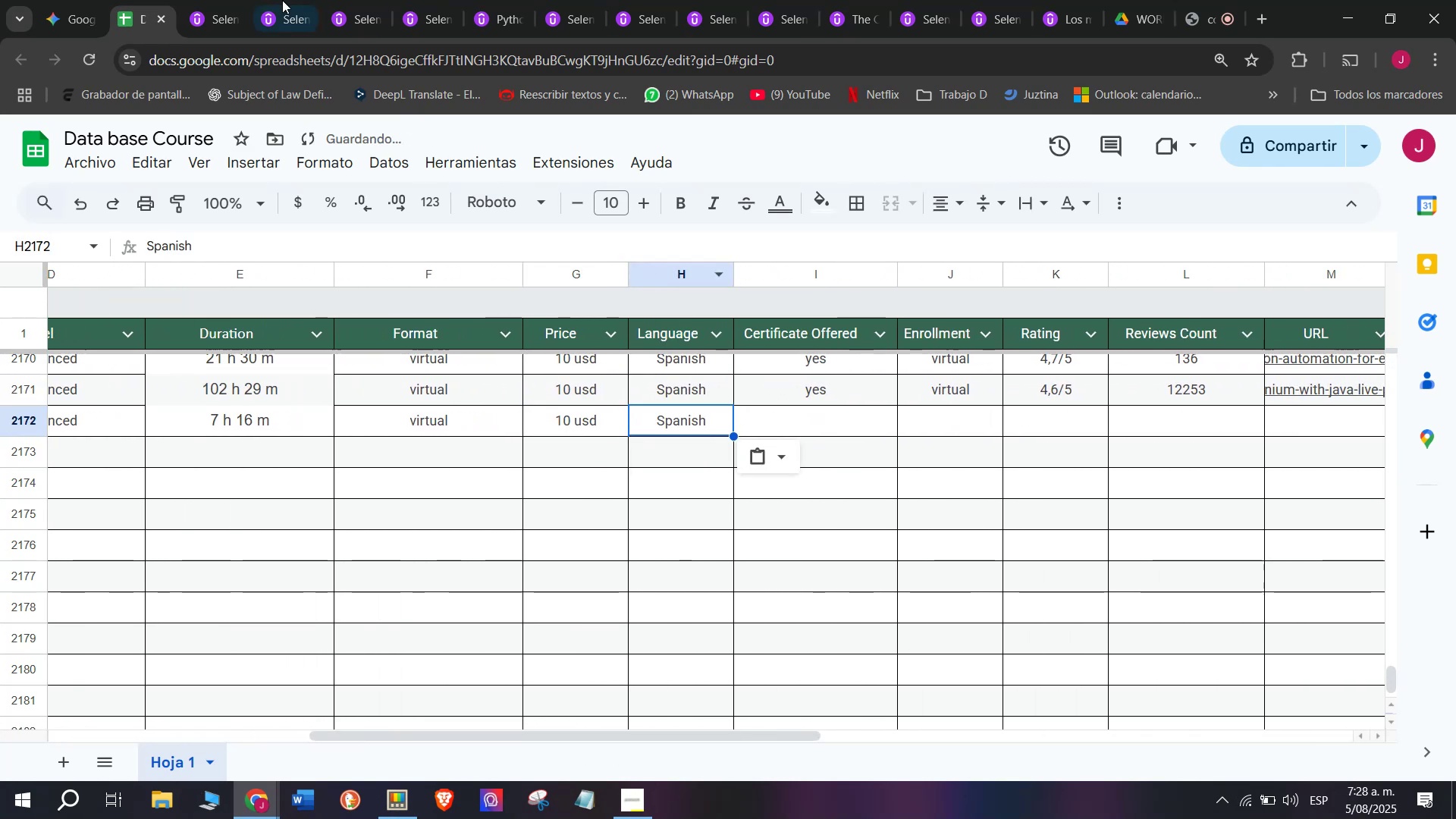 
key(Z)
 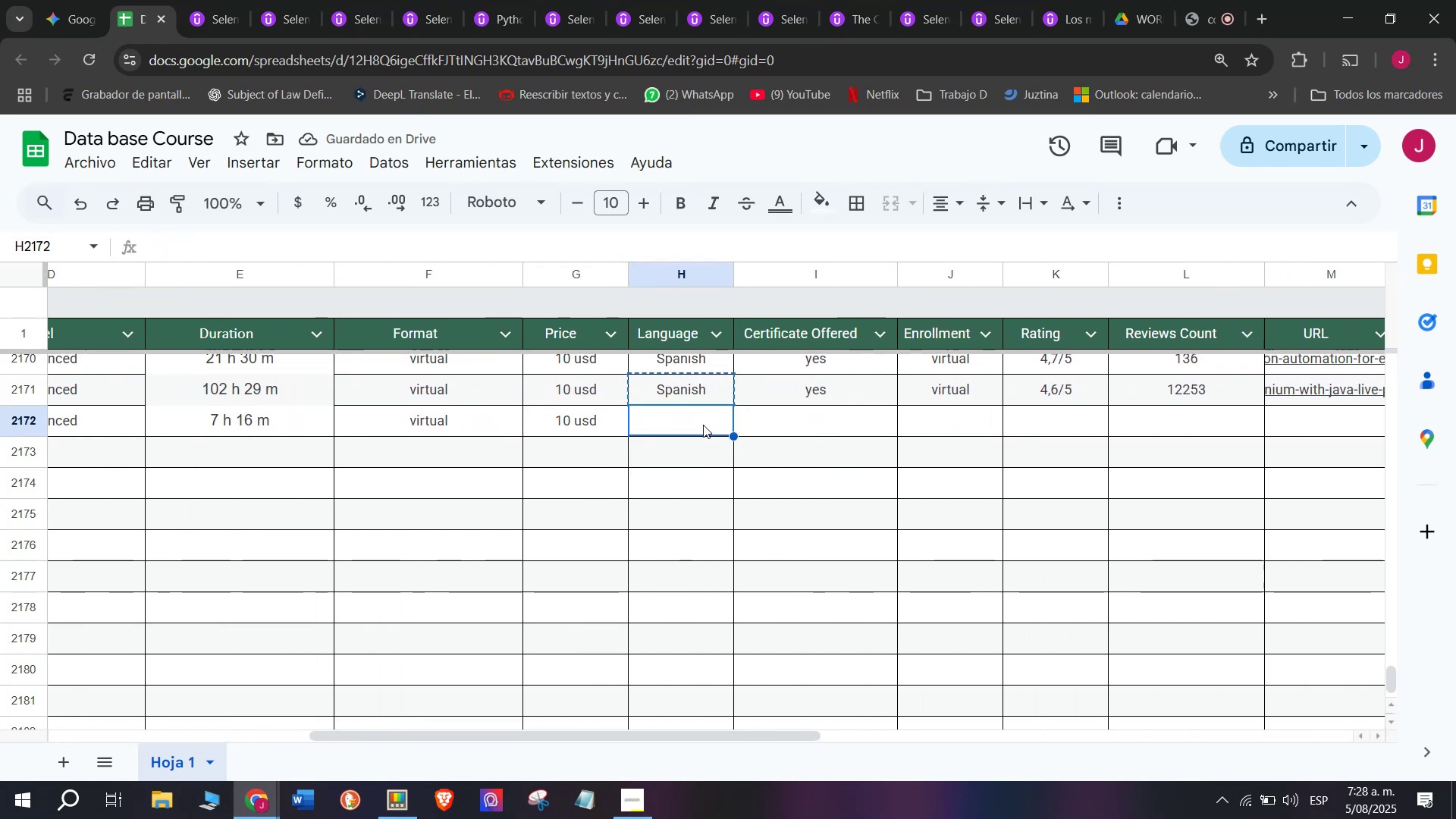 
key(Control+V)
 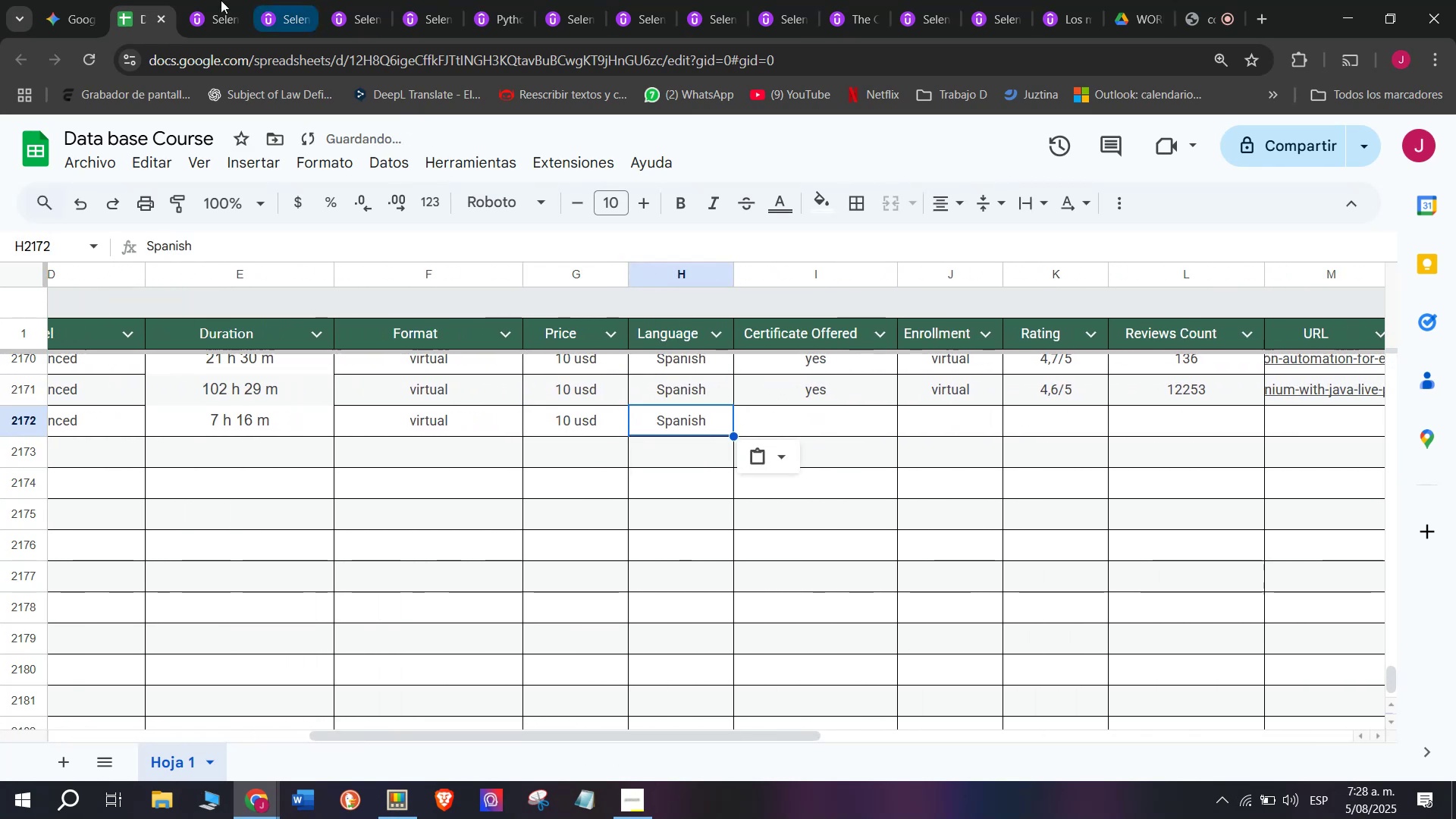 
left_click([177, 0])
 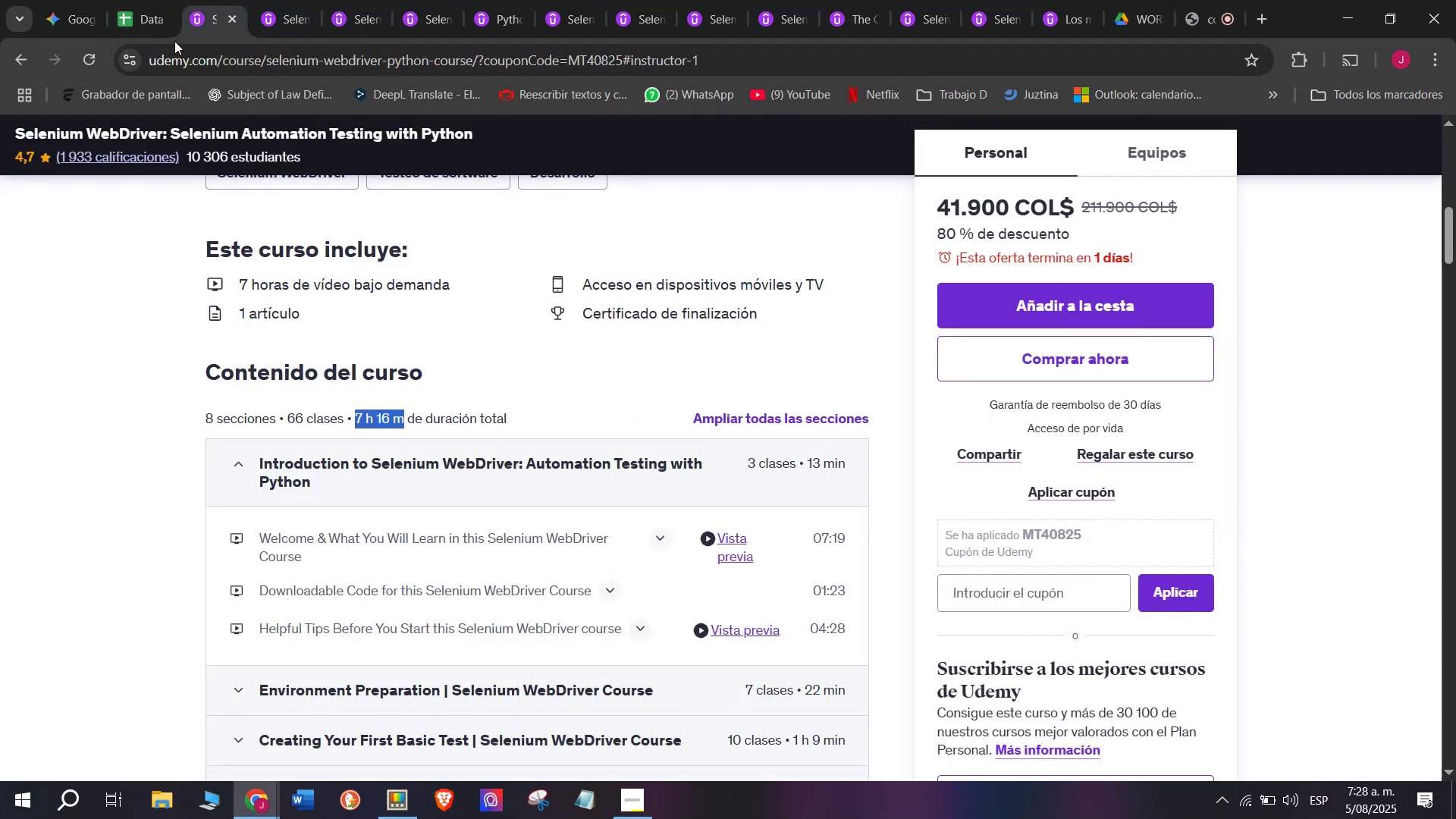 
left_click([144, 0])
 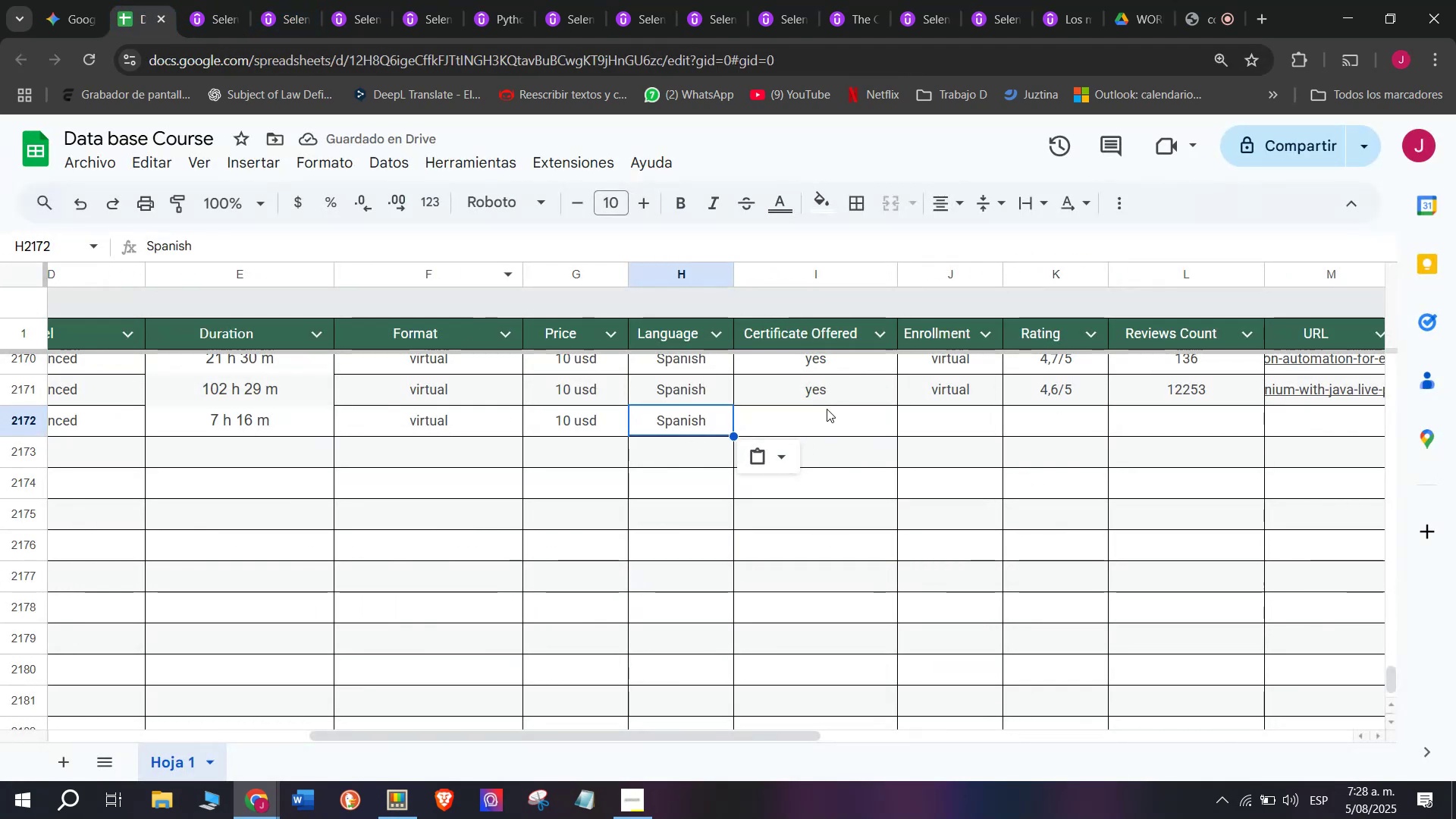 
left_click([831, 398])
 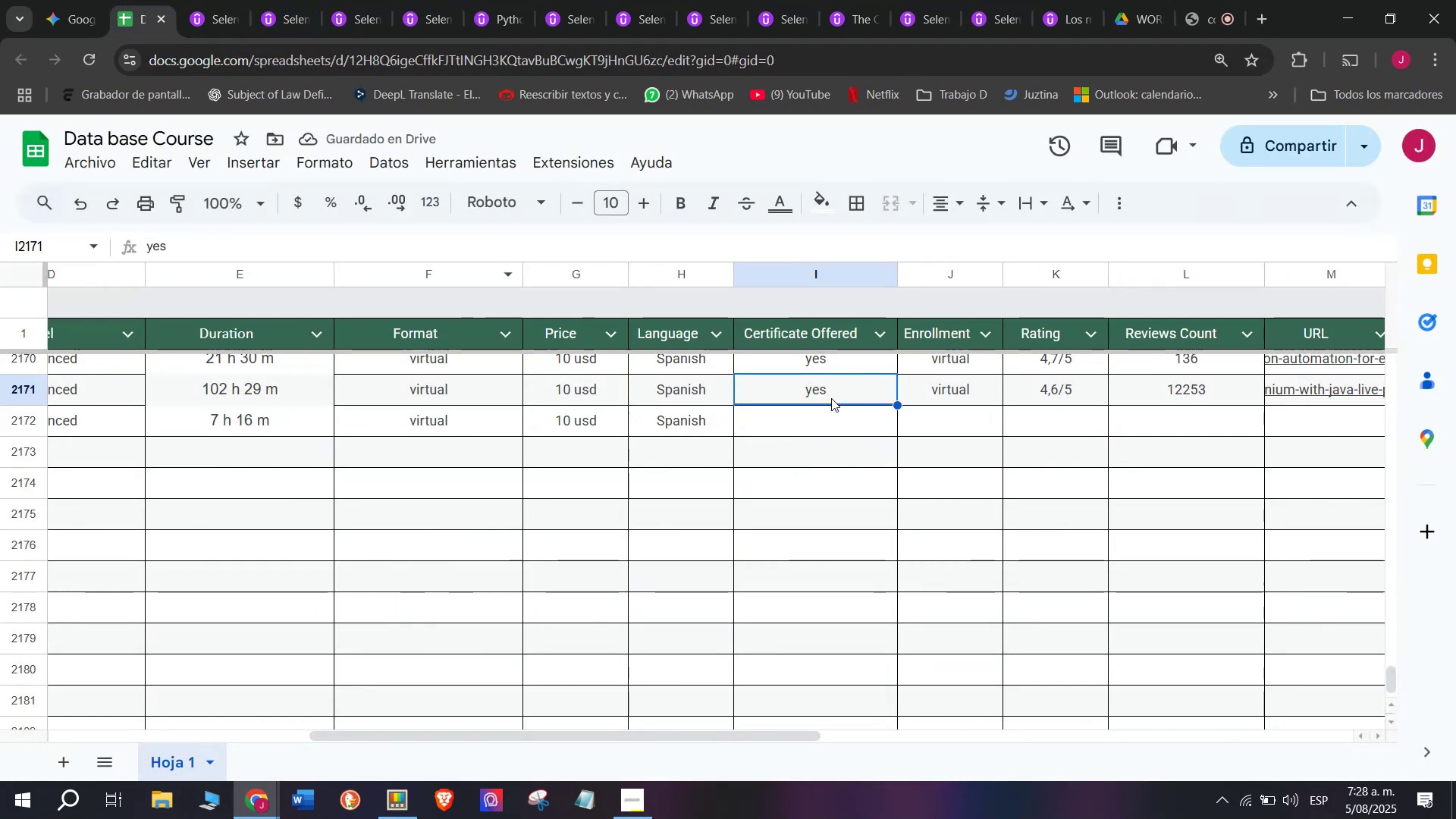 
key(Control+ControlLeft)
 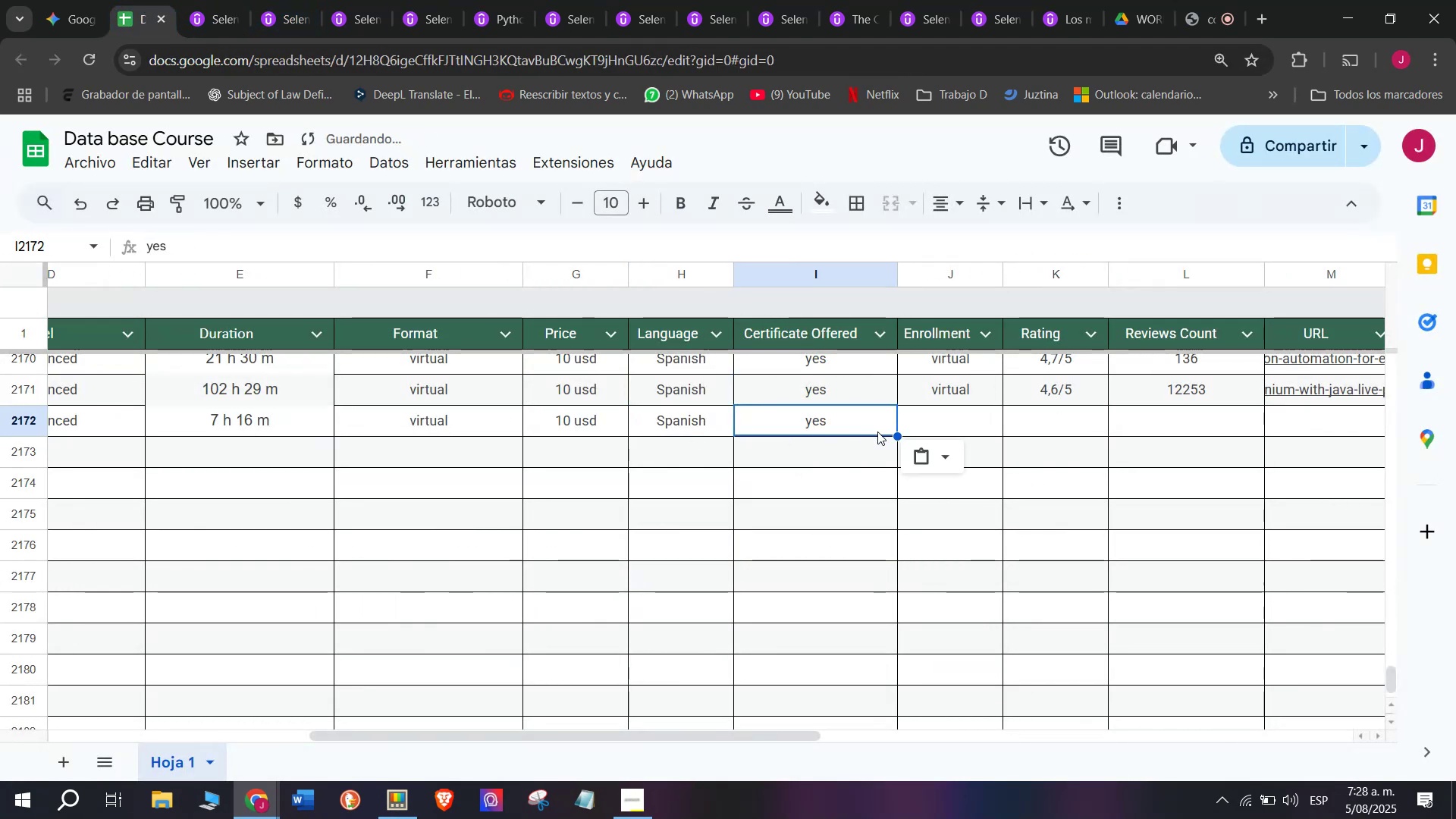 
key(Break)
 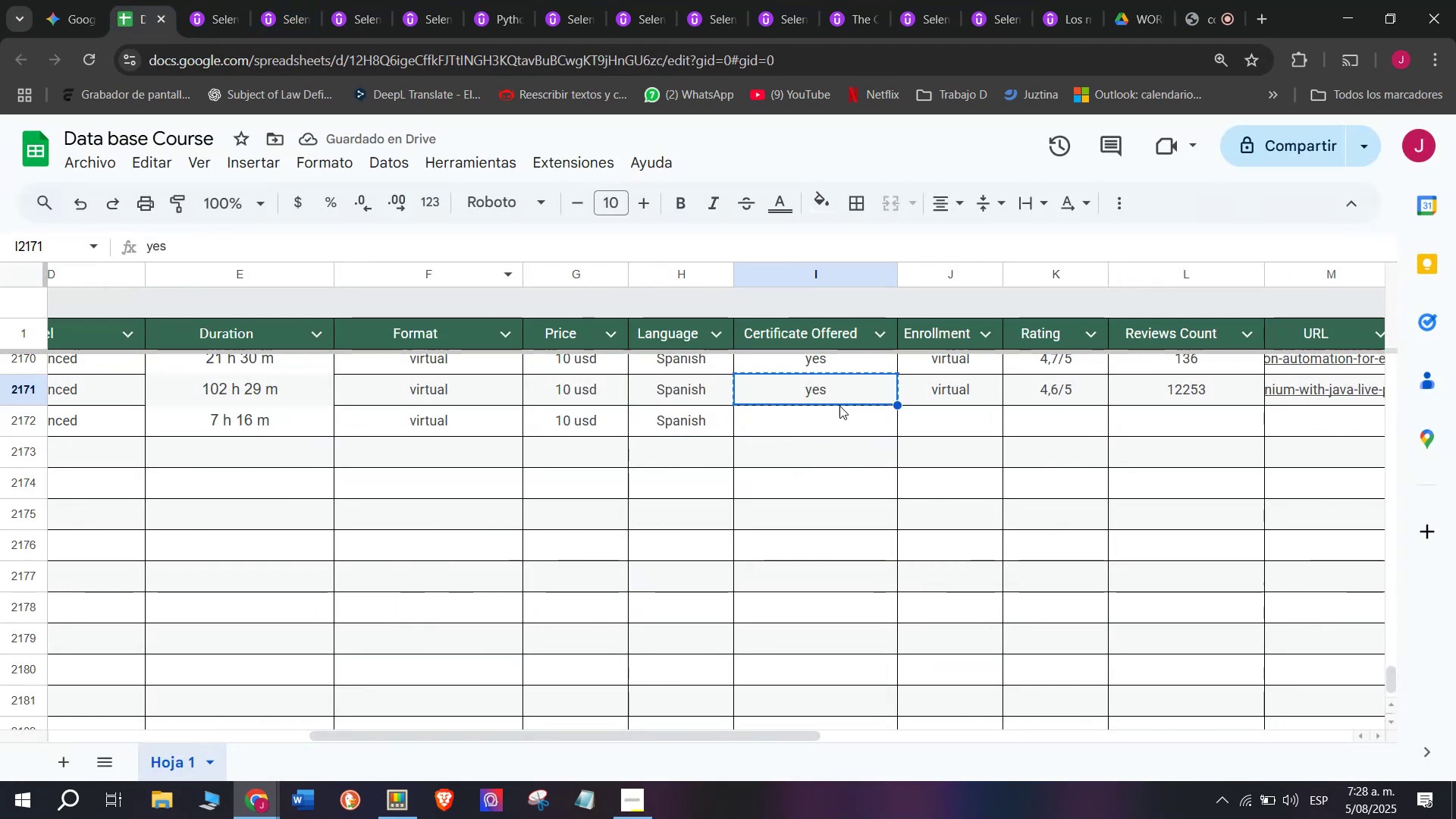 
key(Control+C)
 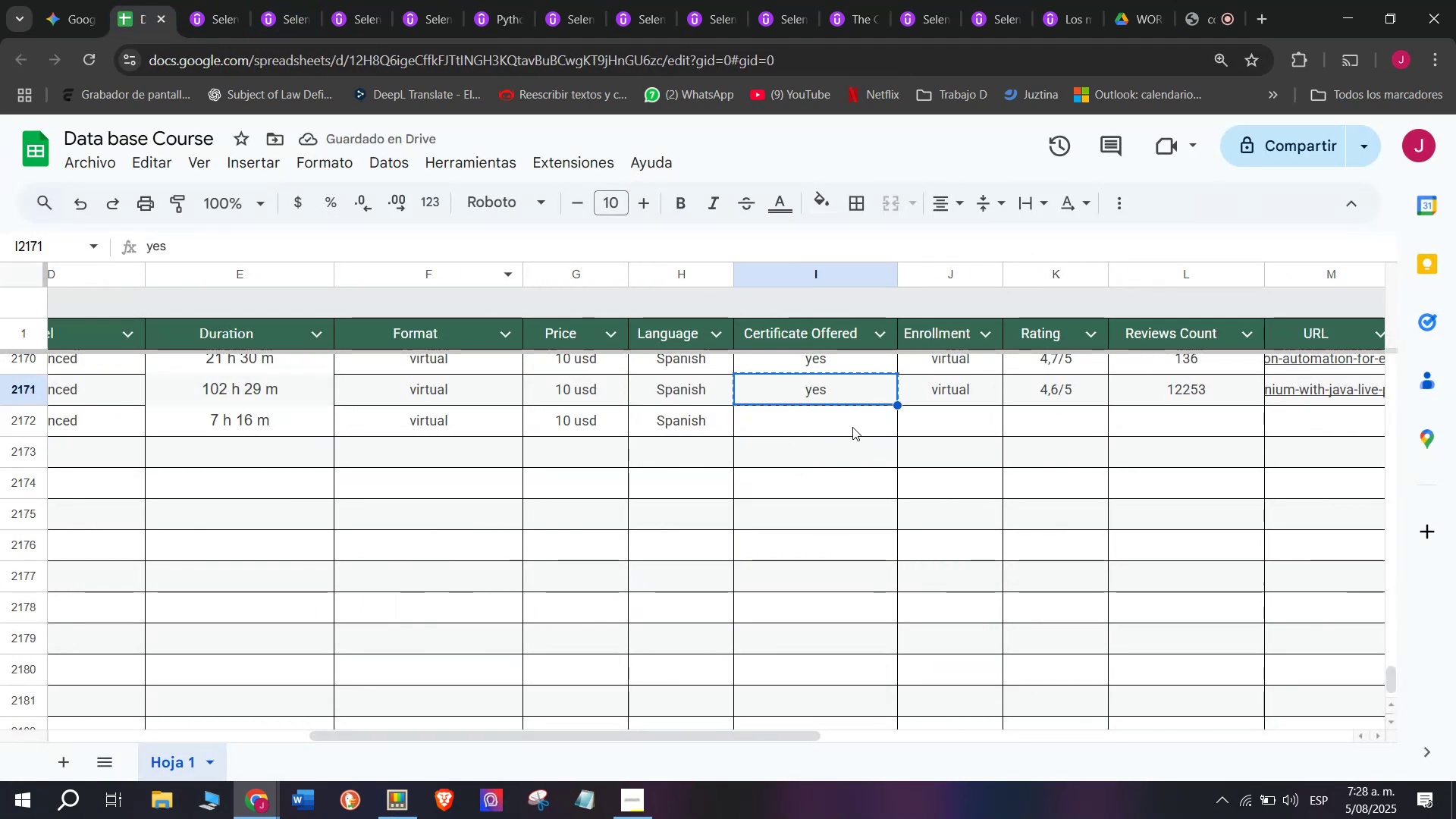 
double_click([852, 427])
 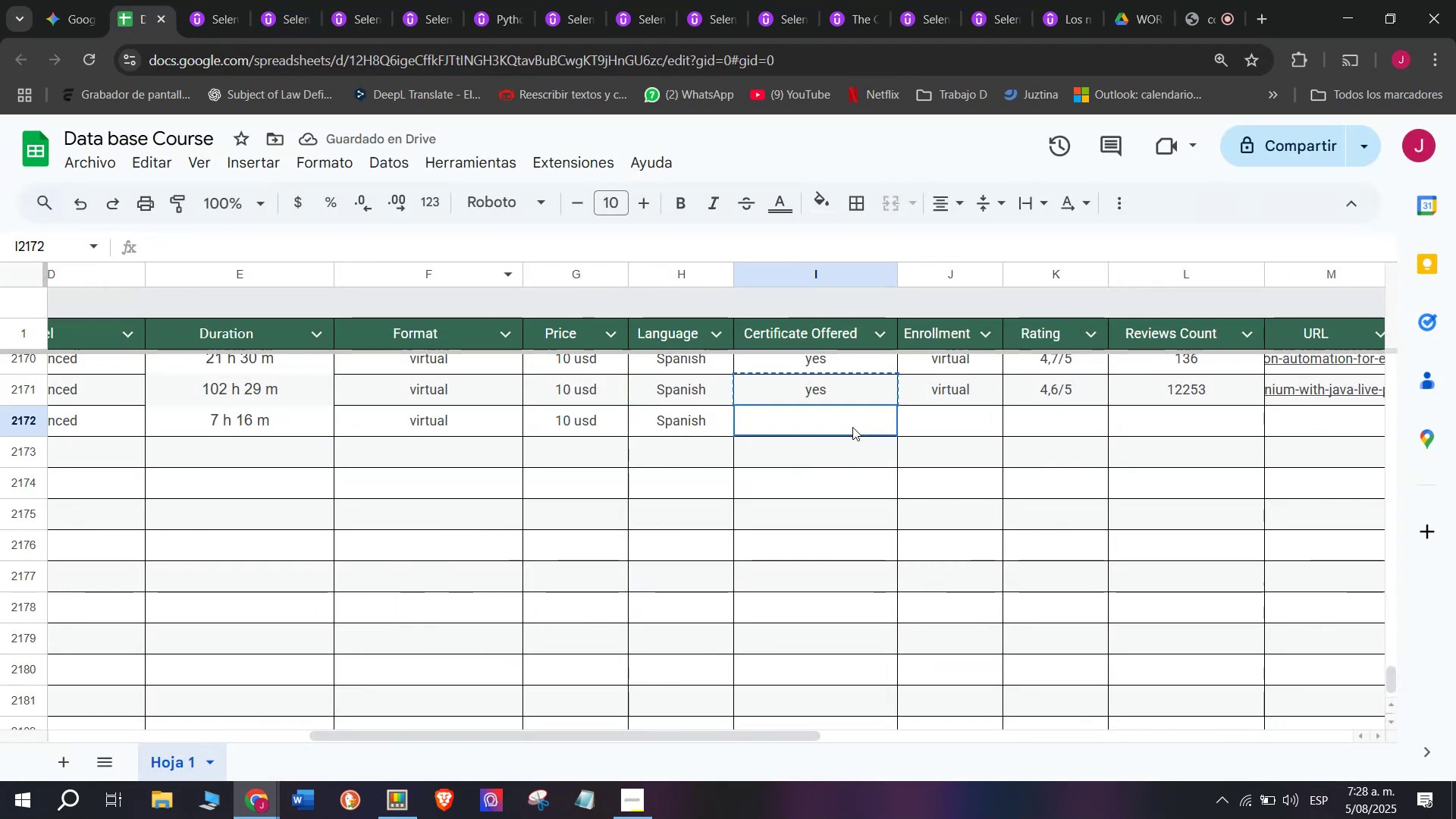 
key(Z)
 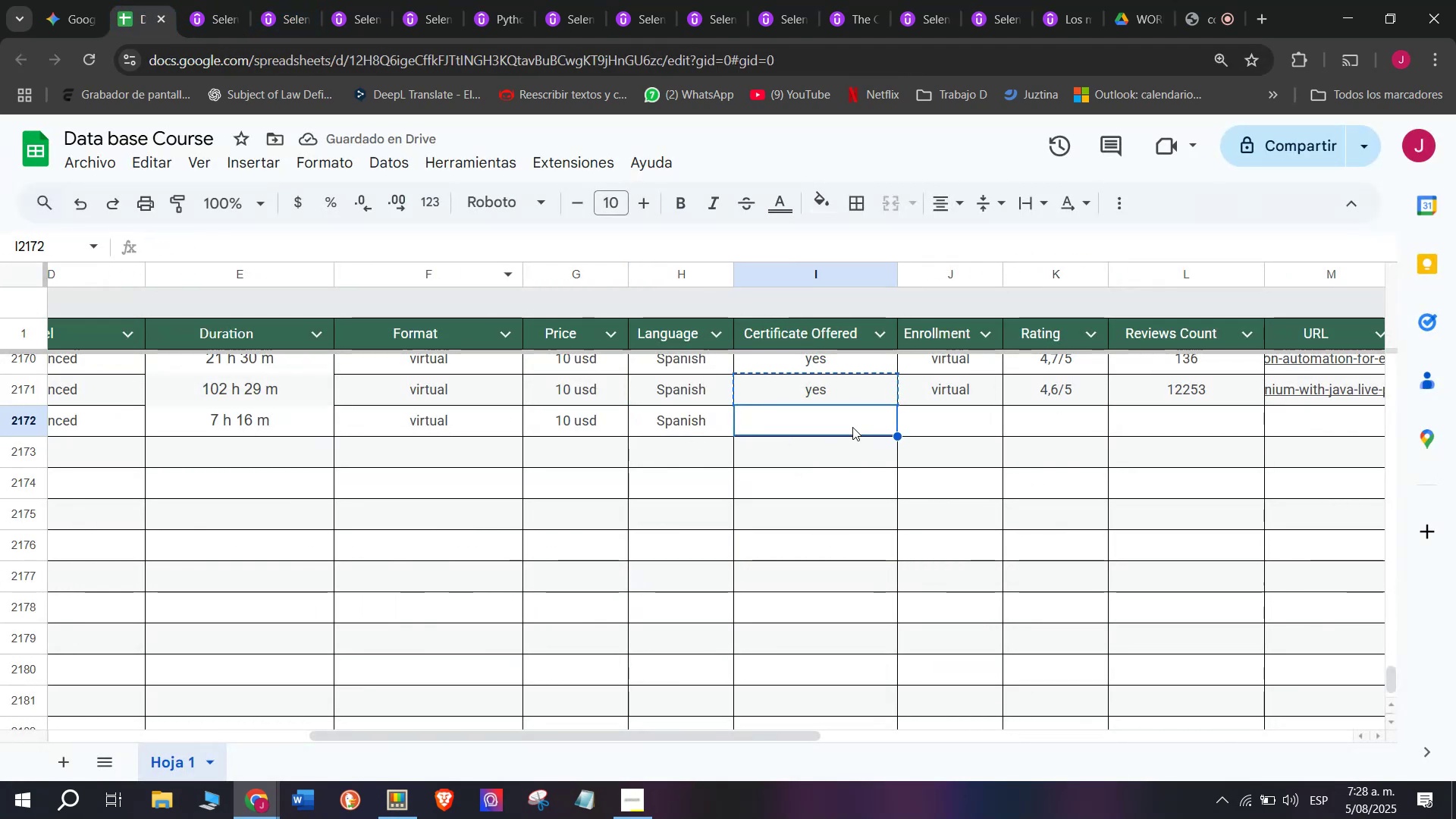 
key(Control+ControlLeft)
 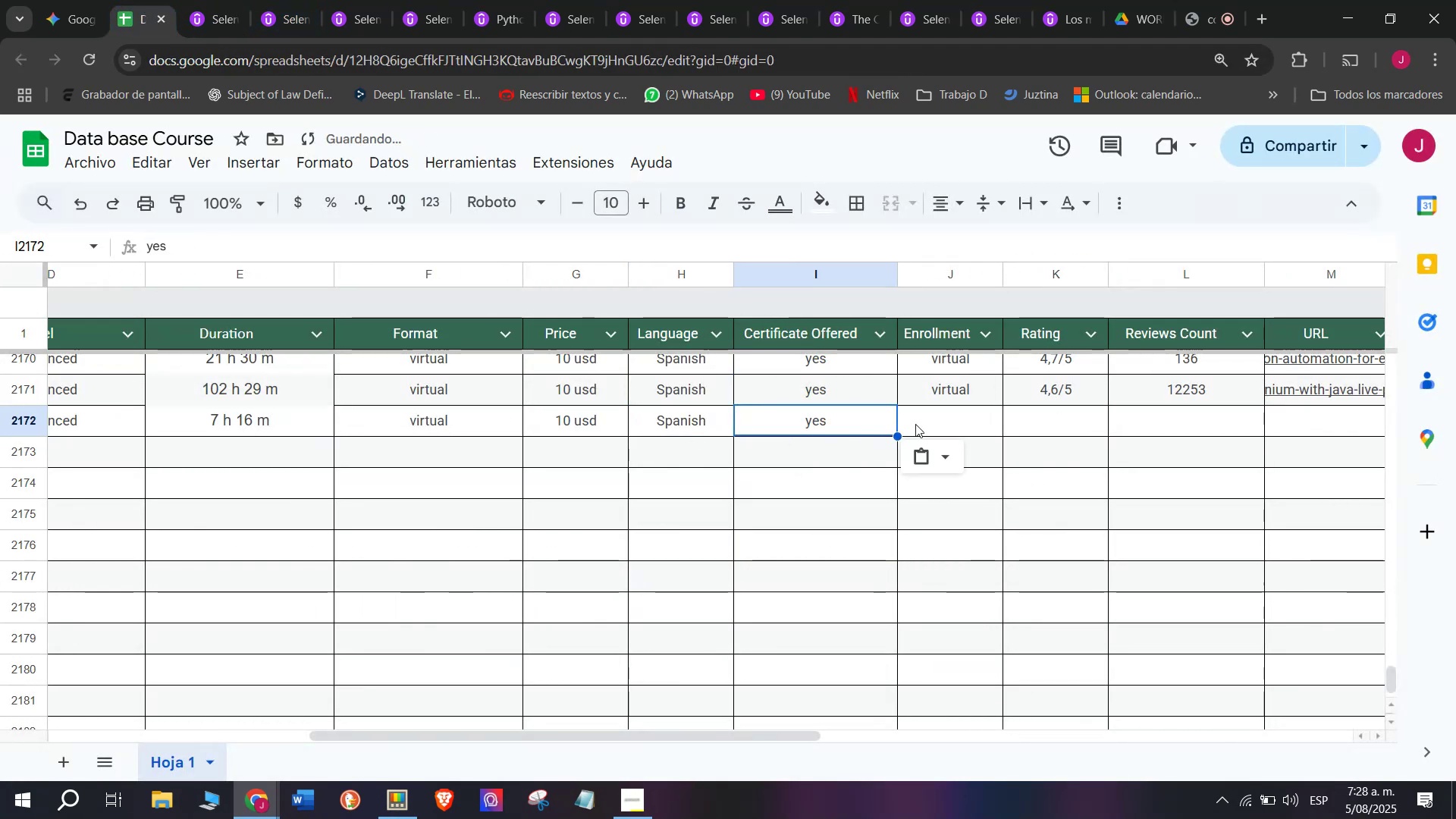 
key(Control+V)
 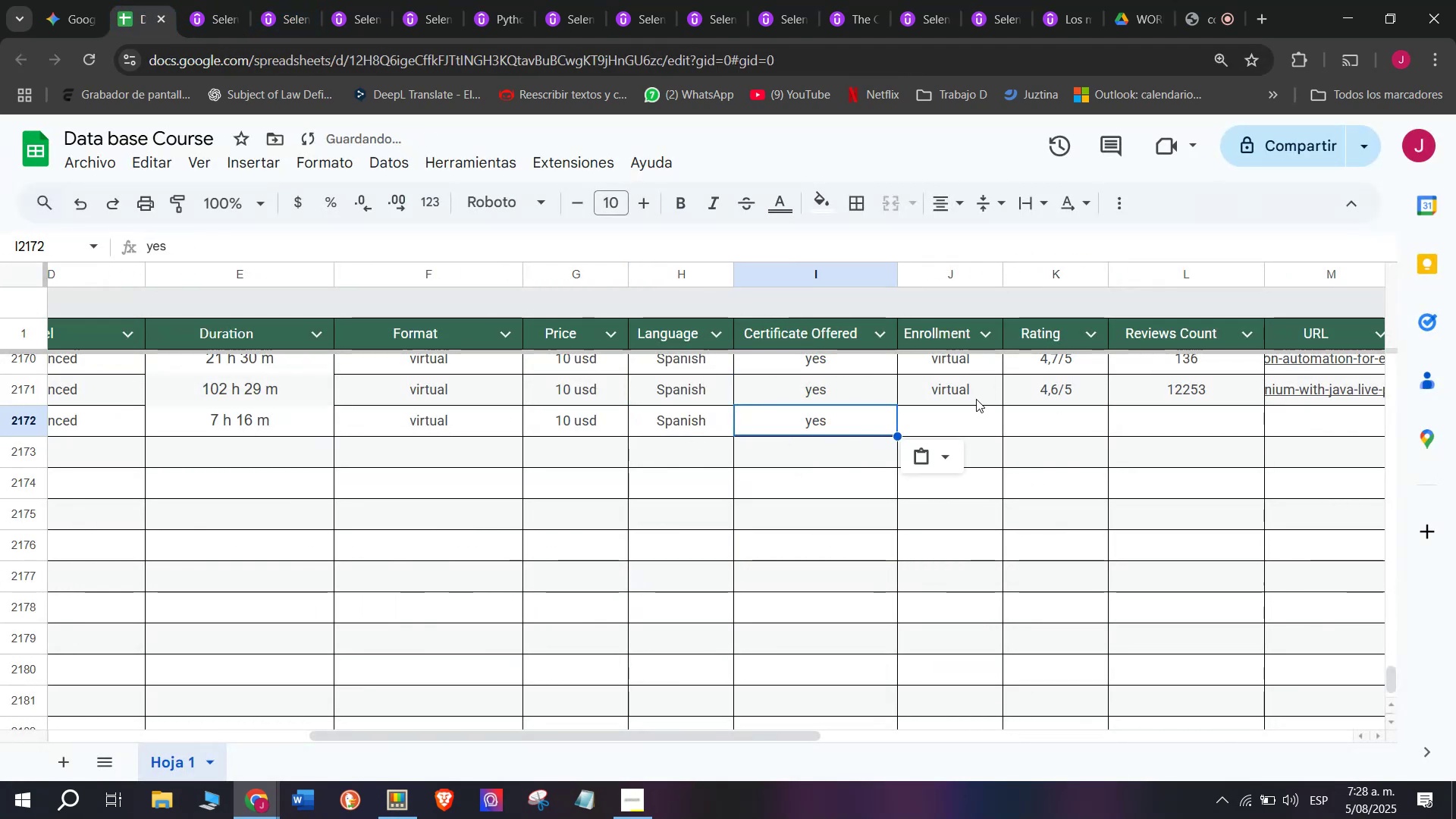 
left_click([978, 394])
 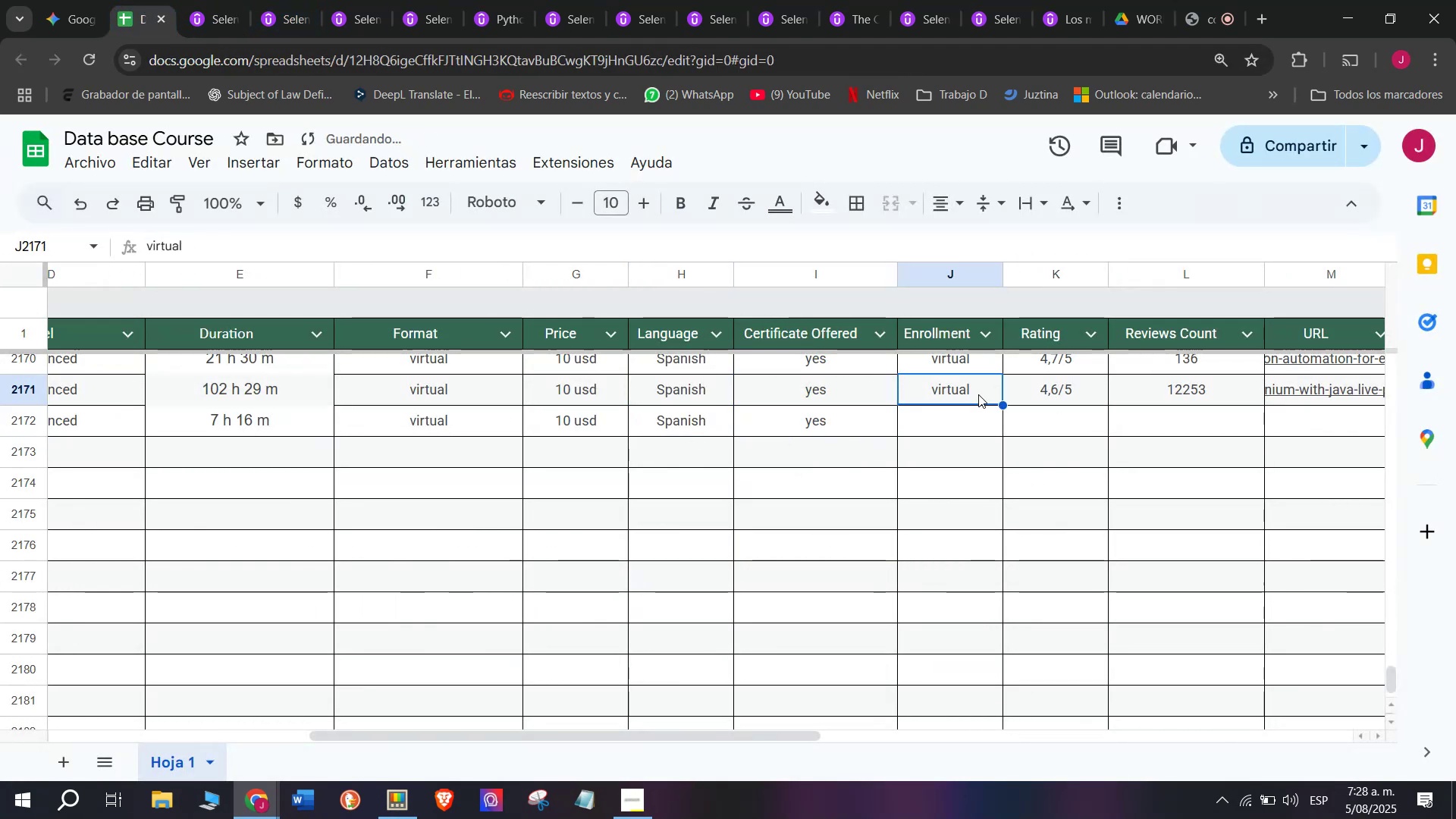 
key(Break)
 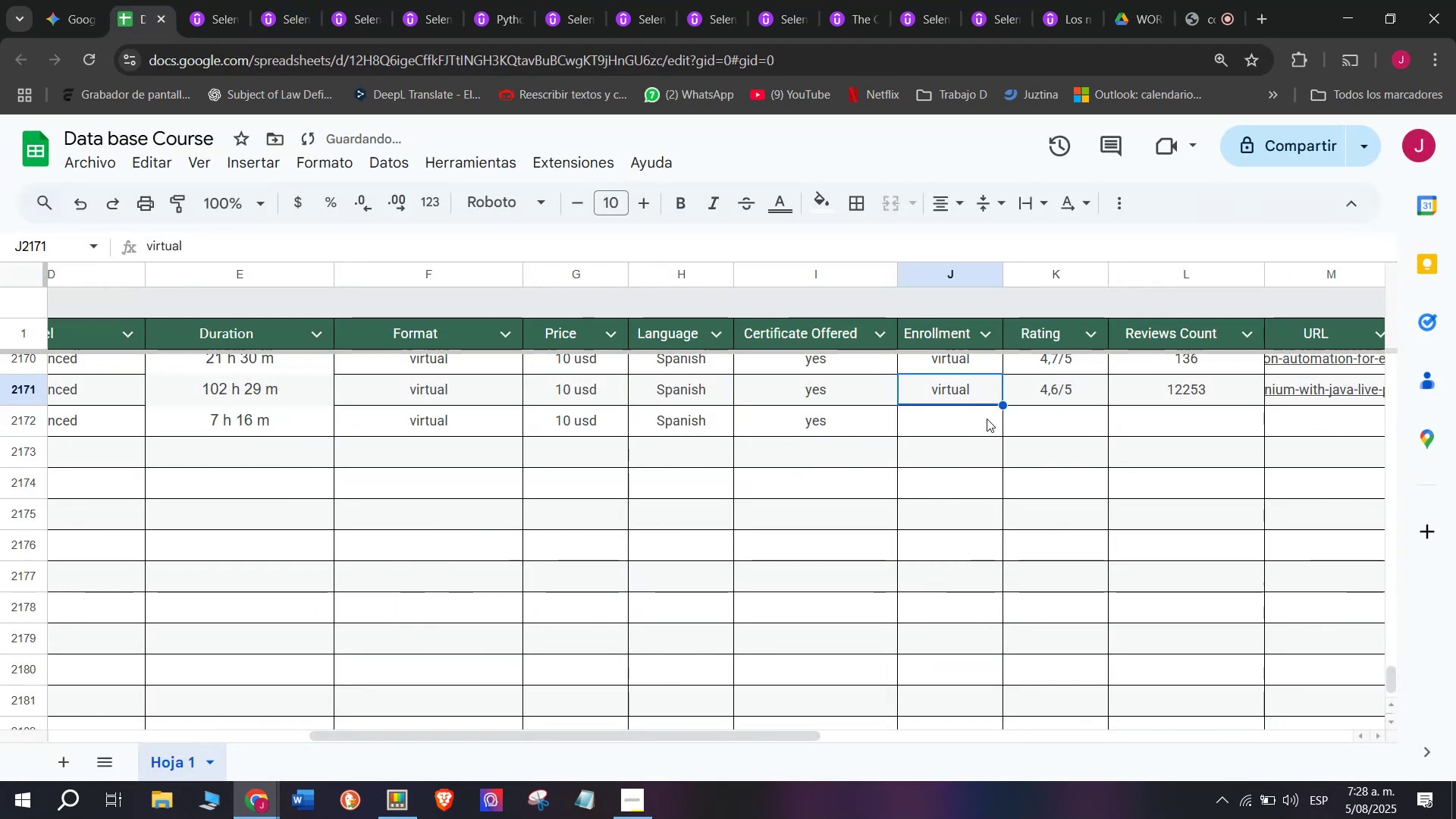 
key(Control+ControlLeft)
 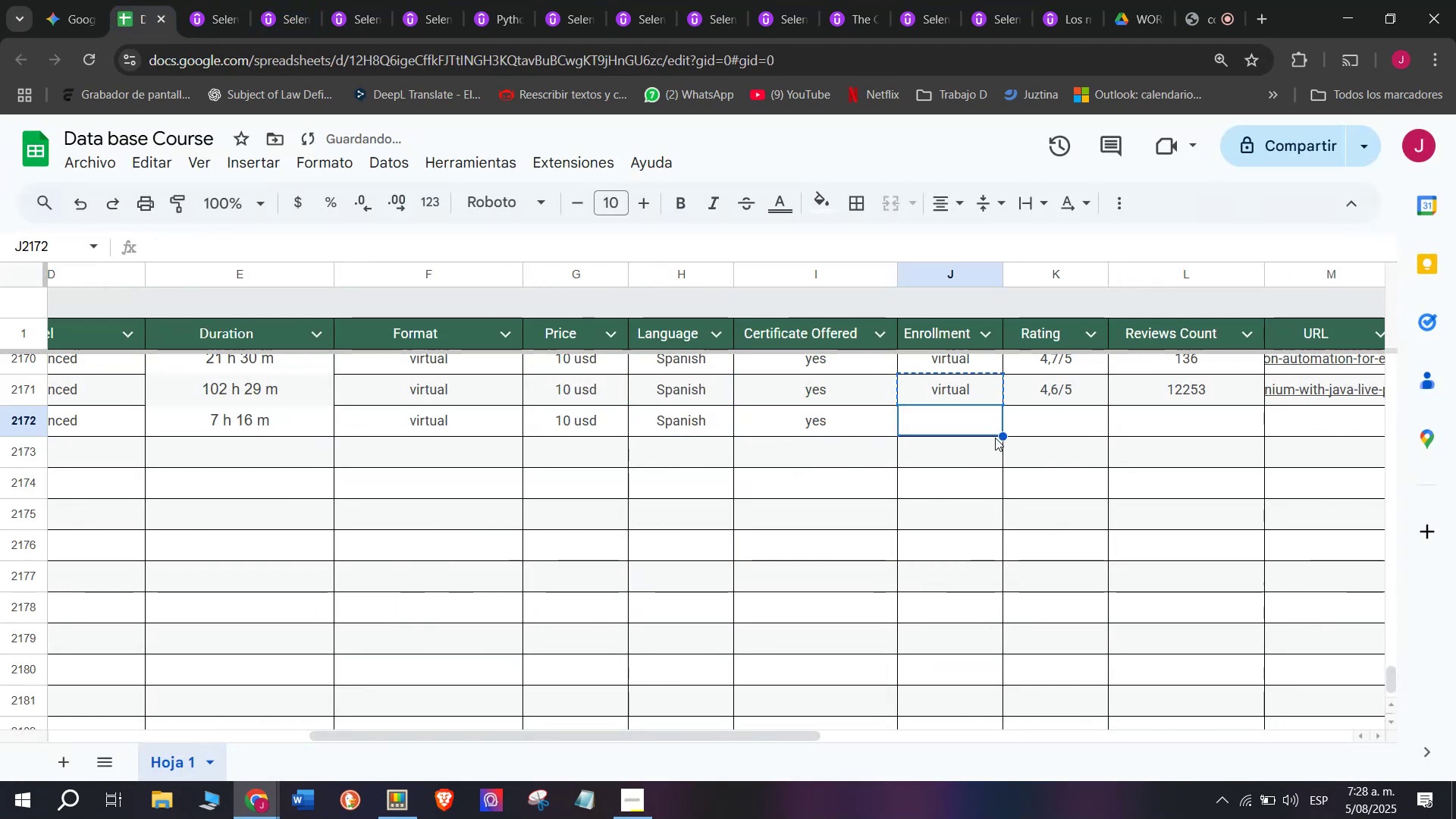 
key(Control+C)
 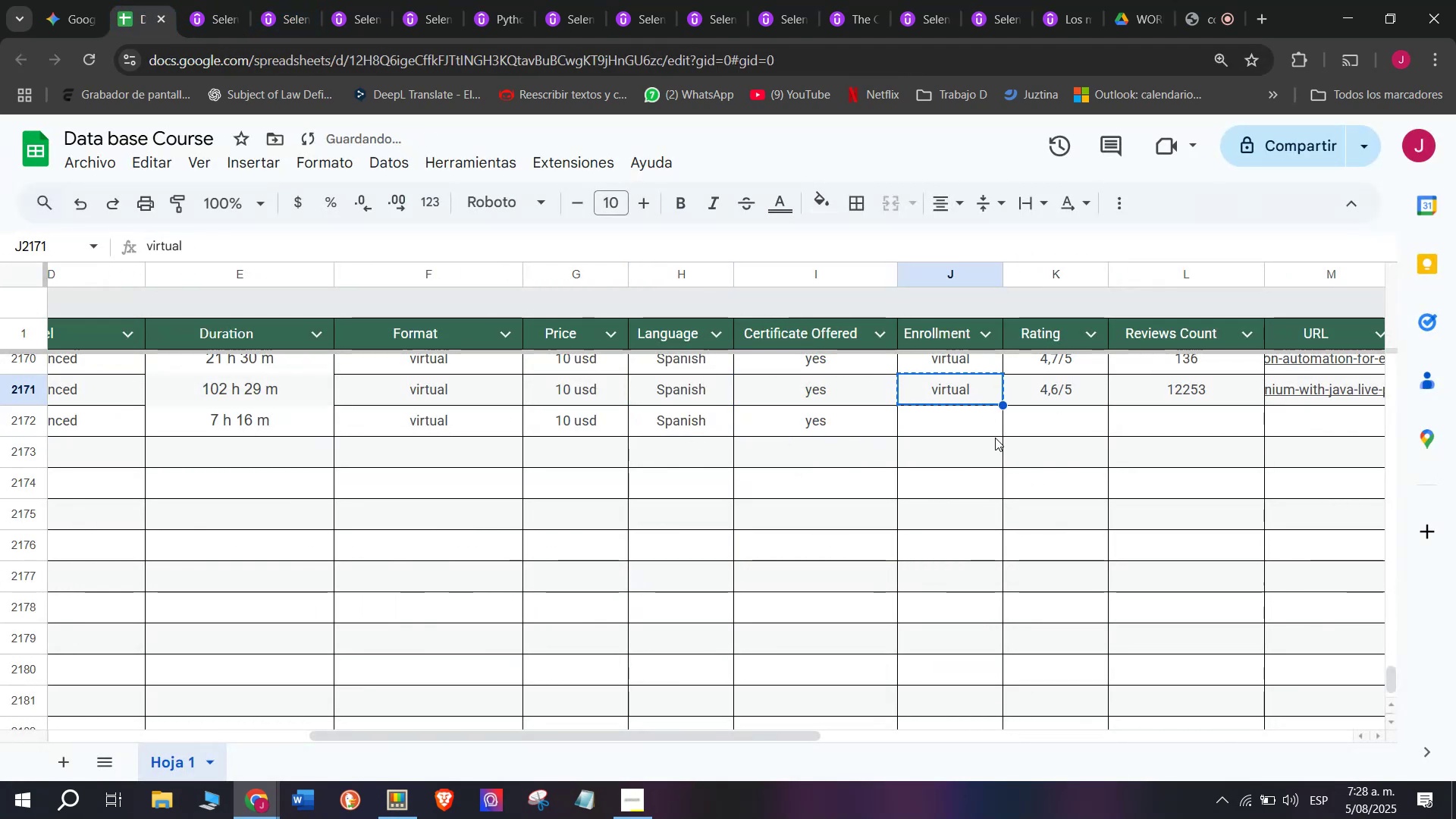 
double_click([995, 438])
 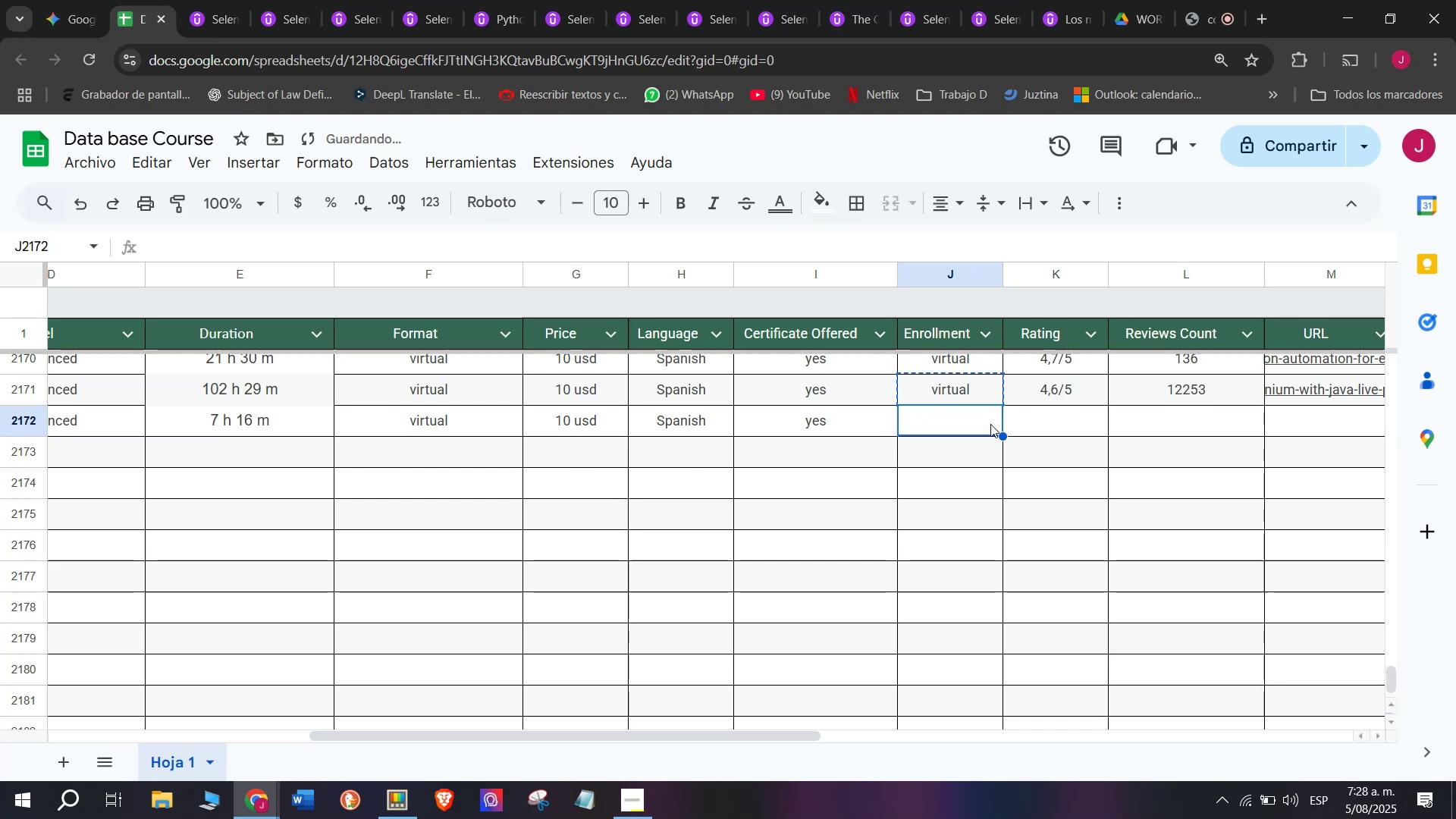 
key(Control+ControlLeft)
 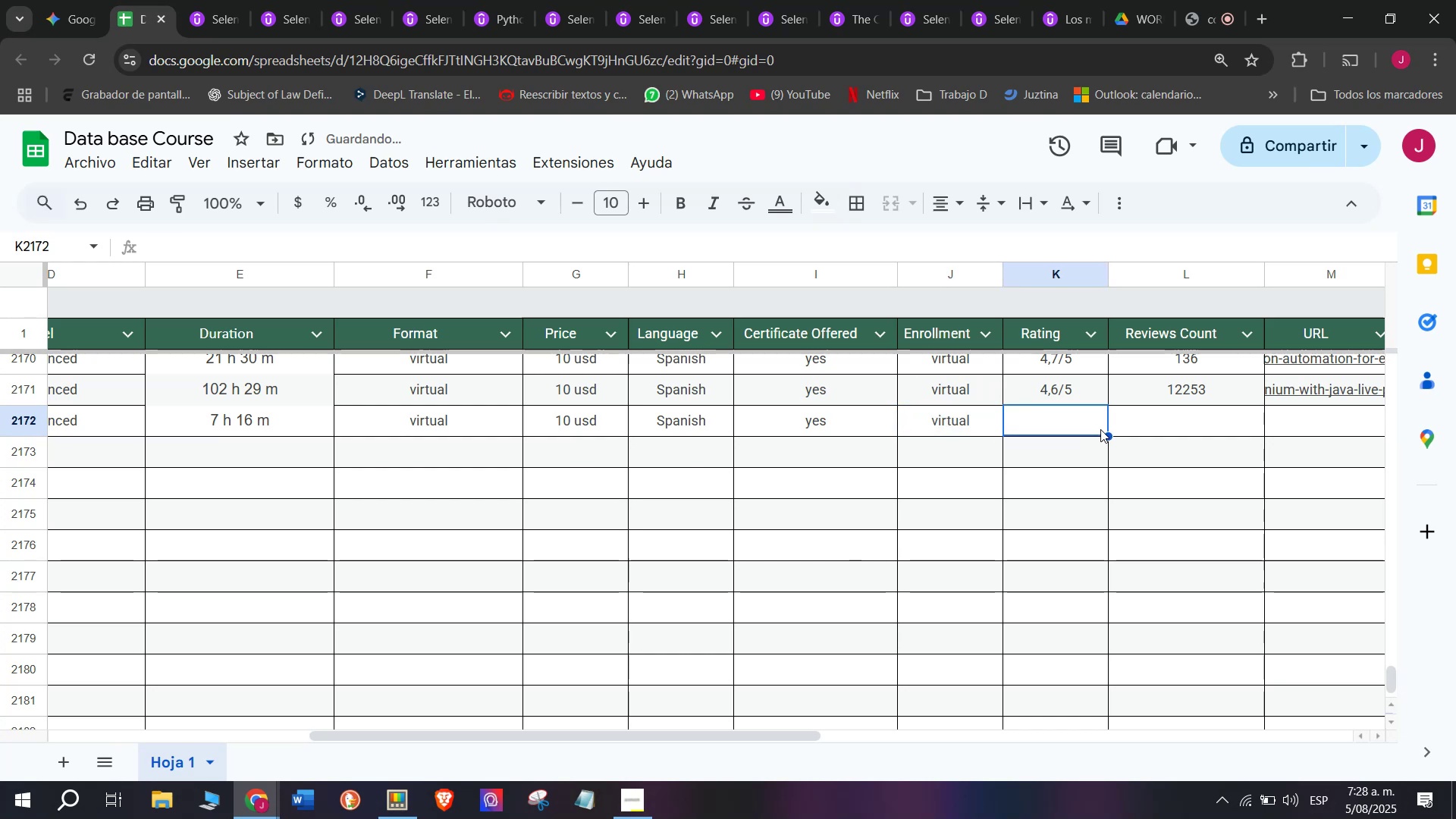 
key(Z)
 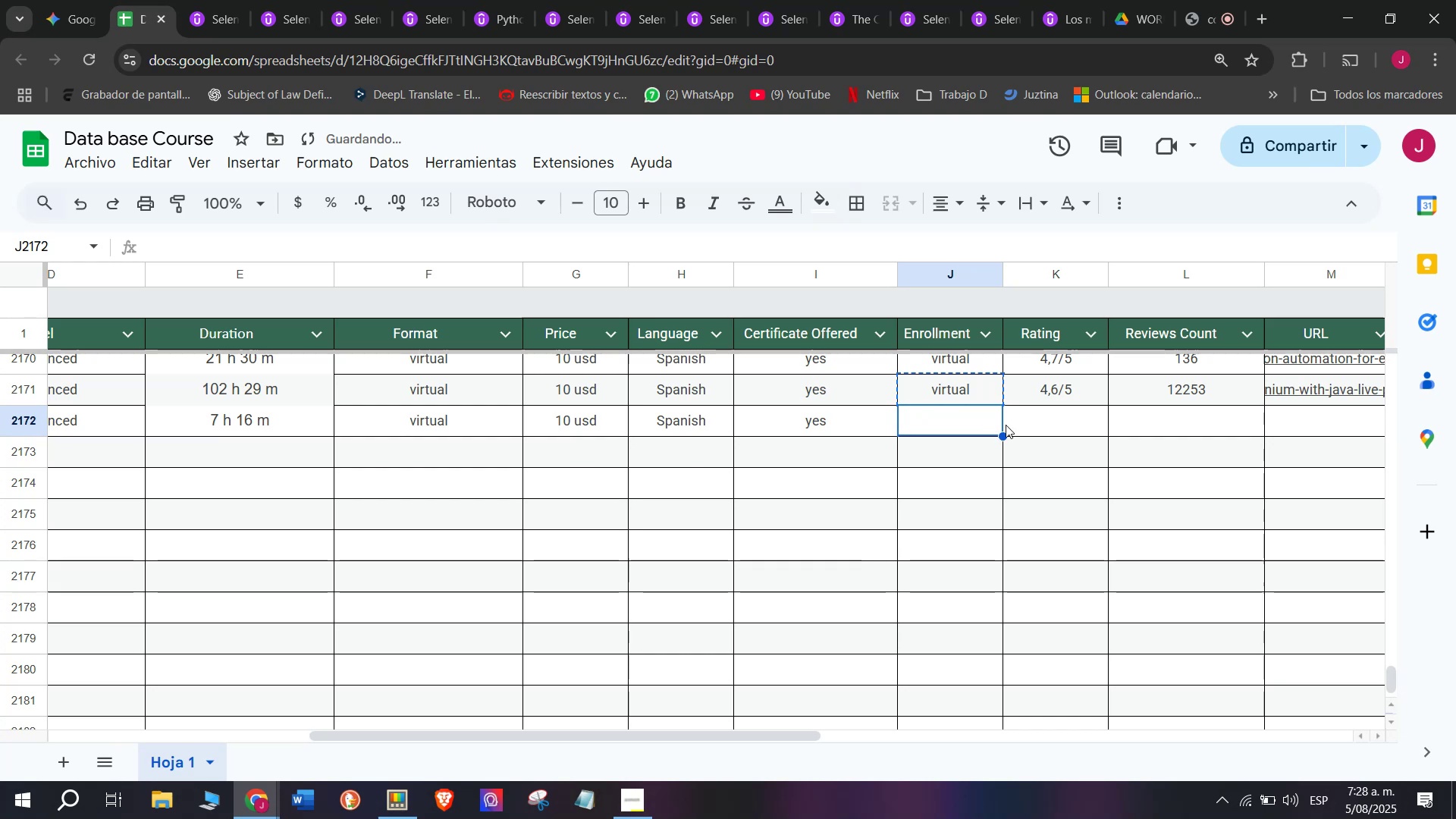 
key(Control+V)
 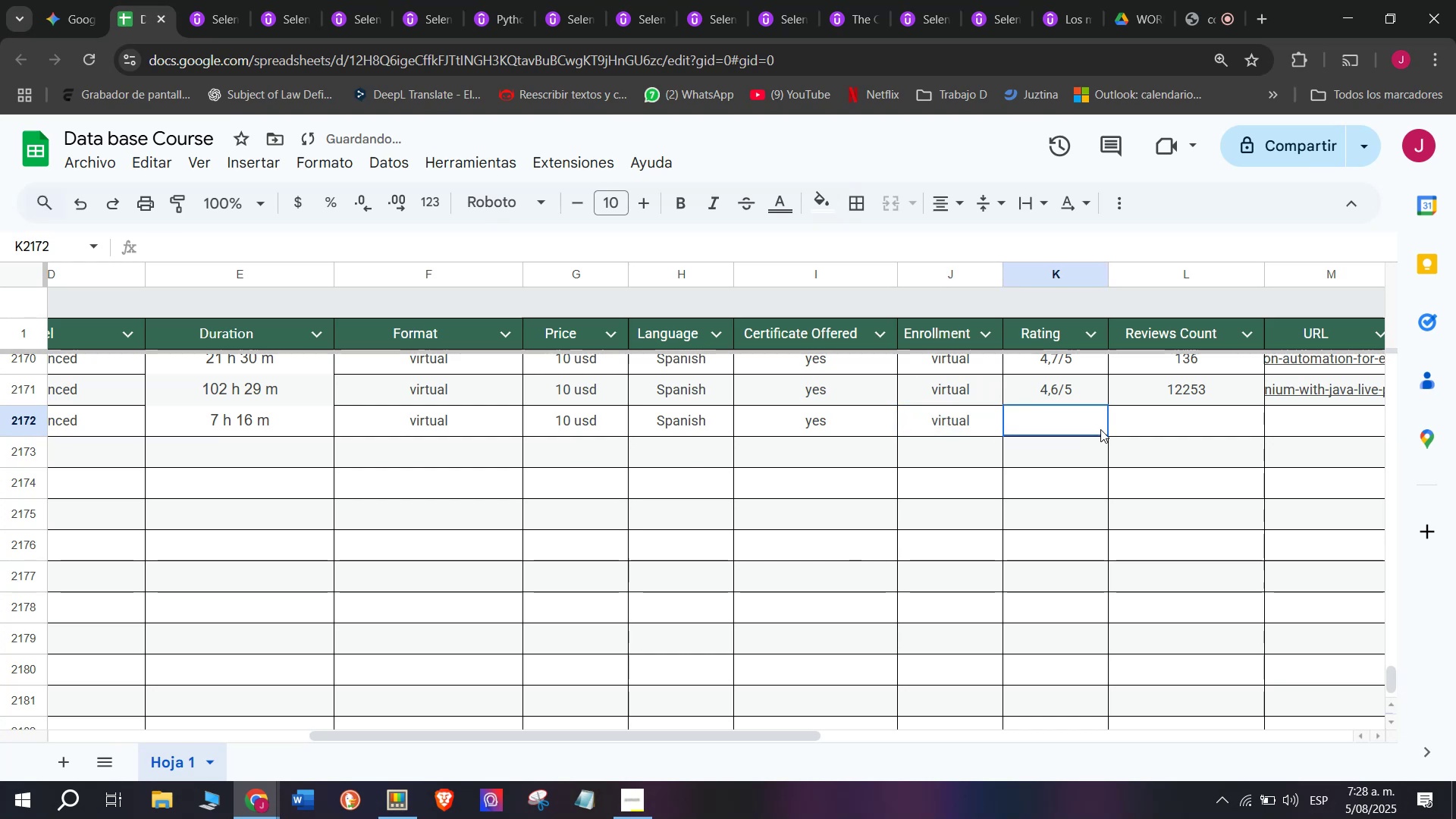 
left_click([1100, 429])
 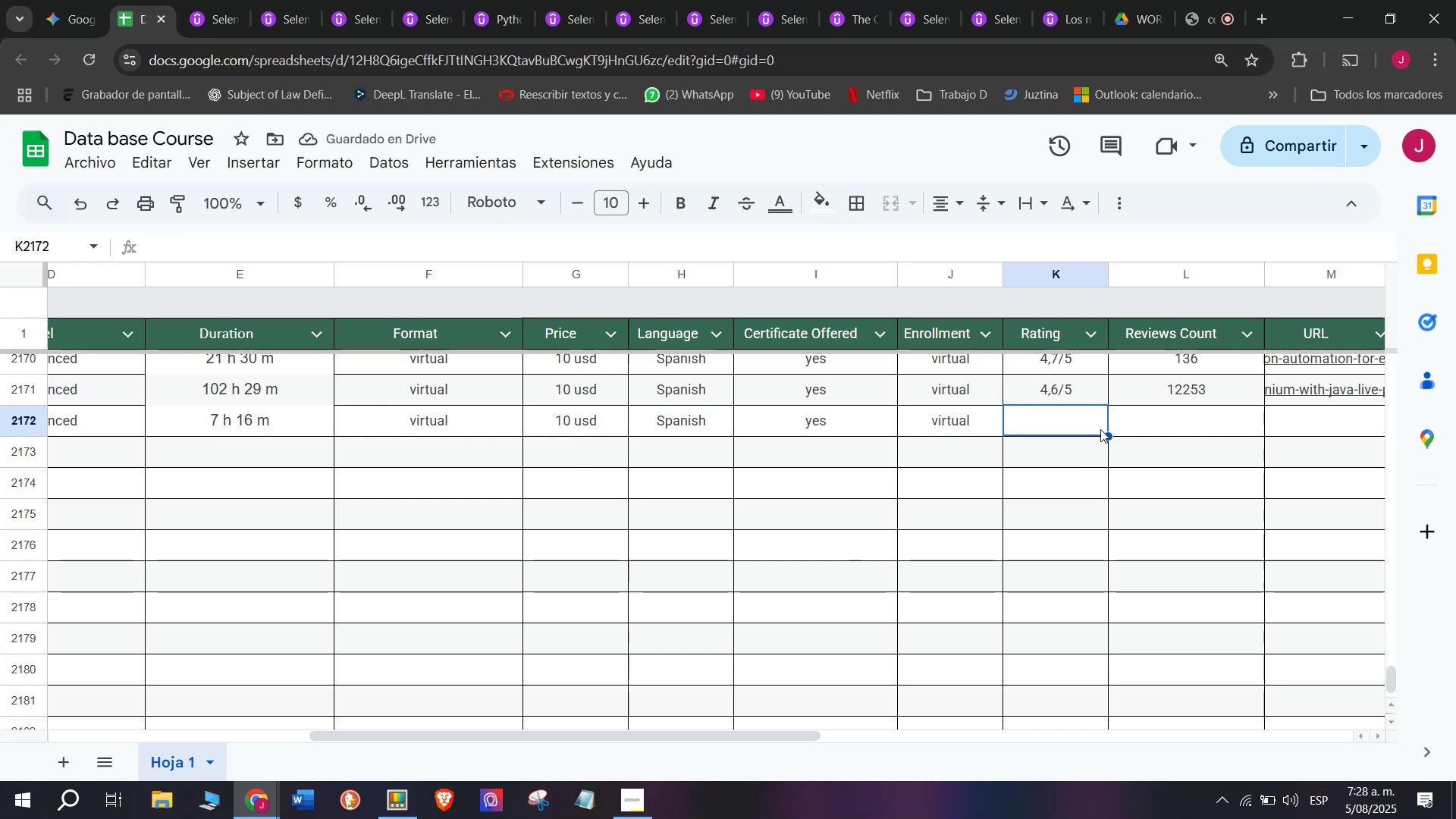 
wait(9.8)
 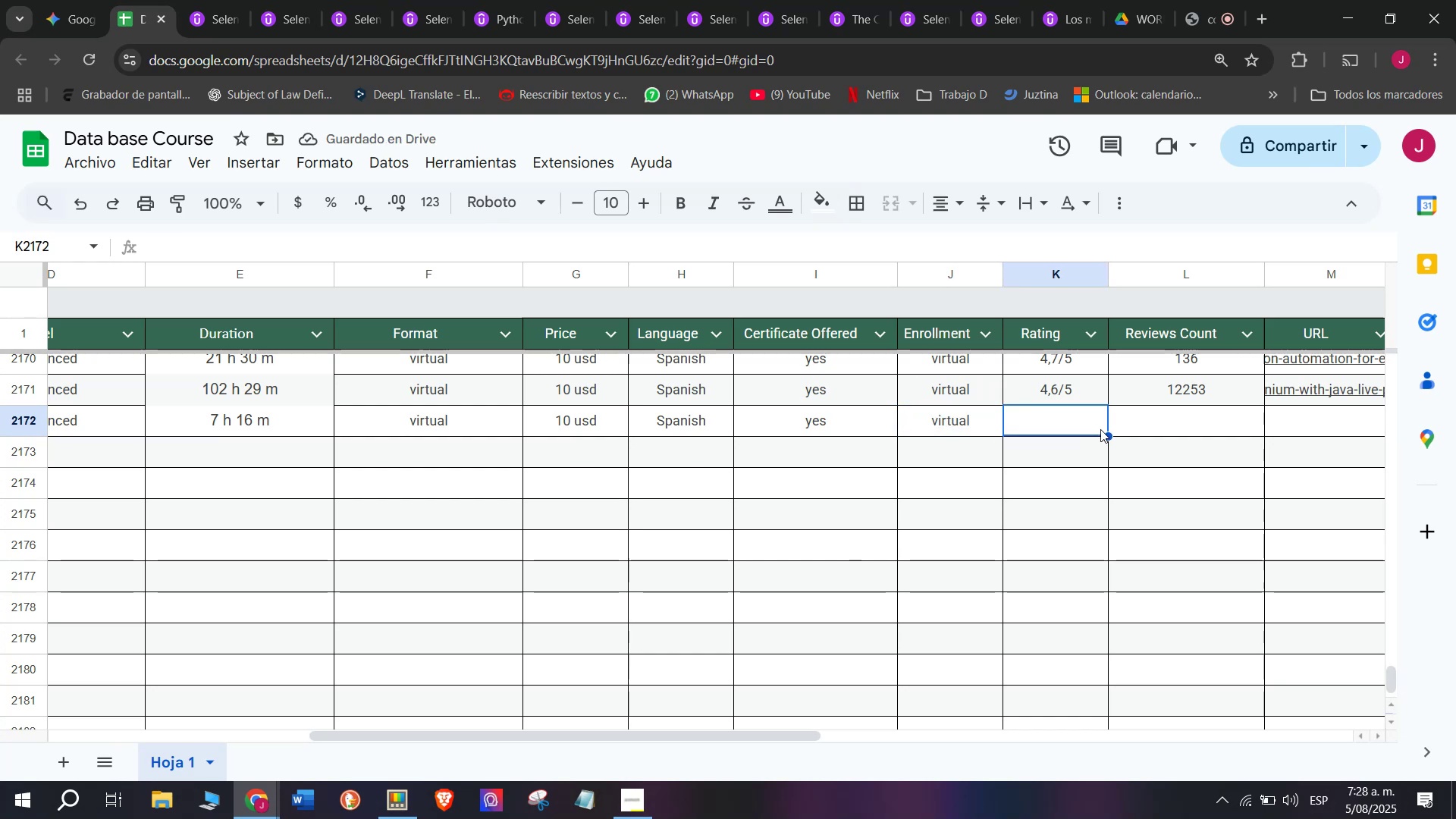 
left_click([193, 17])
 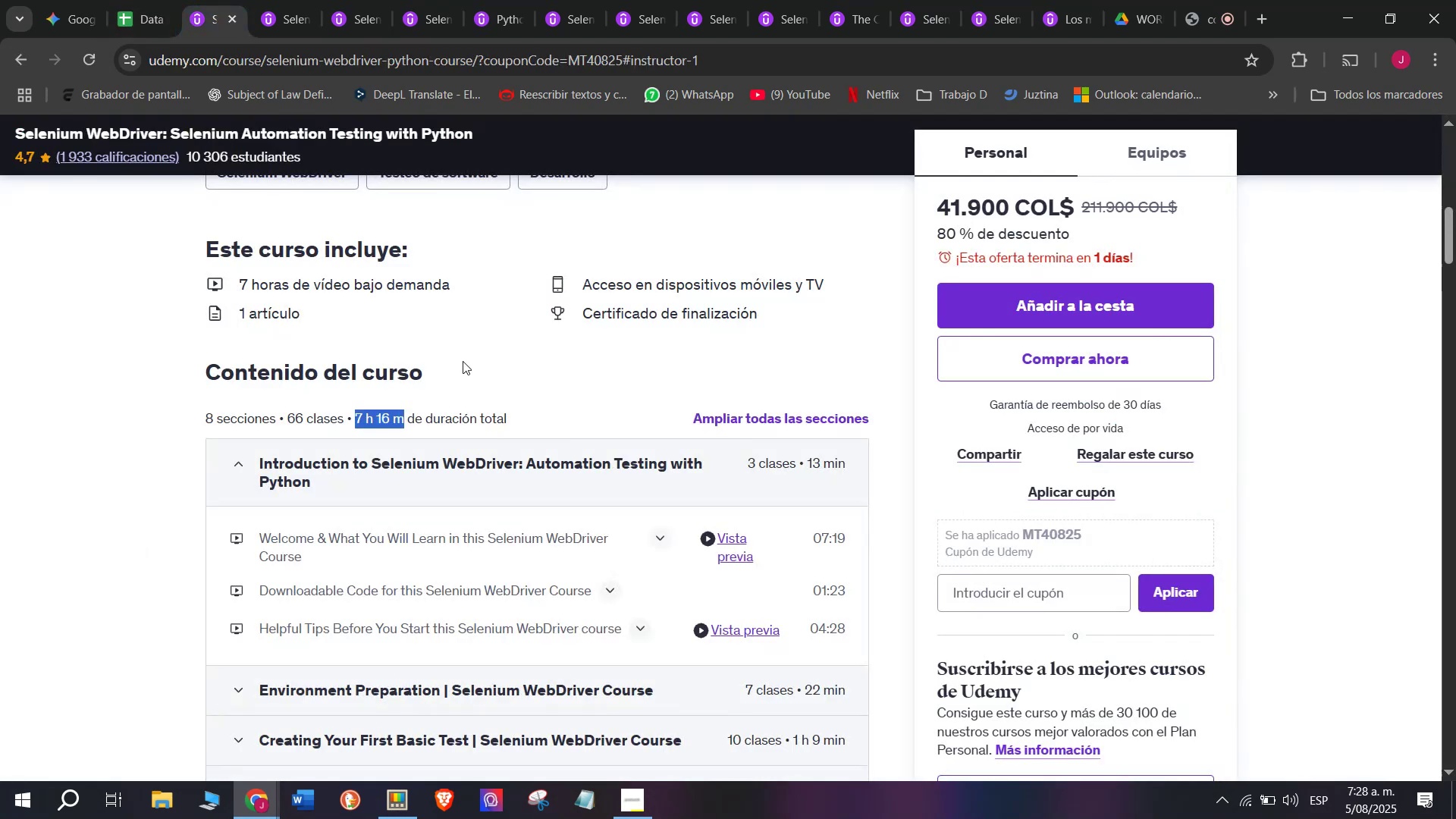 
scroll: coordinate [397, 382], scroll_direction: up, amount: 3.0
 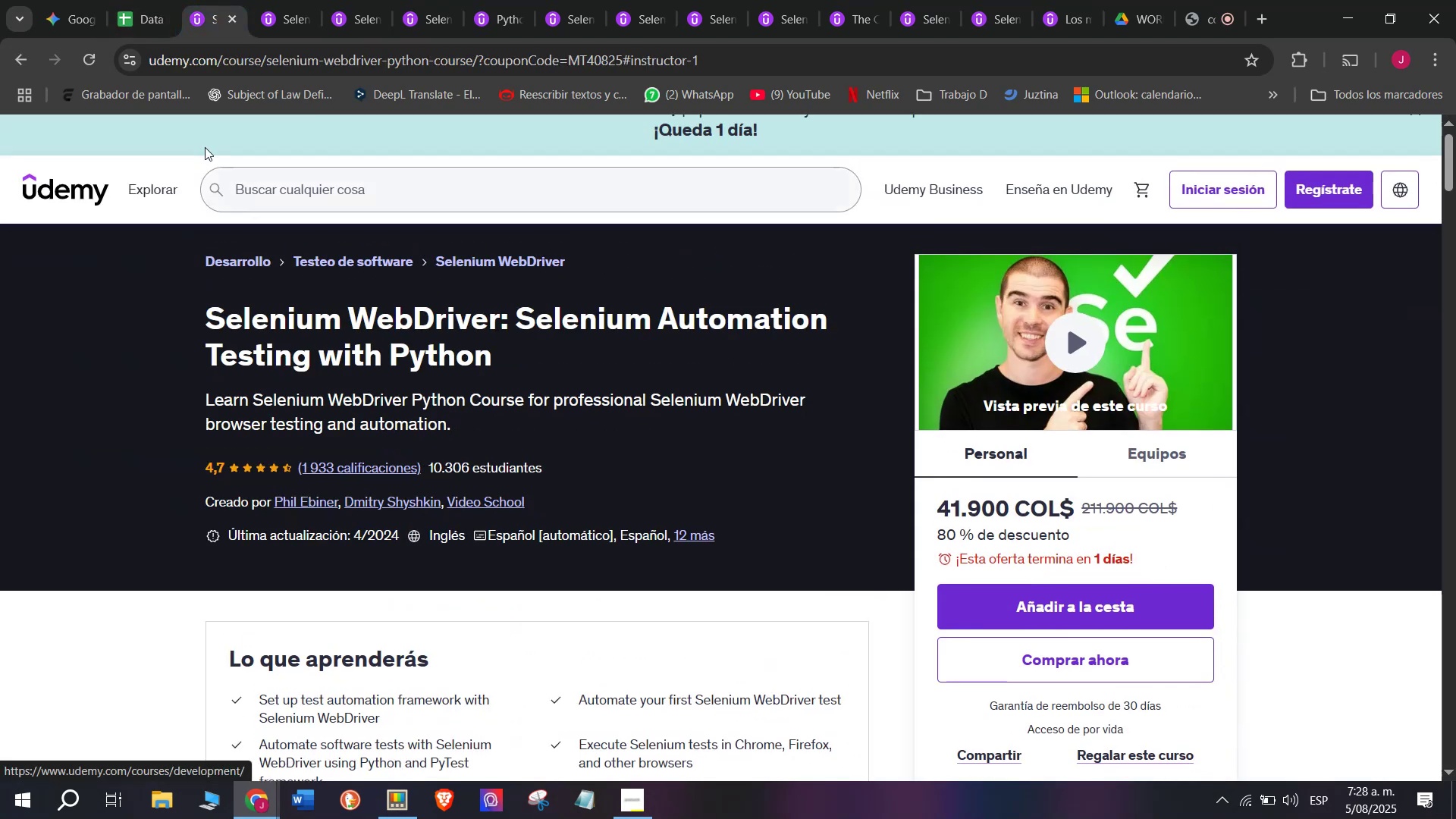 
left_click([155, 0])
 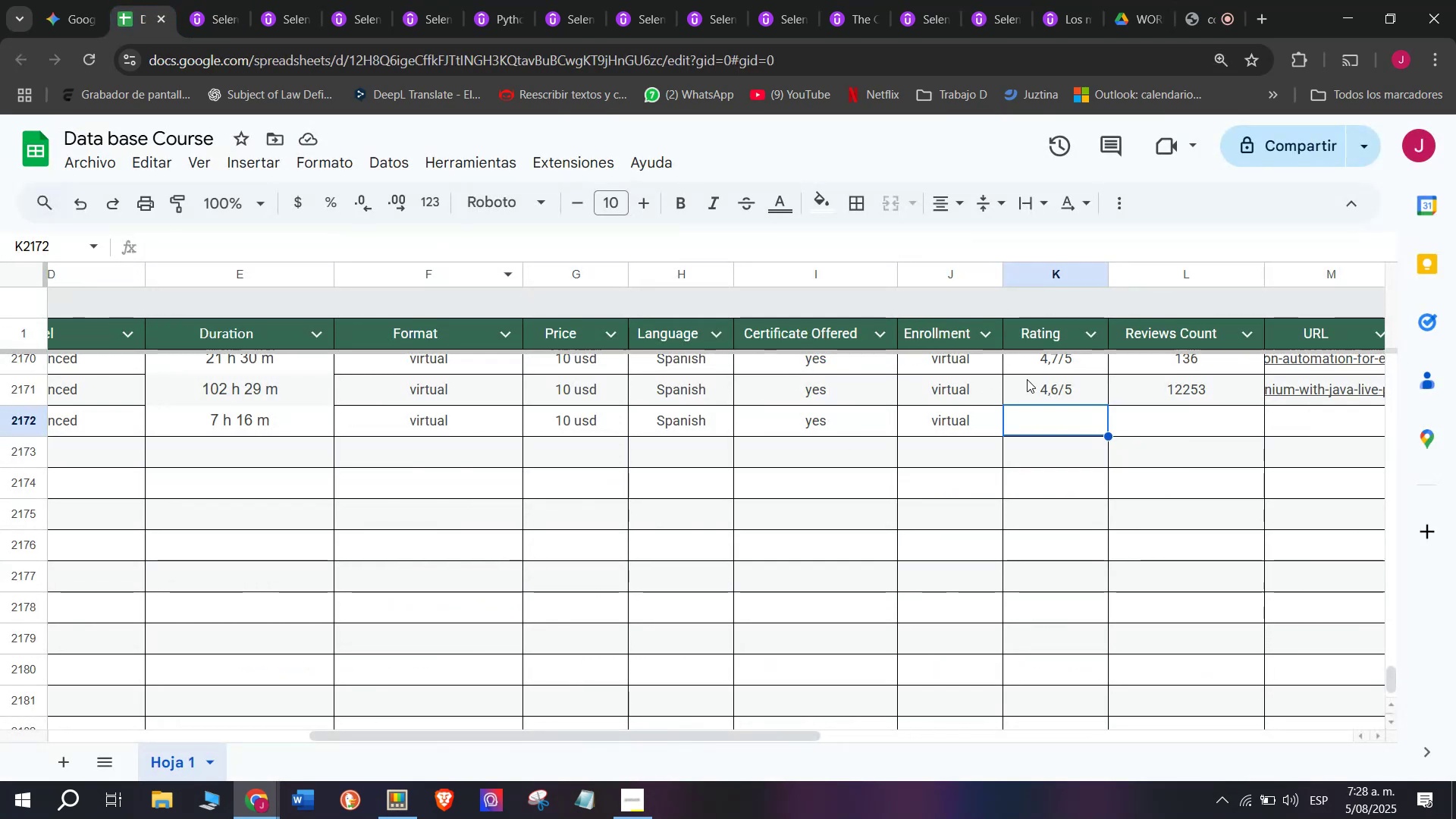 
left_click([1044, 359])
 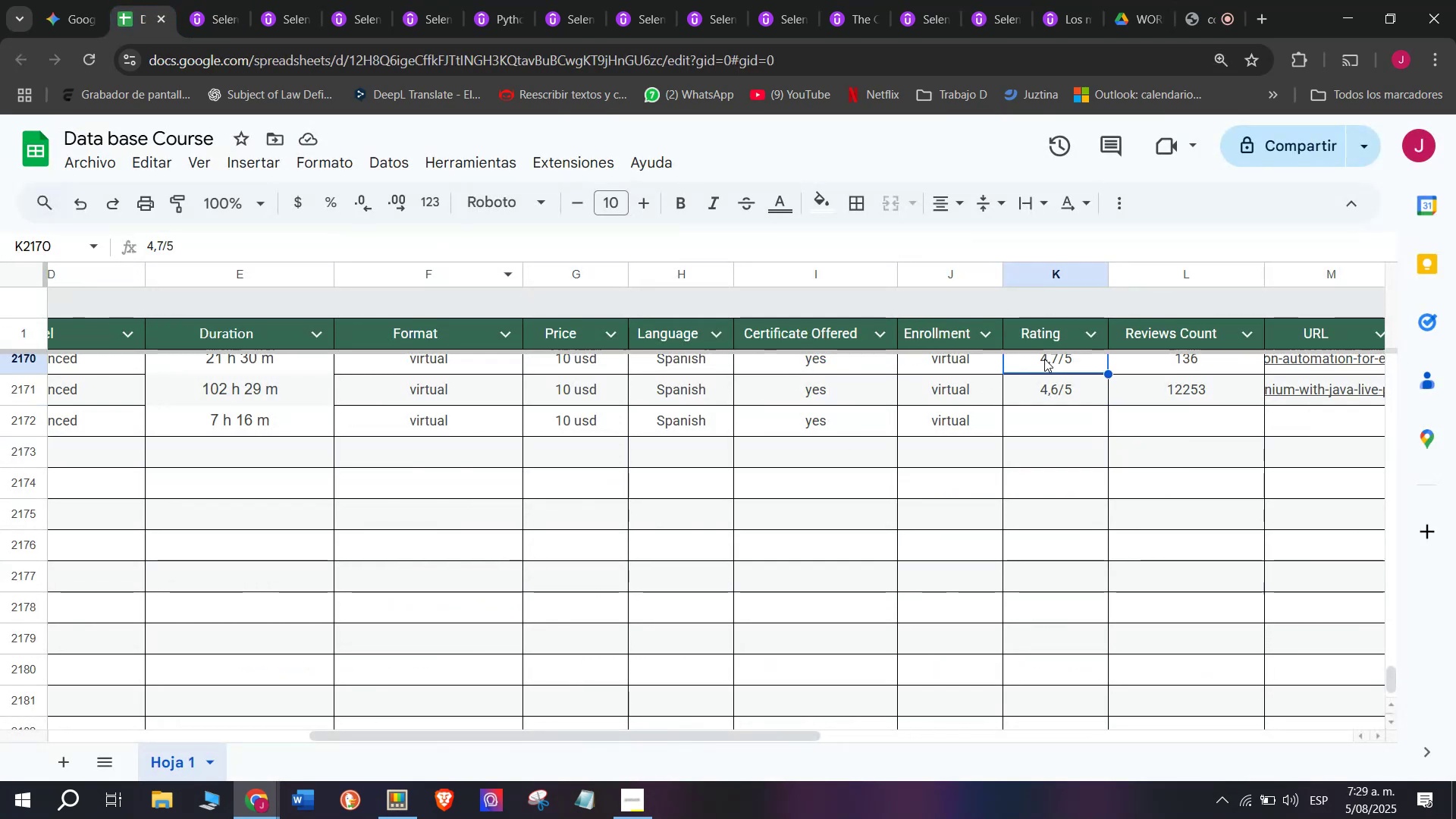 
key(Break)
 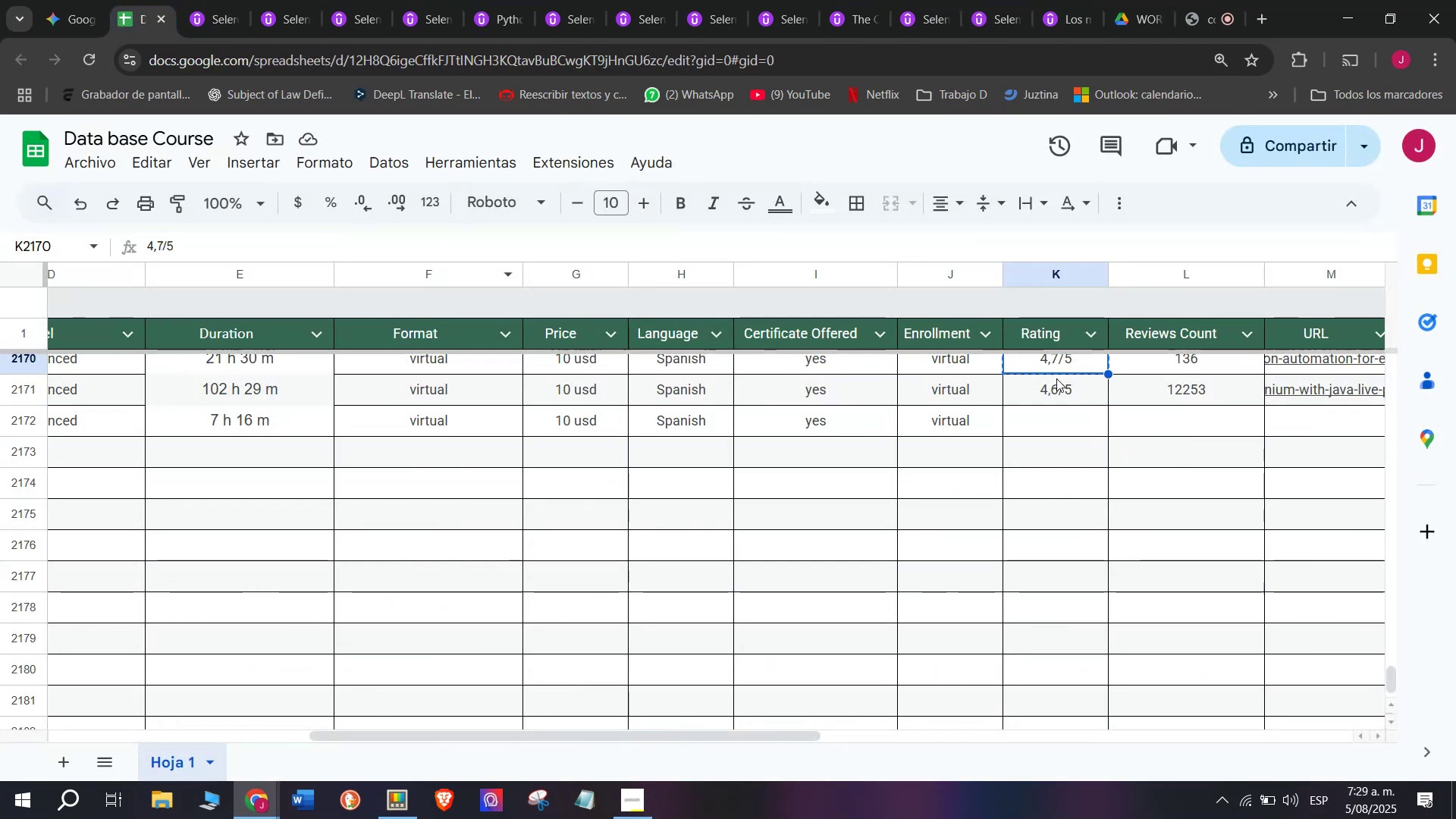 
key(Control+ControlLeft)
 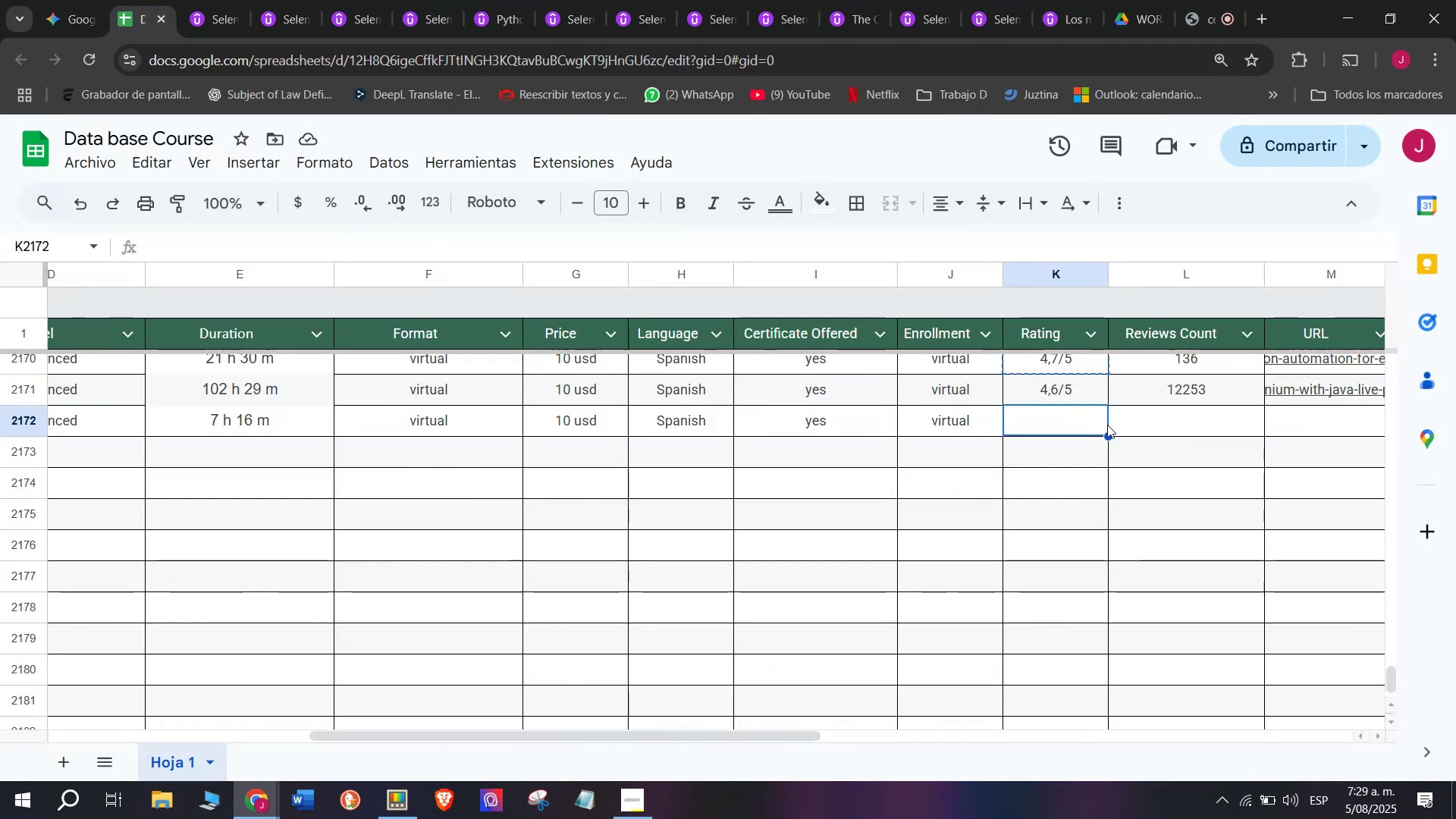 
key(Control+C)
 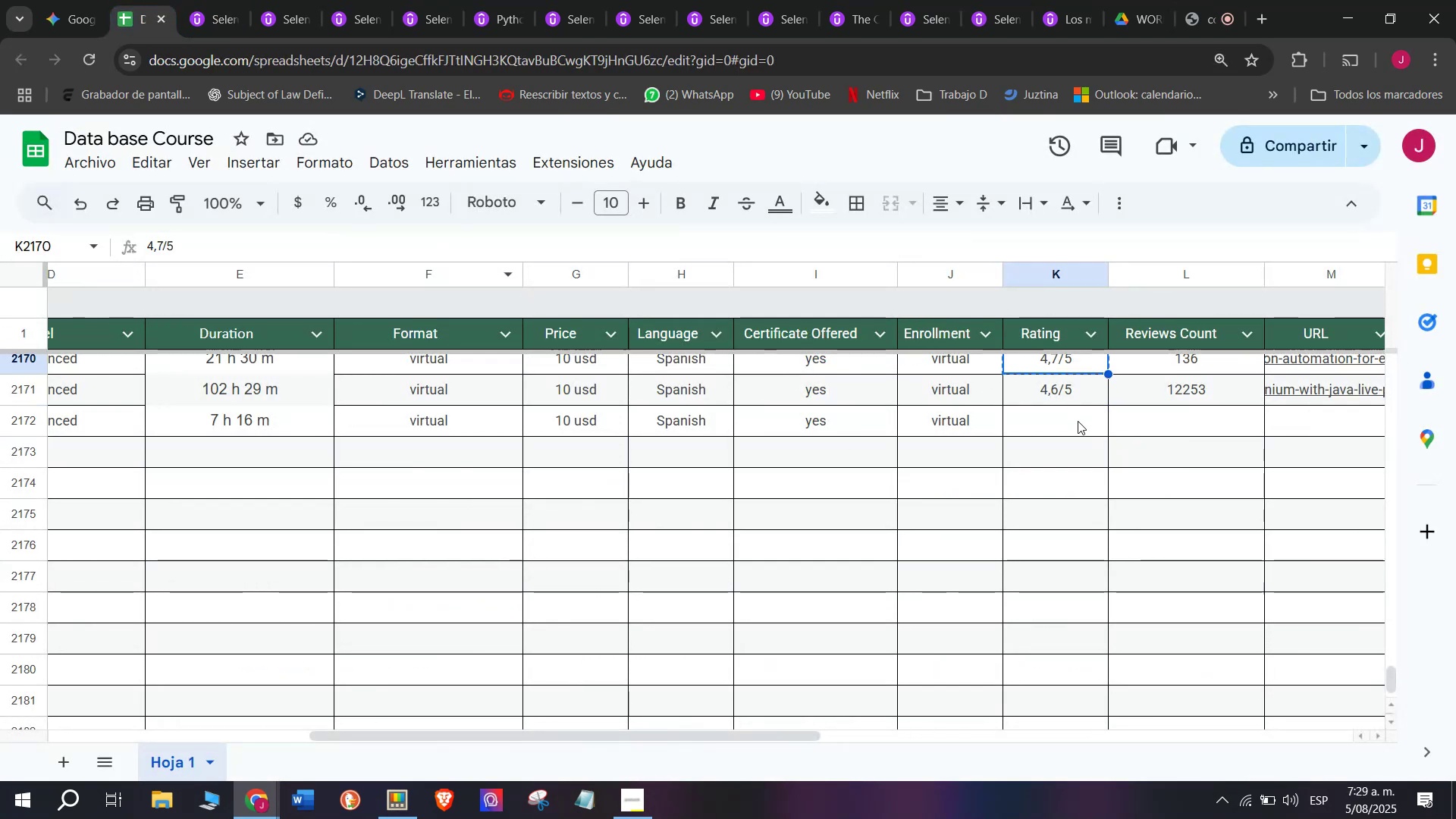 
double_click([1078, 421])
 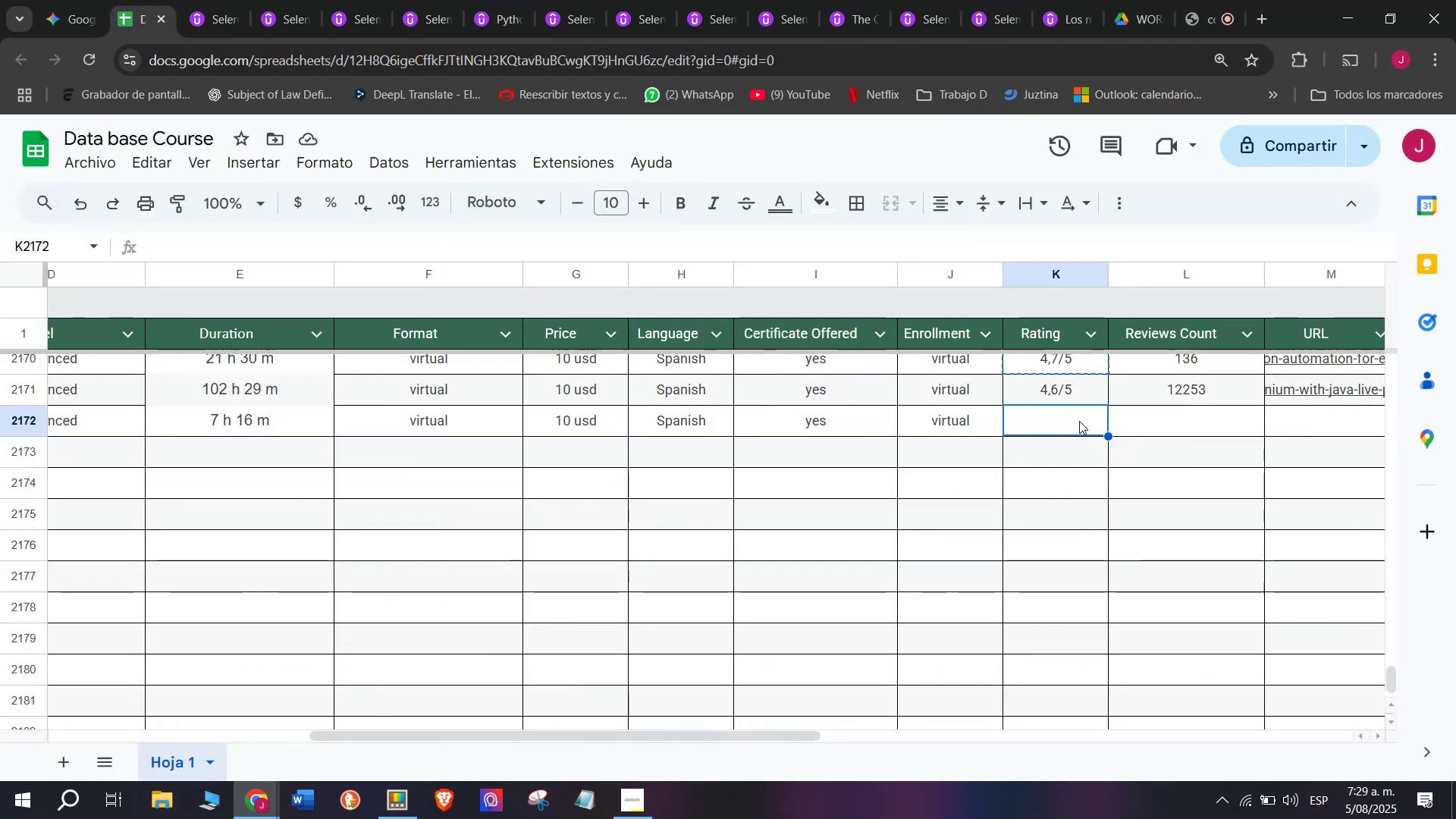 
key(Z)
 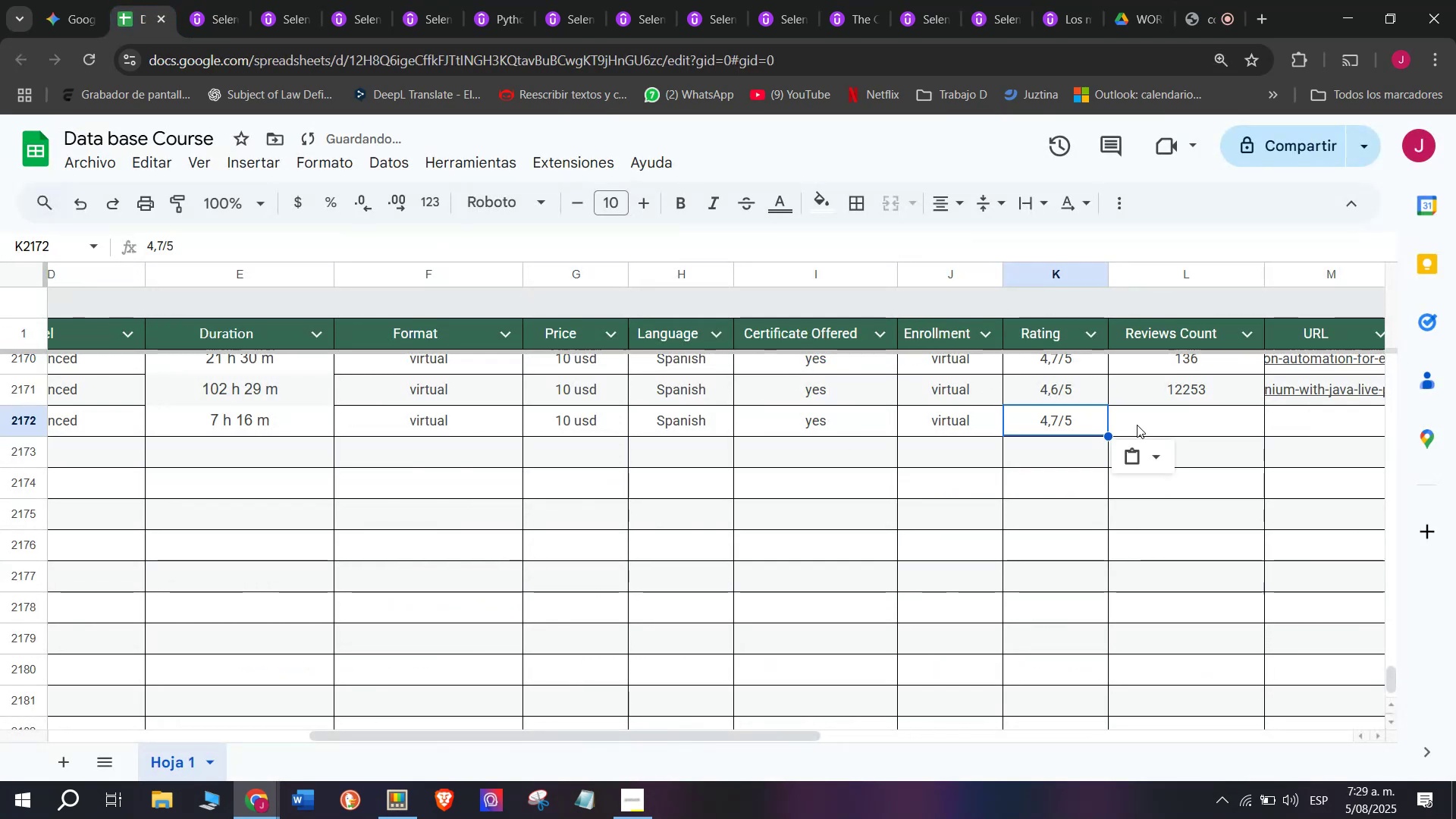 
key(Control+ControlLeft)
 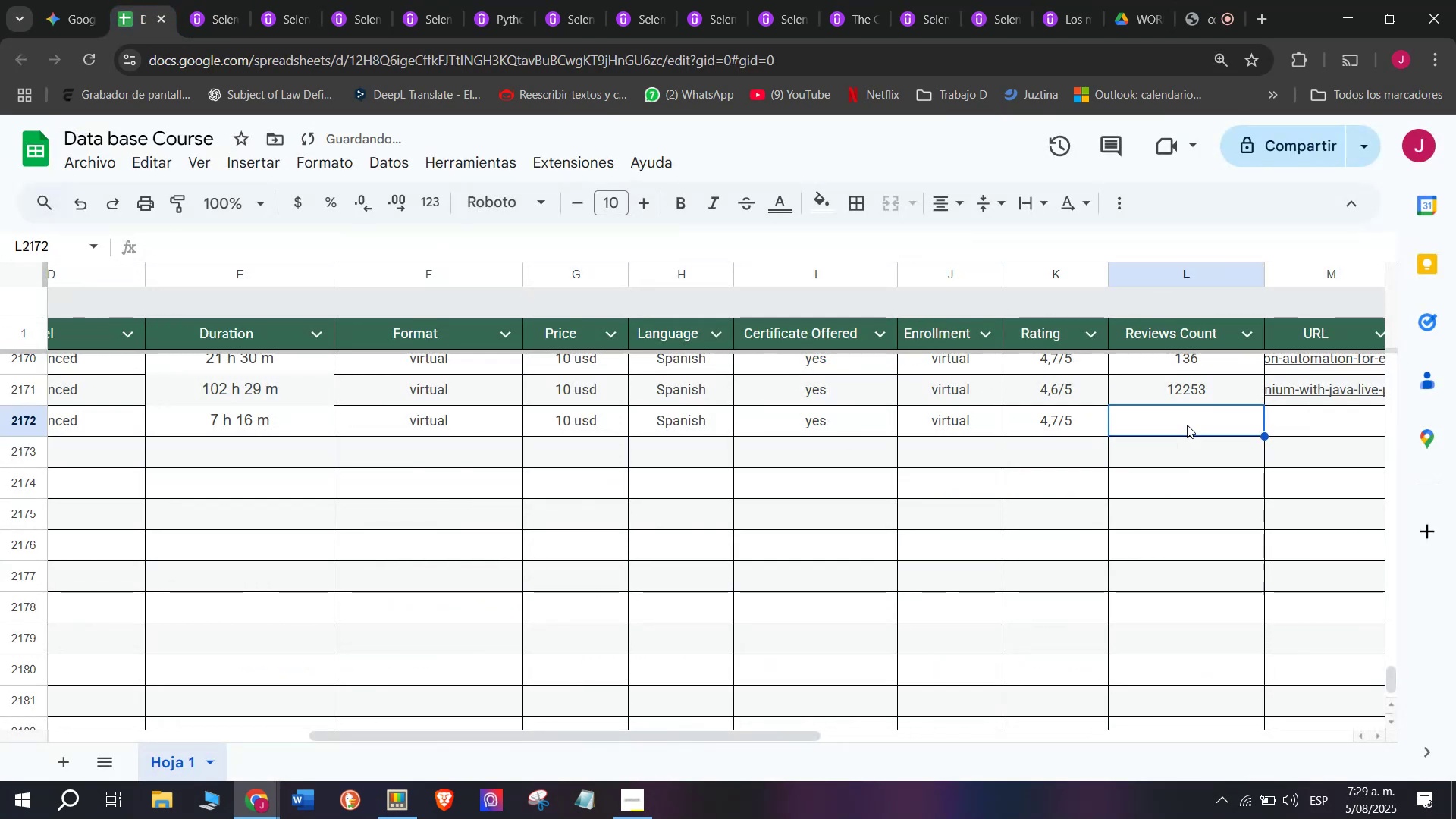 
key(Control+V)
 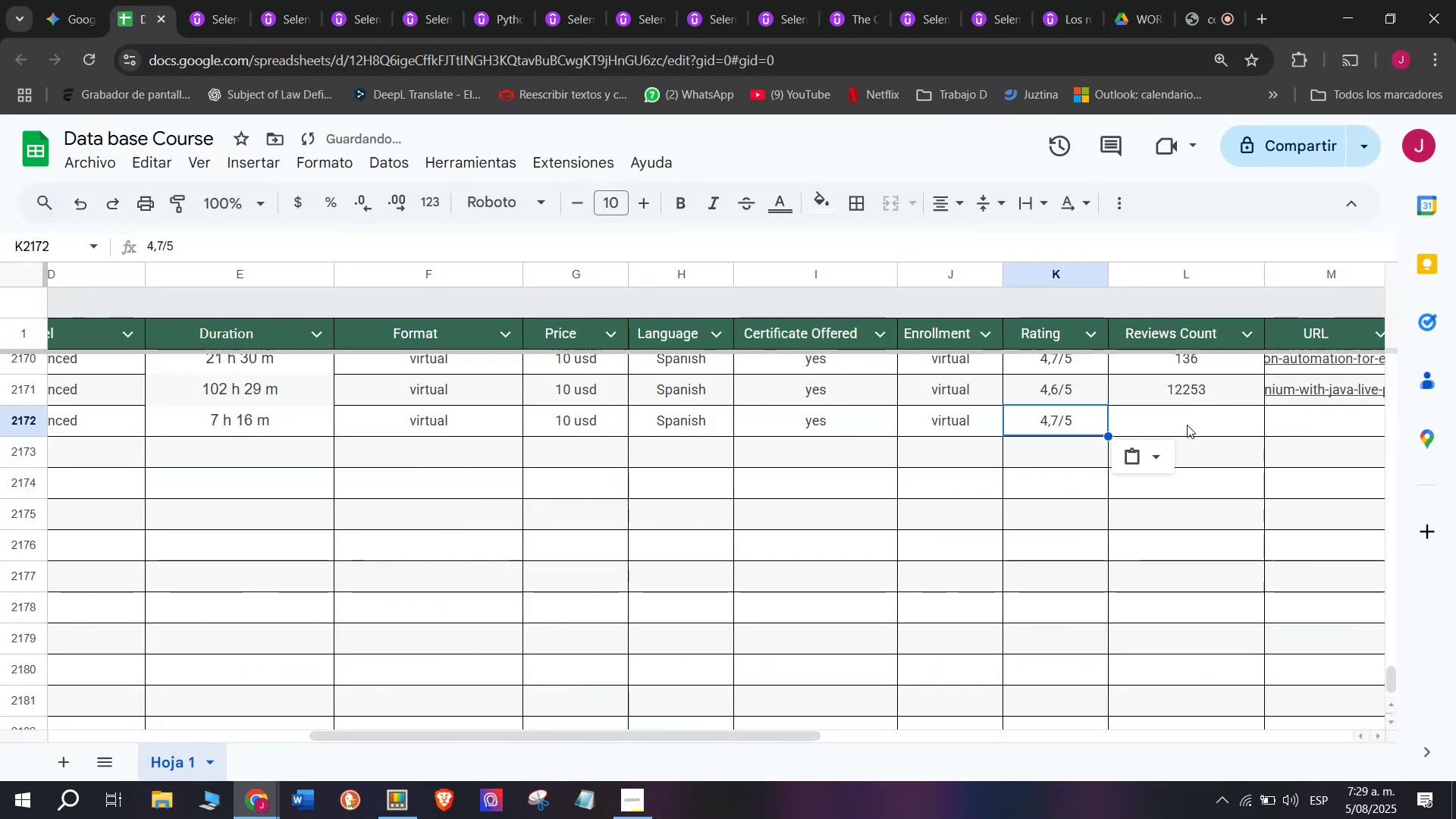 
triple_click([1187, 425])
 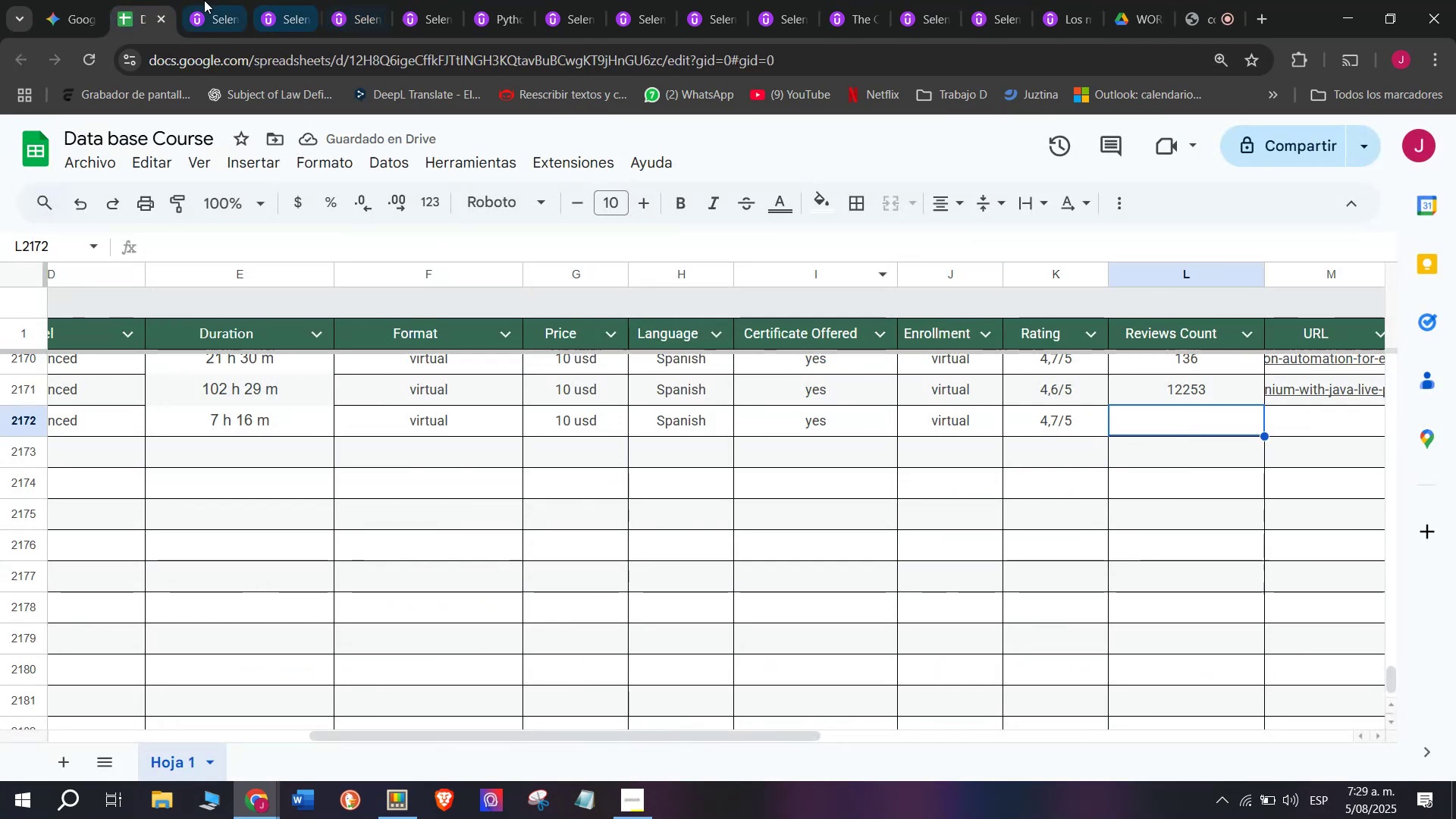 
left_click([190, 0])
 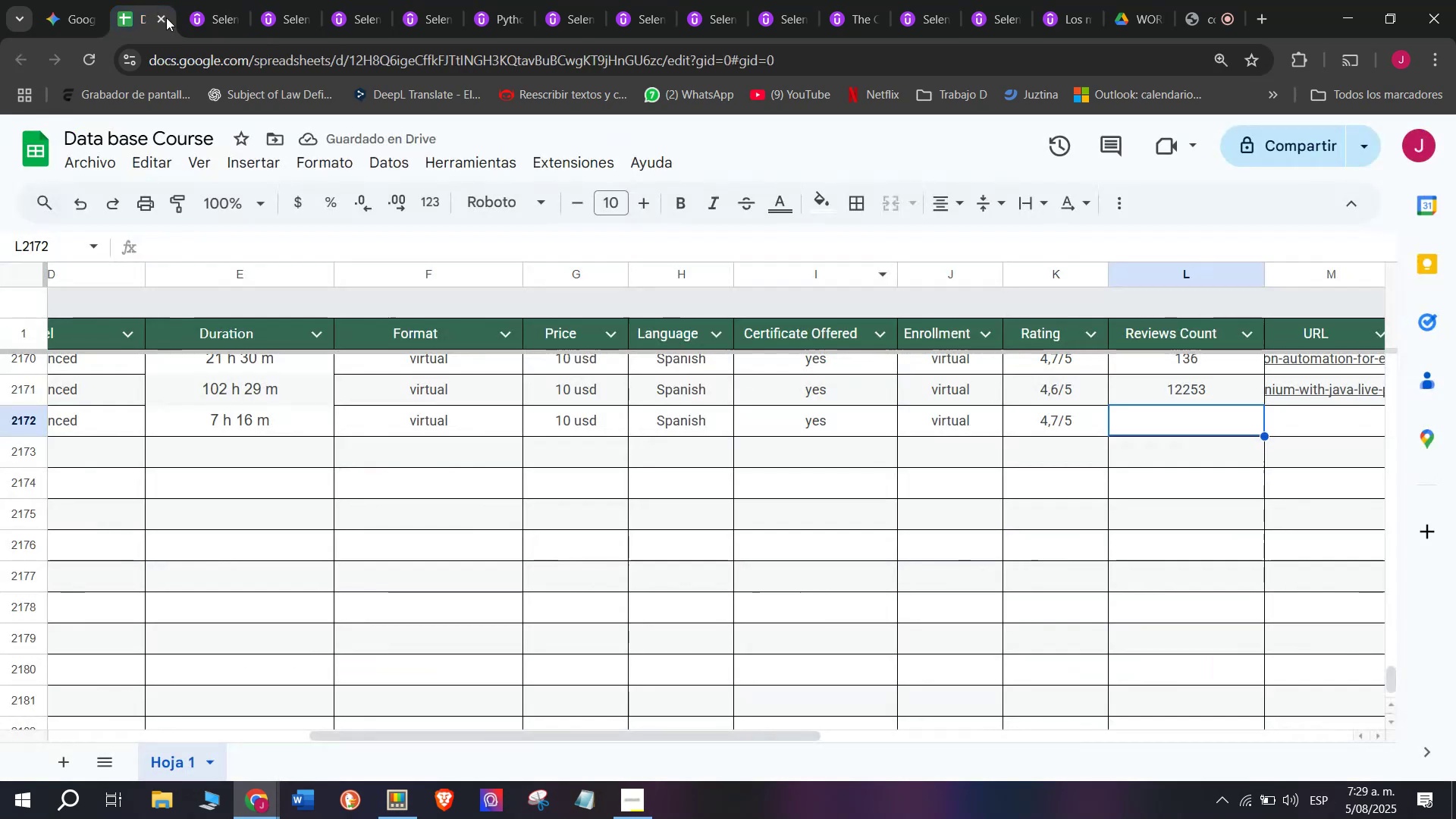 
type(1933)
 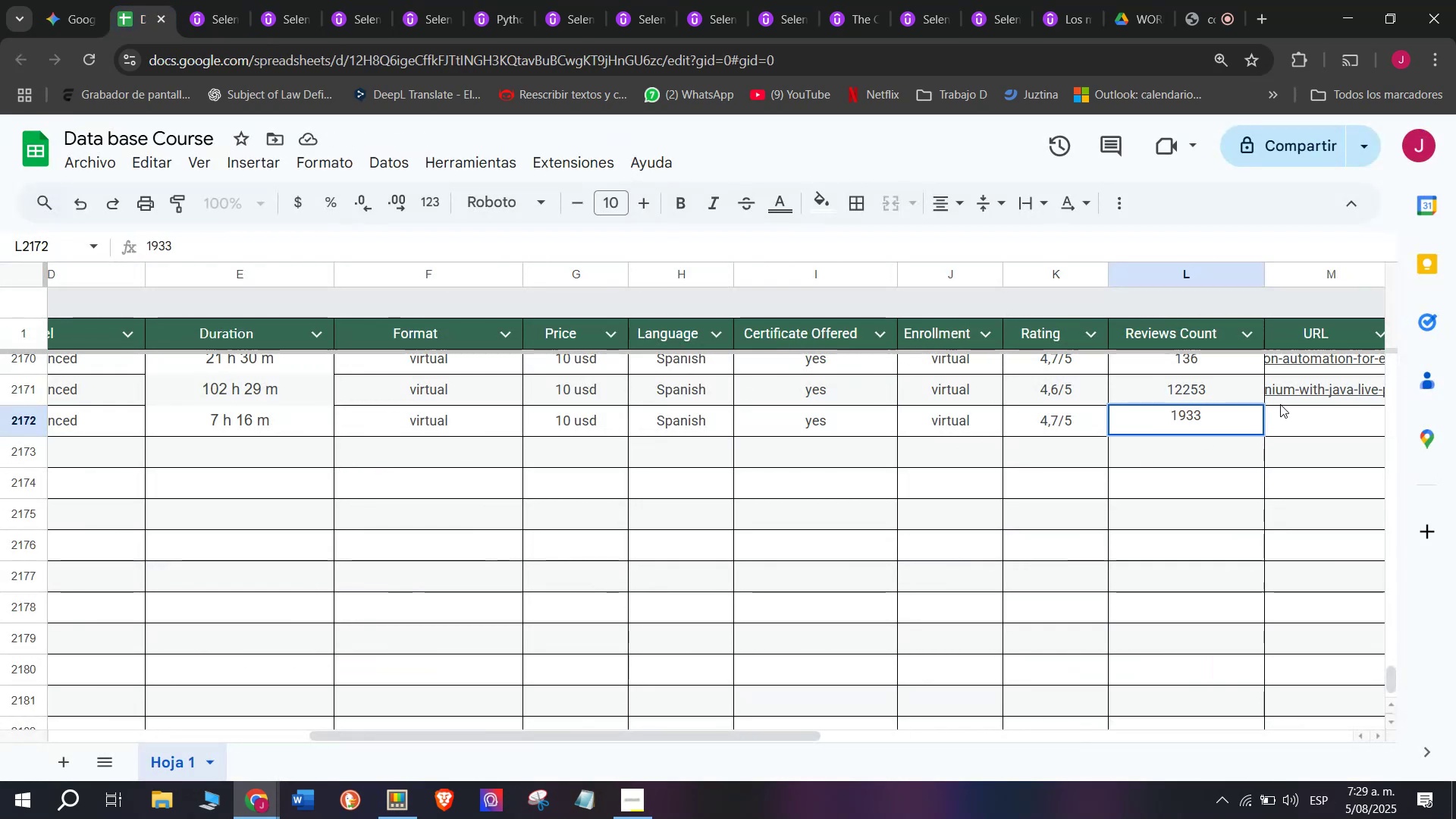 
left_click([1288, 406])
 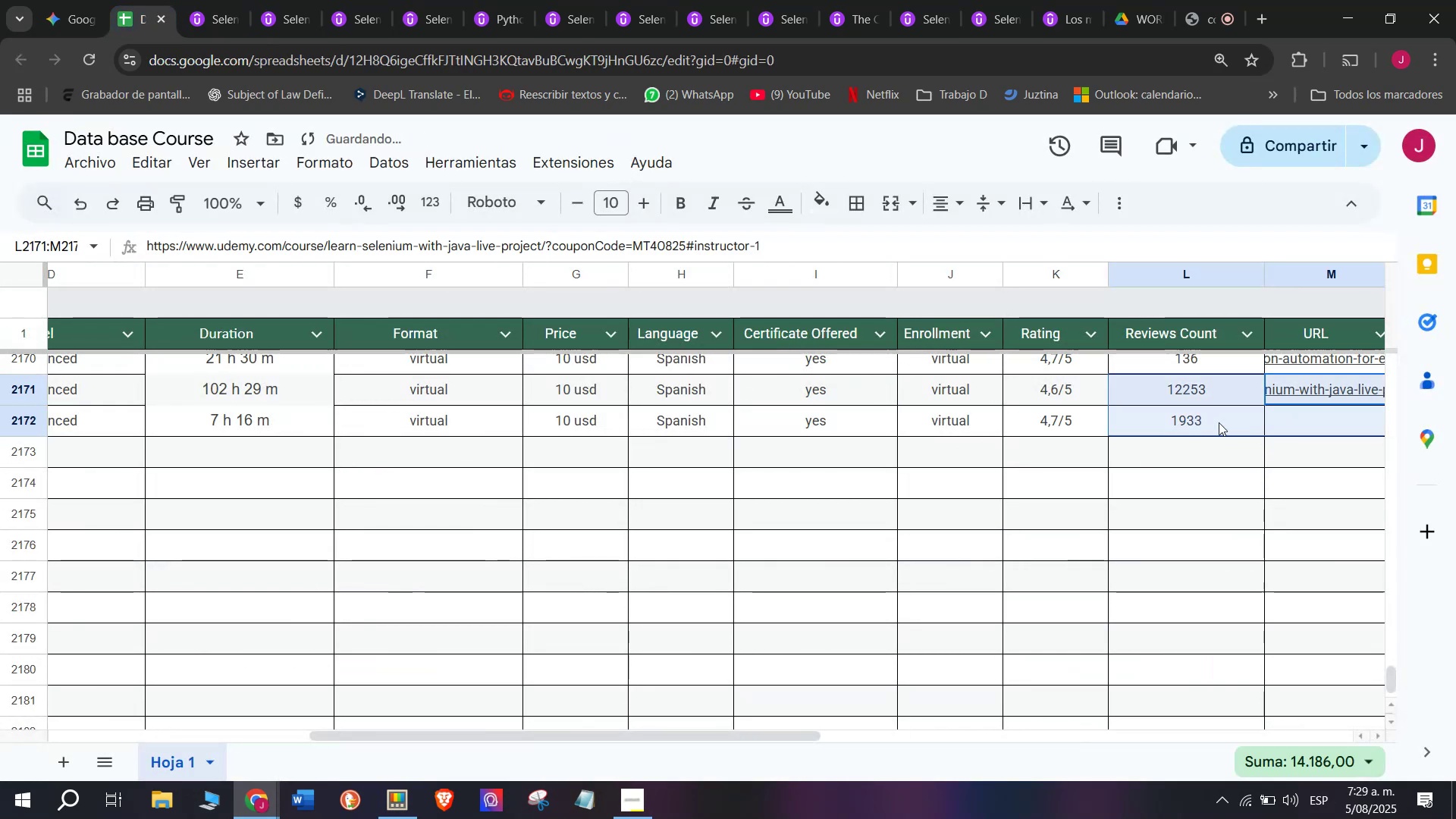 
double_click([1305, 465])
 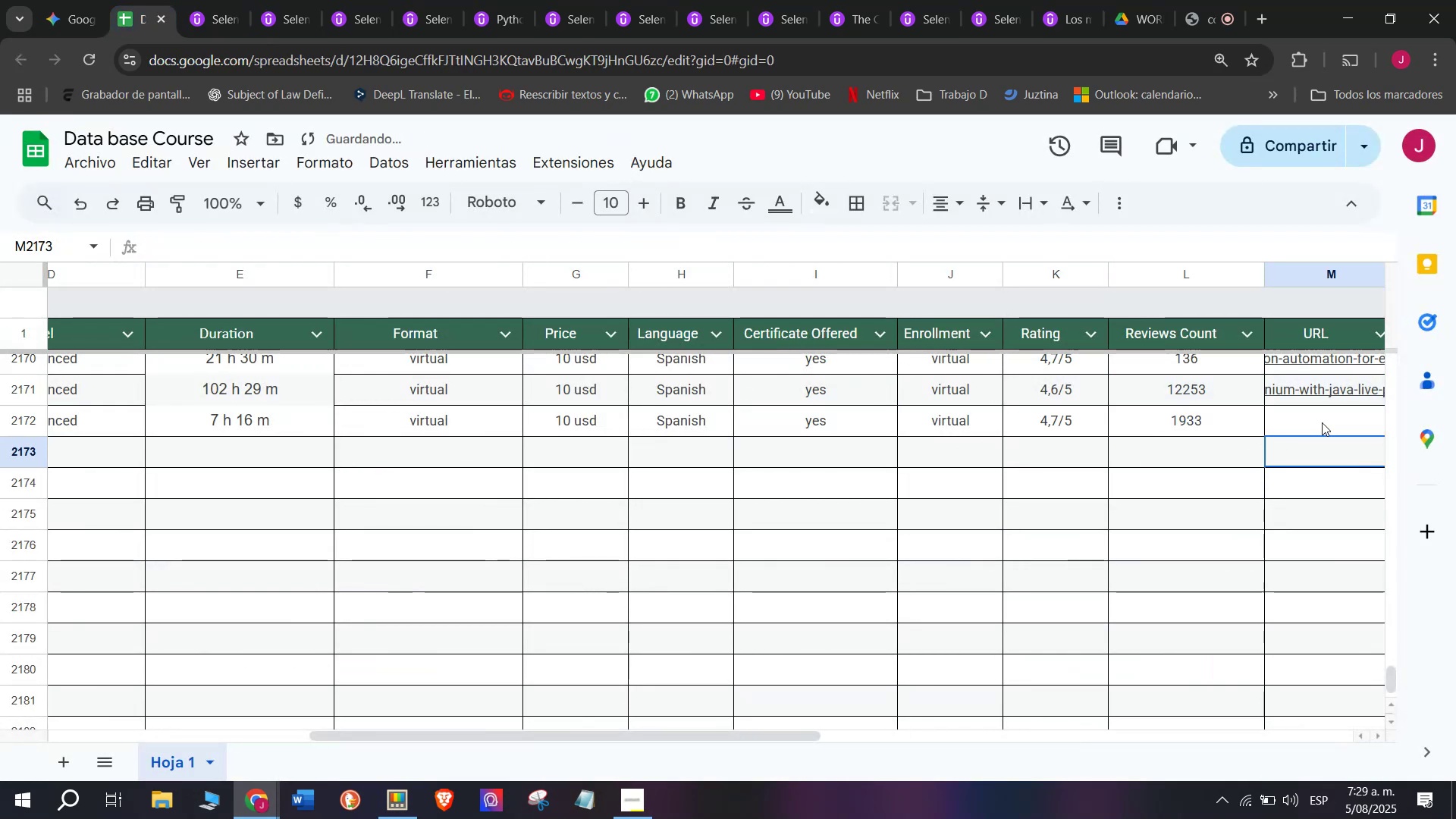 
triple_click([1322, 422])
 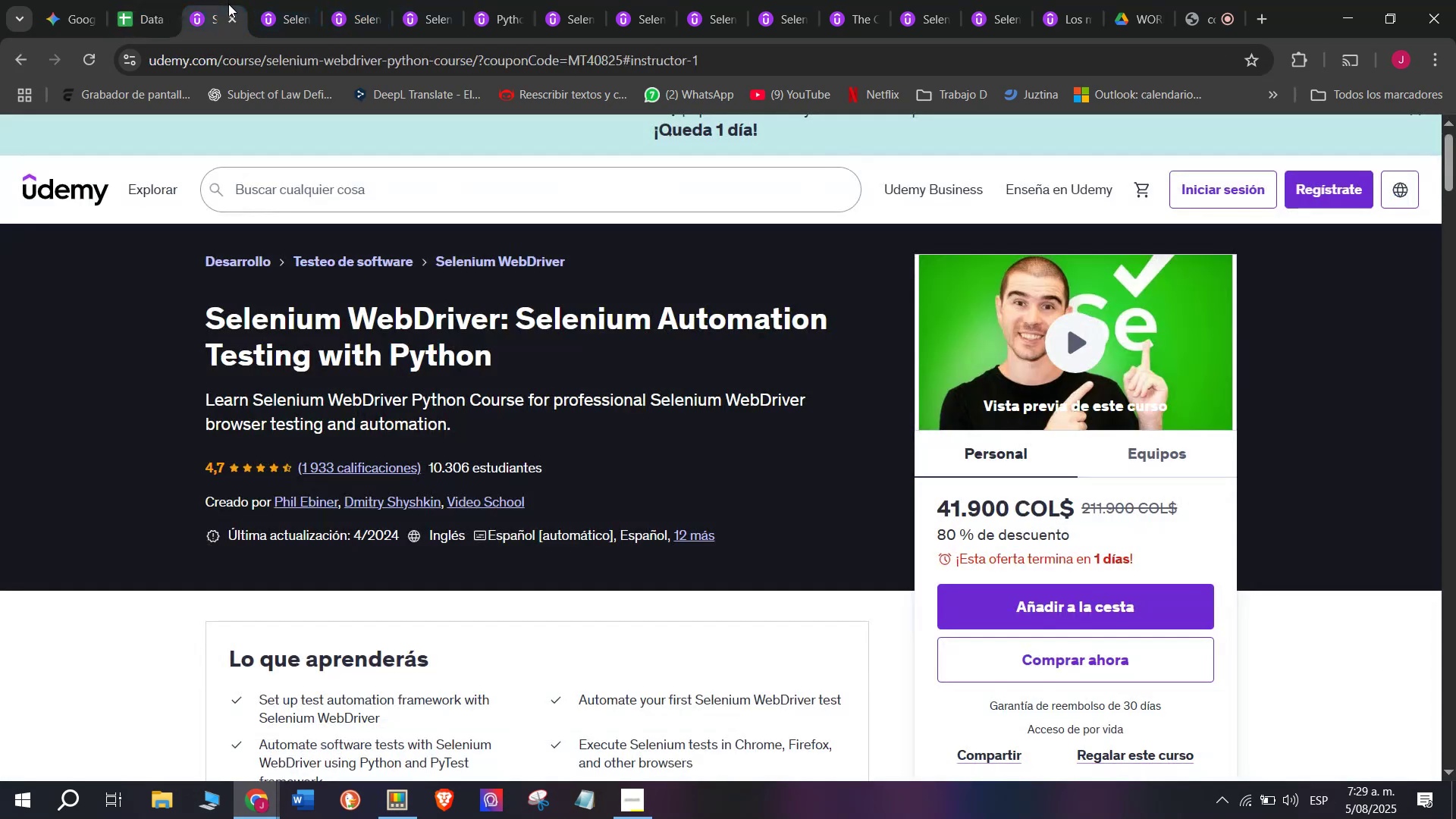 
double_click([273, 71])
 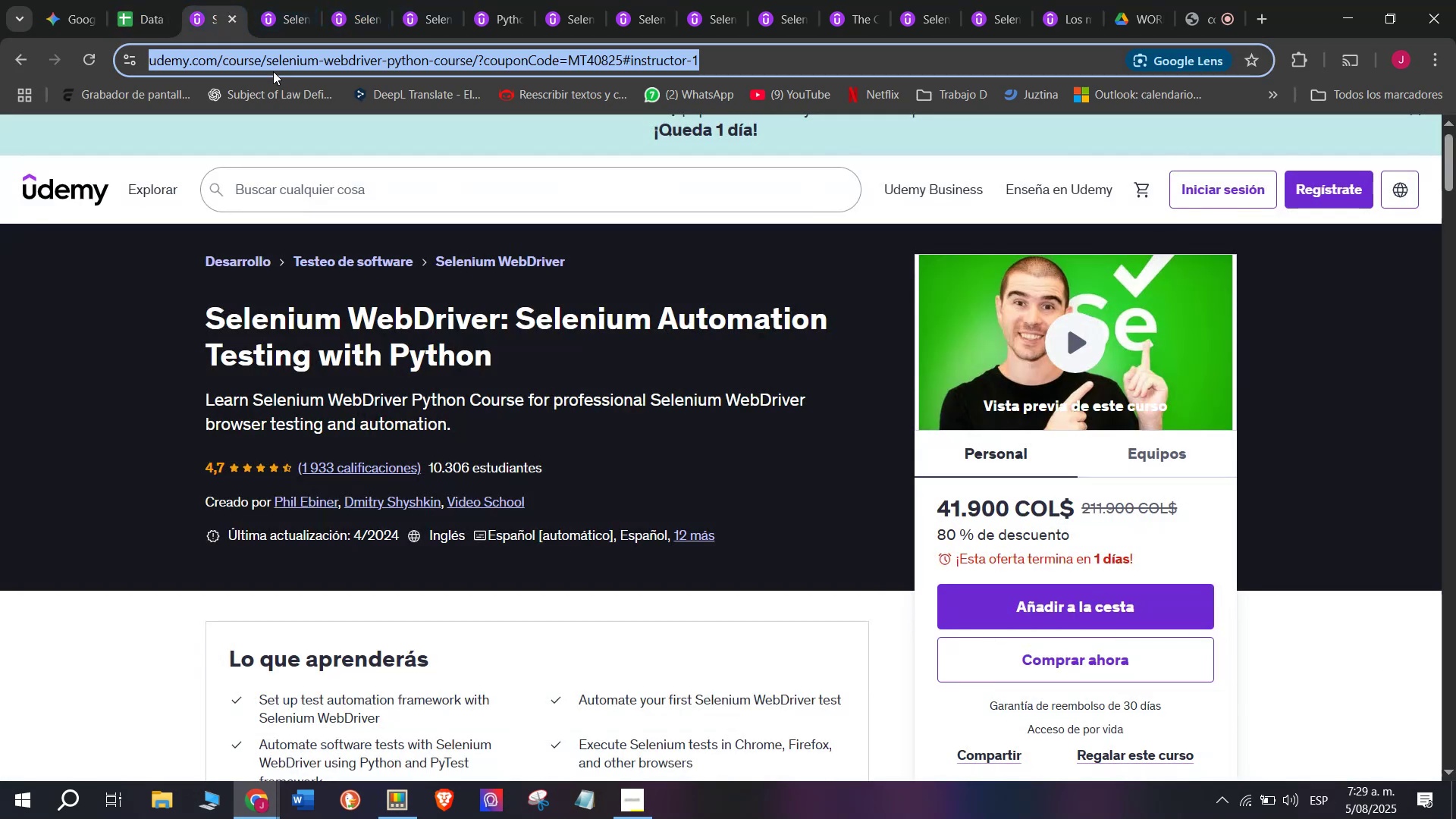 
triple_click([273, 71])
 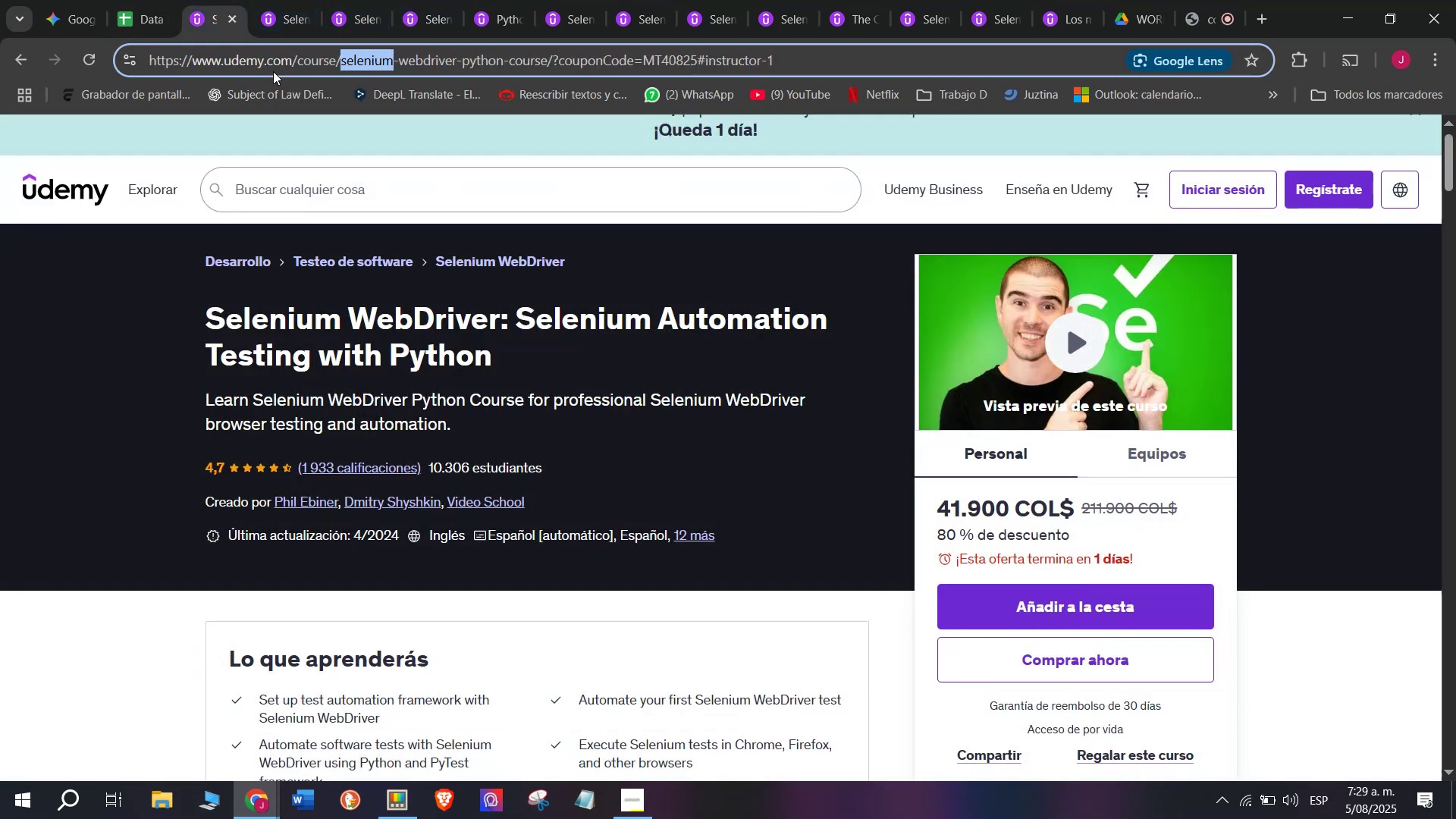 
triple_click([273, 71])
 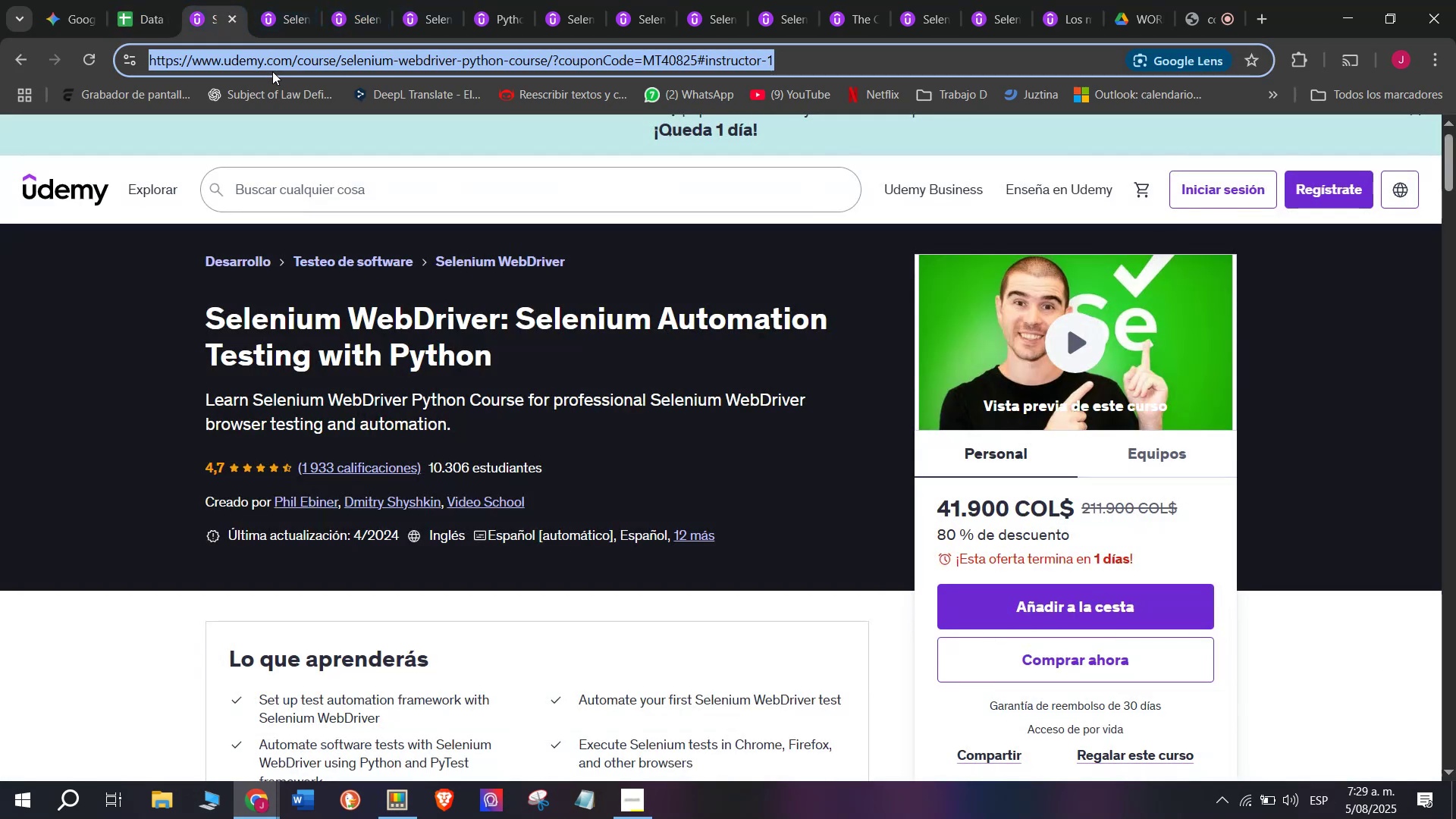 
key(Break)
 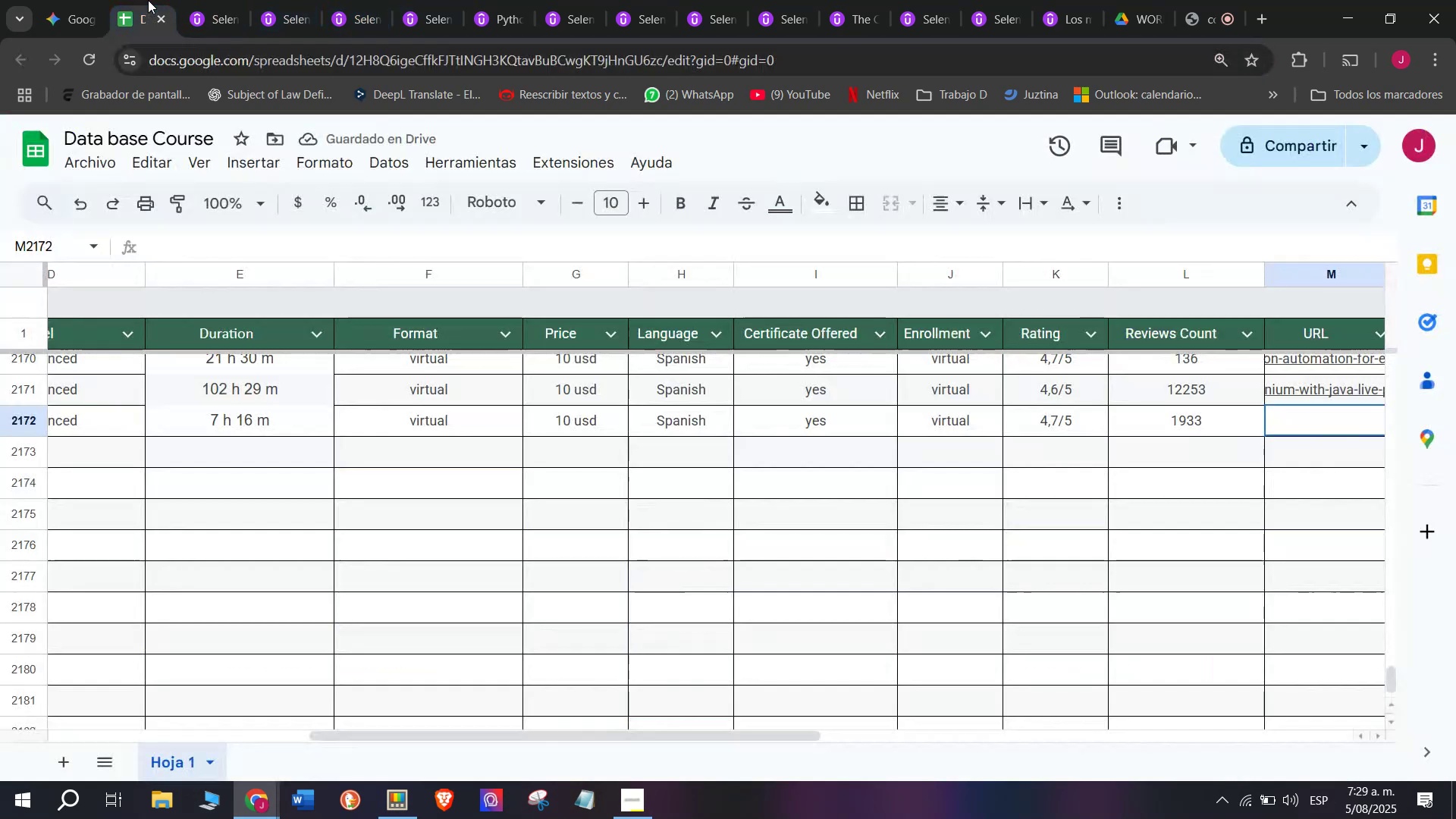 
key(Control+ControlLeft)
 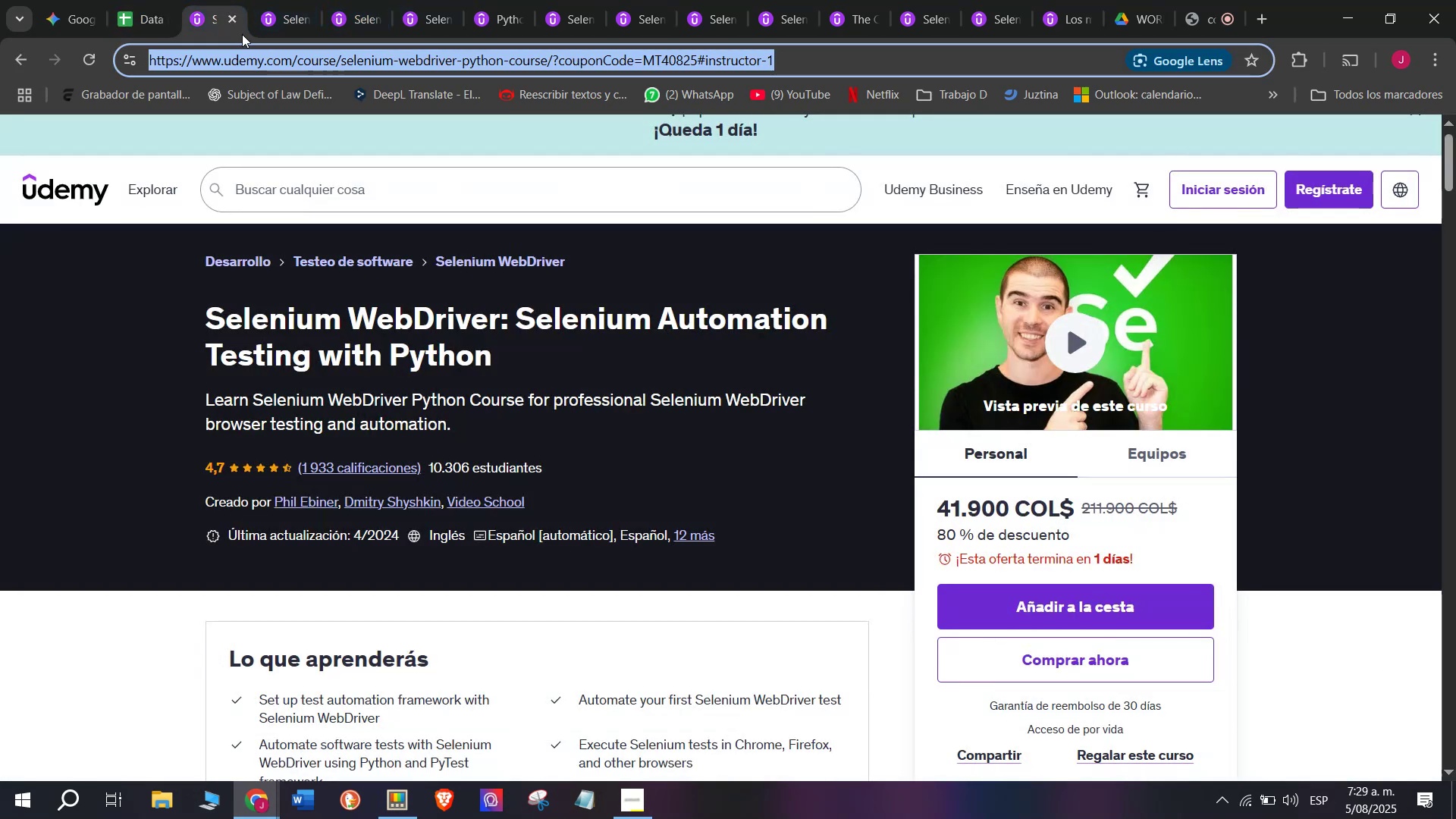 
key(Control+C)
 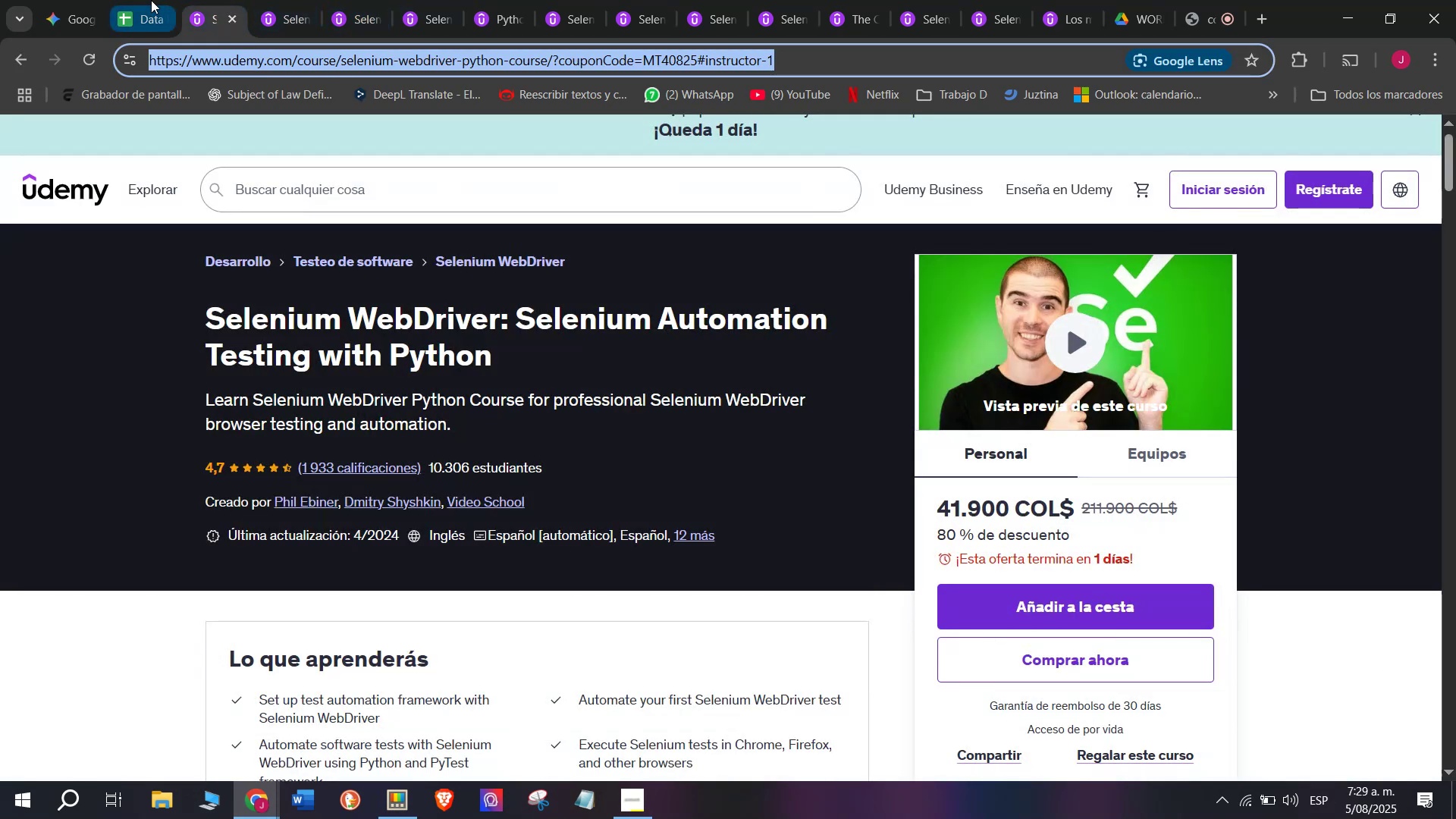 
left_click([148, 0])
 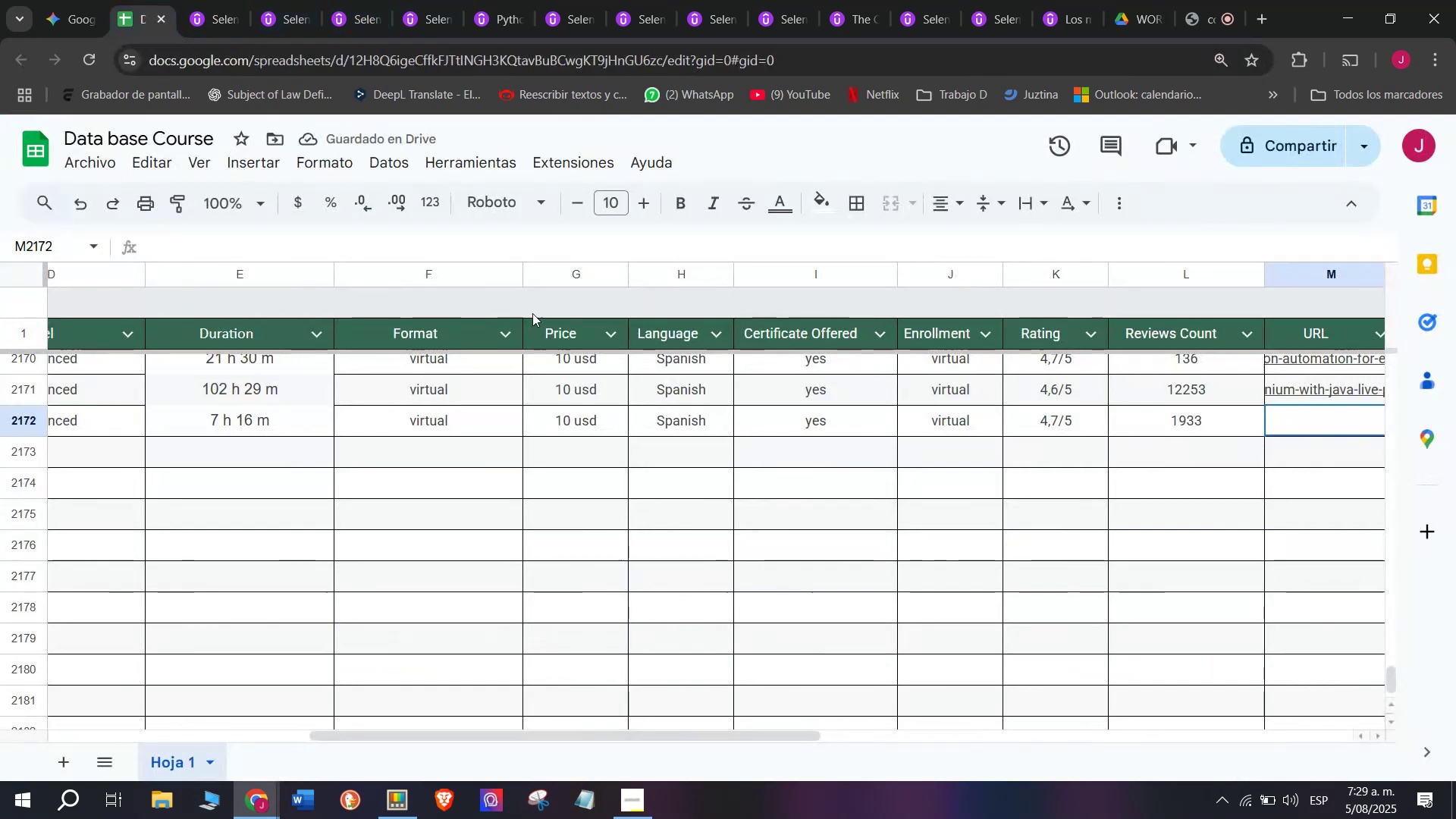 
key(Z)
 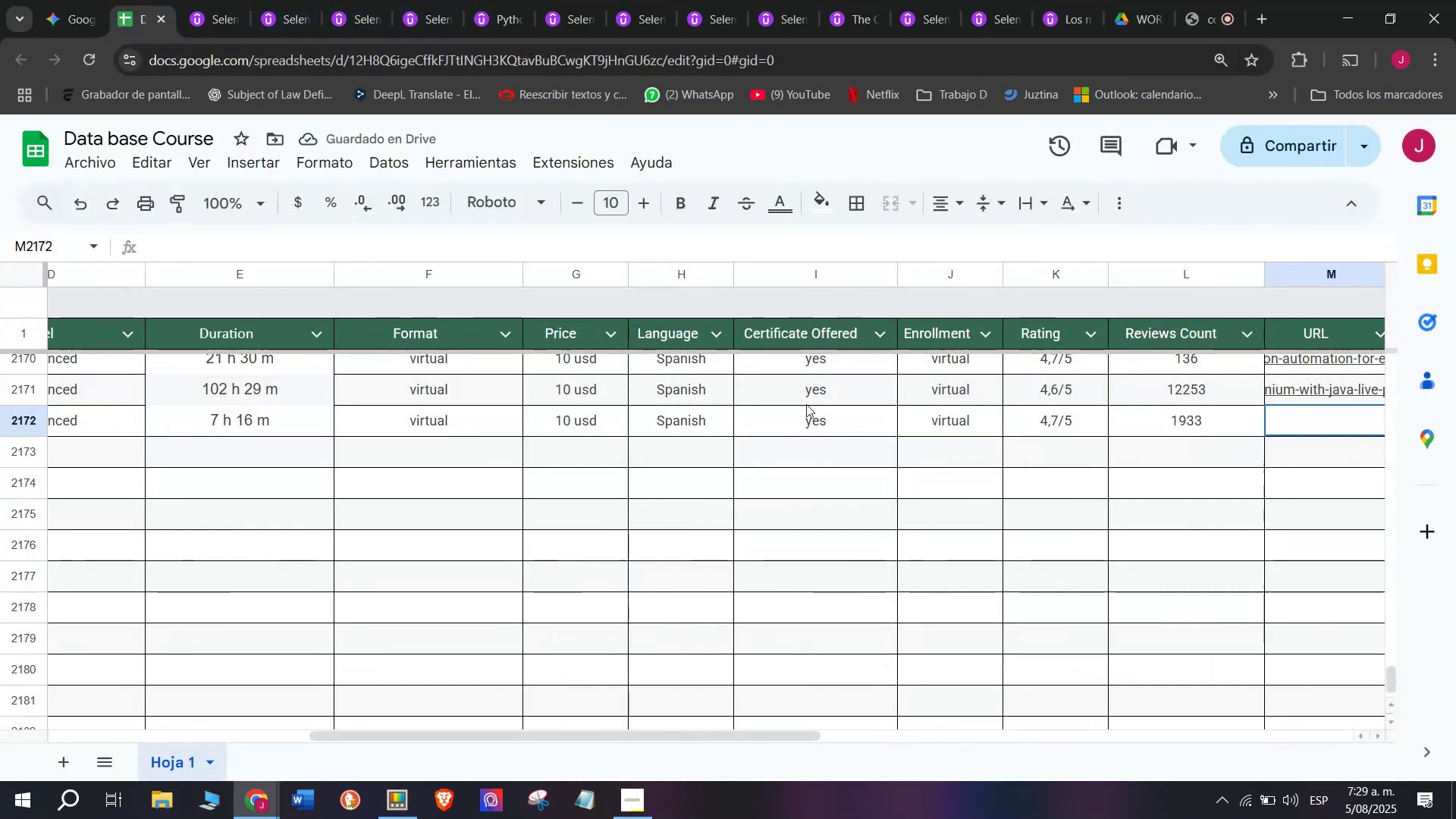 
key(Control+ControlLeft)
 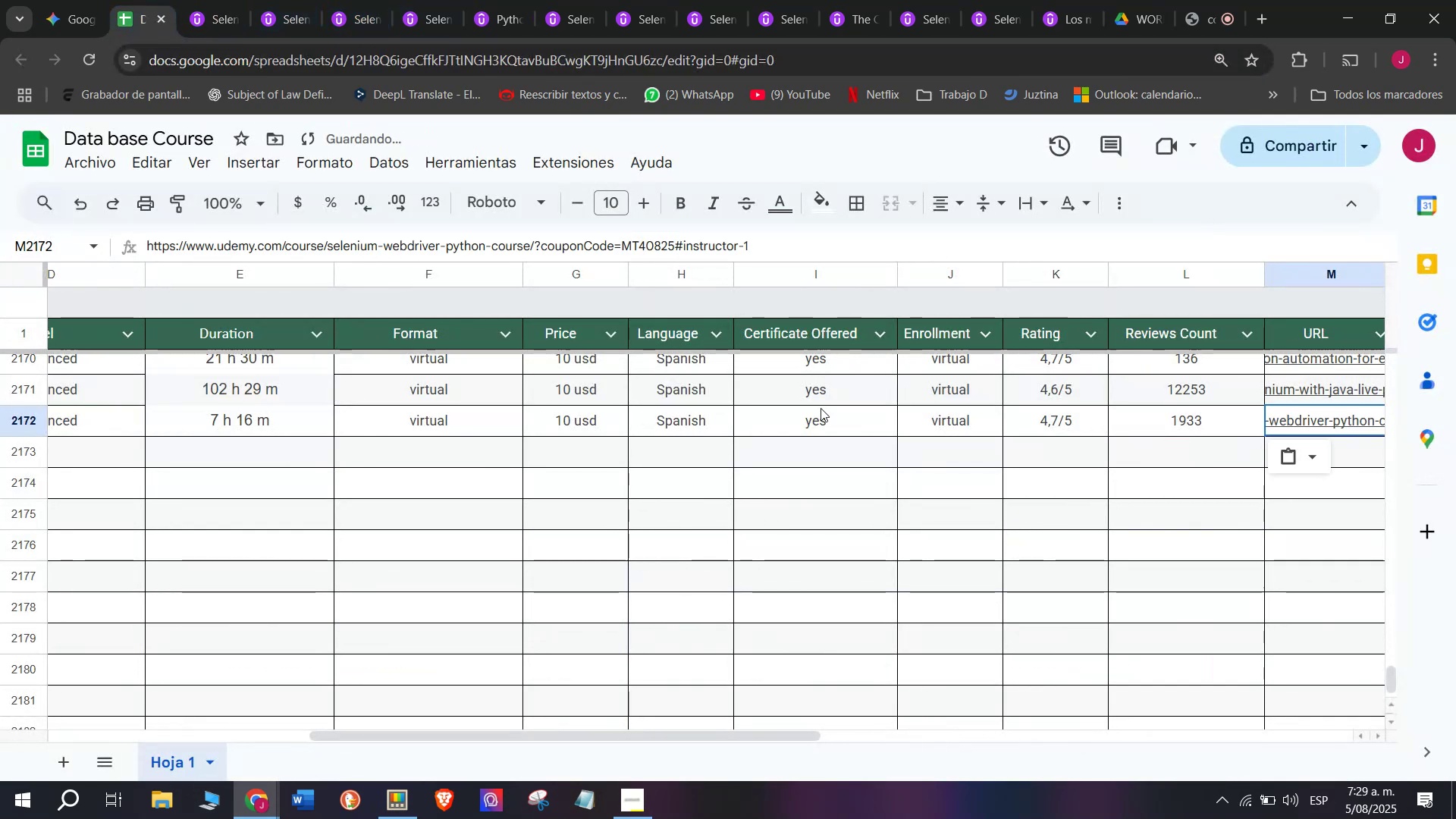 
key(Control+V)
 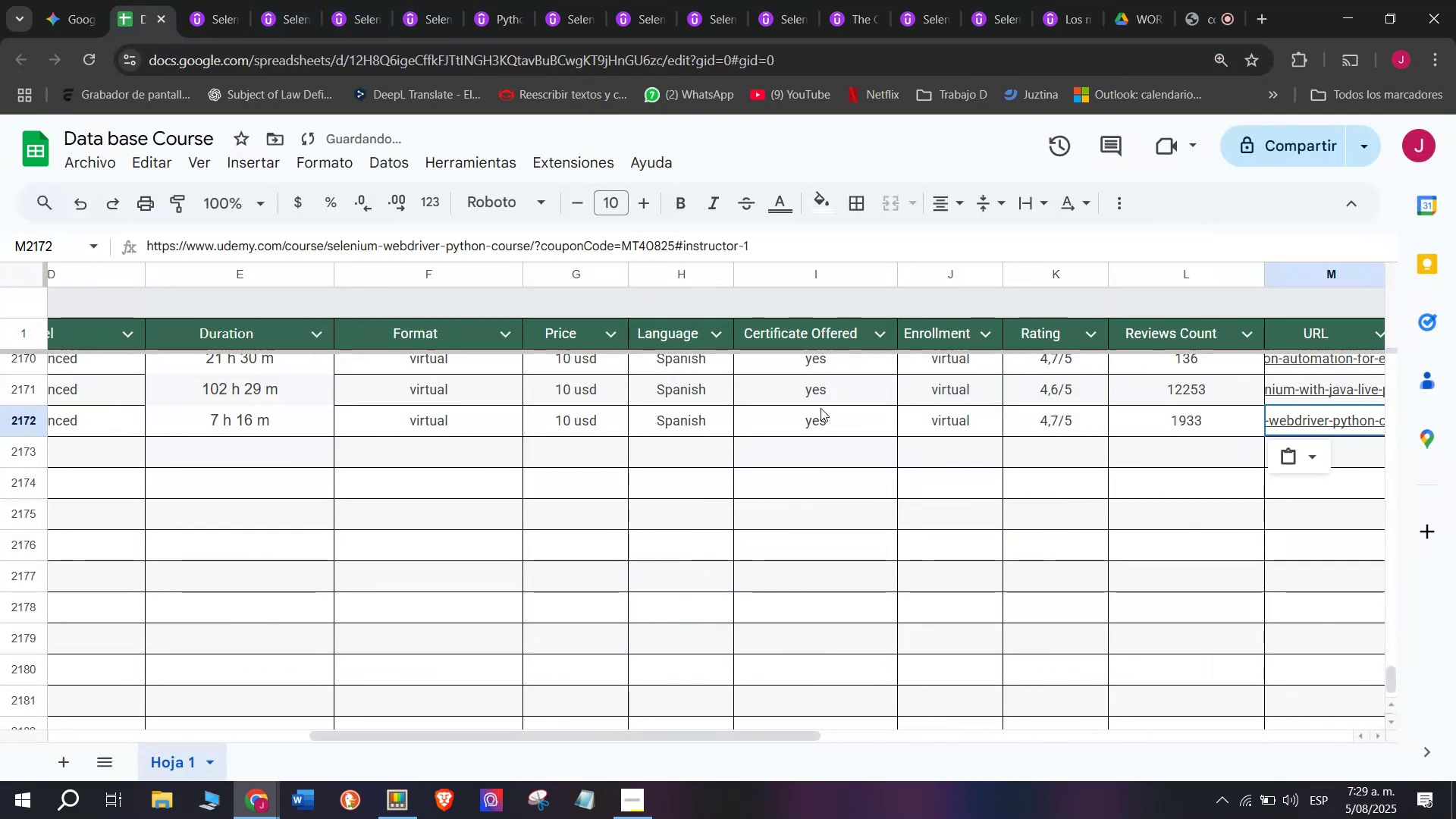 
scroll: coordinate [243, 438], scroll_direction: up, amount: 8.0
 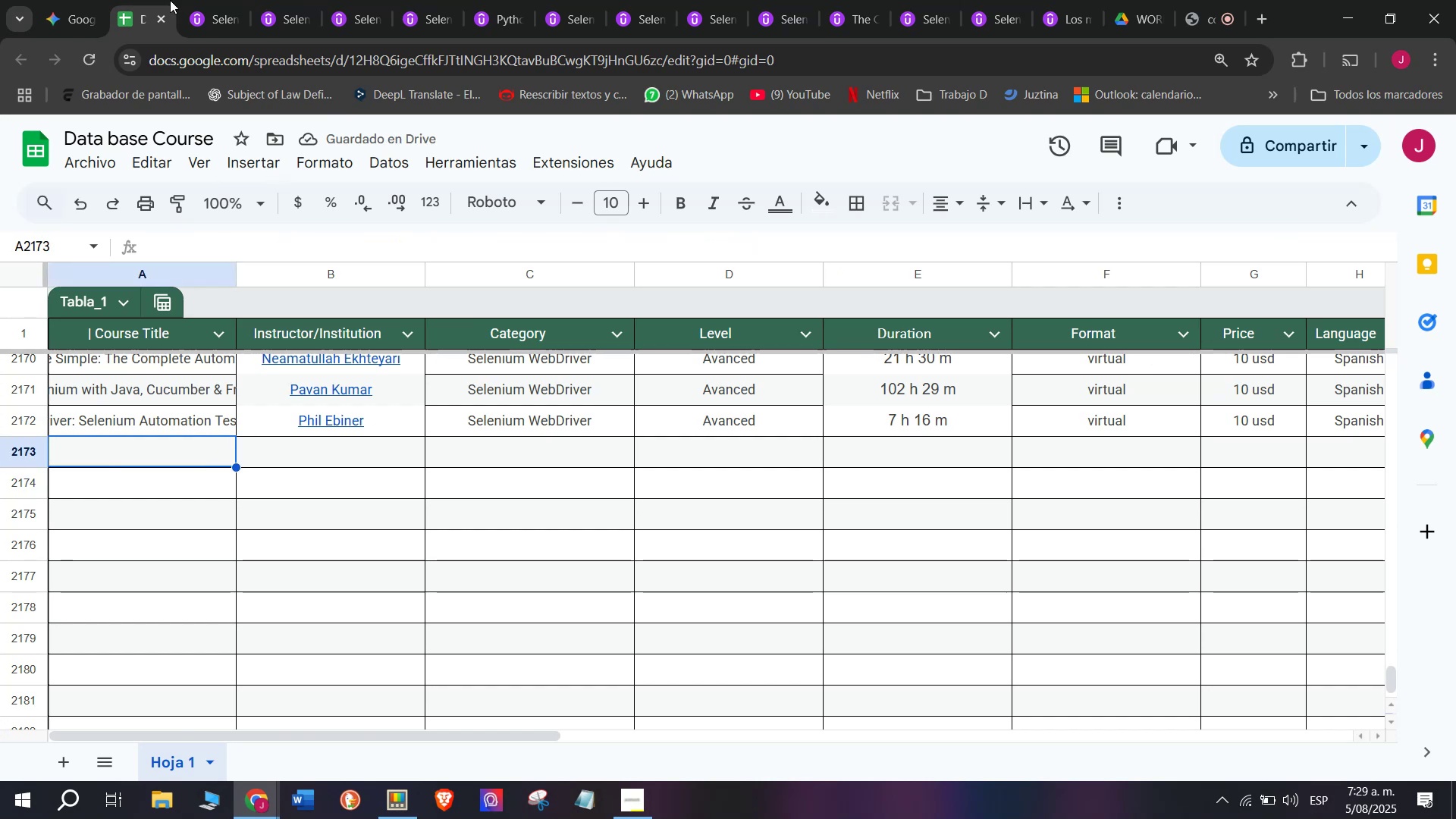 
left_click([208, 0])
 